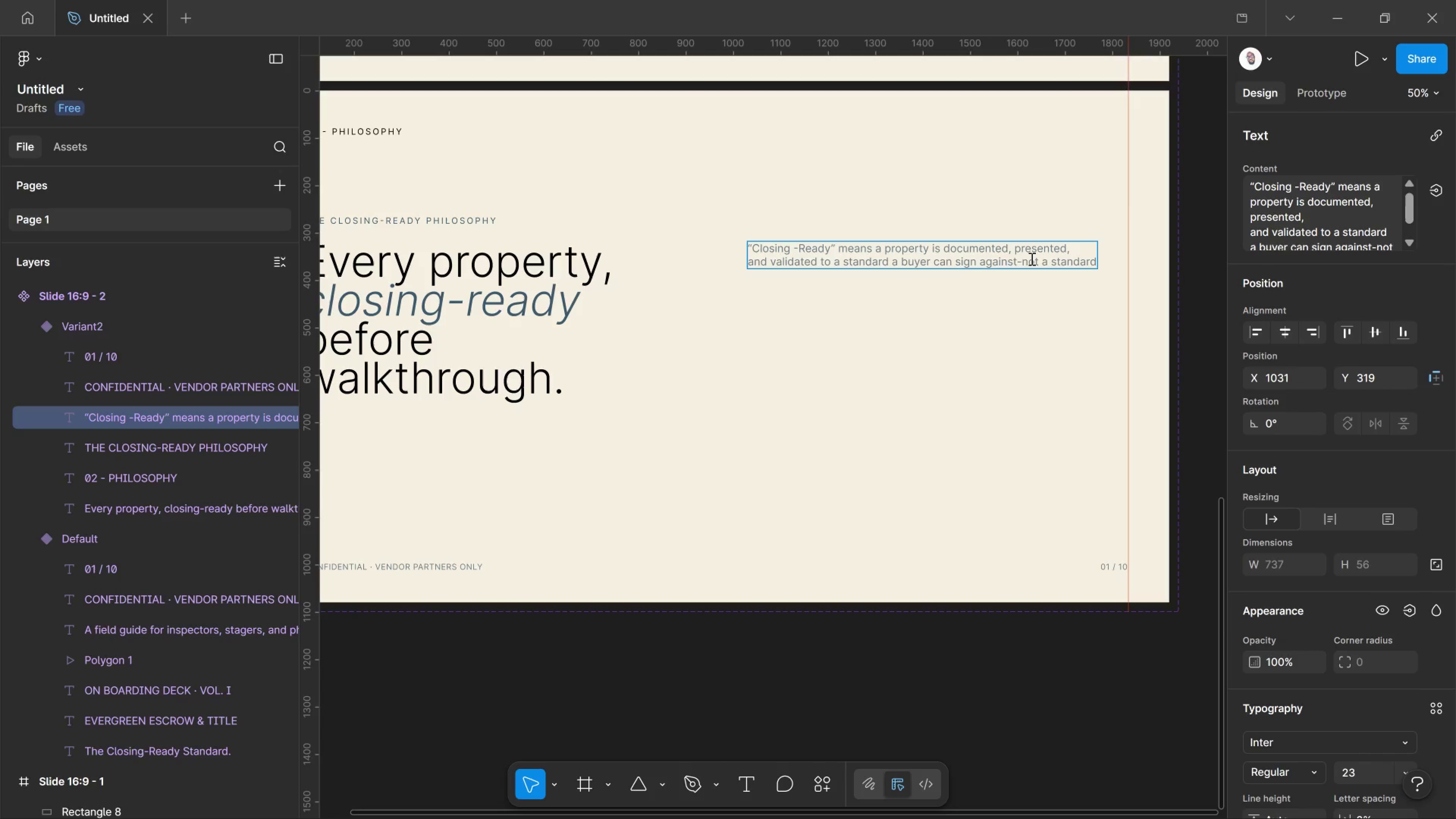 
key(Backspace)
 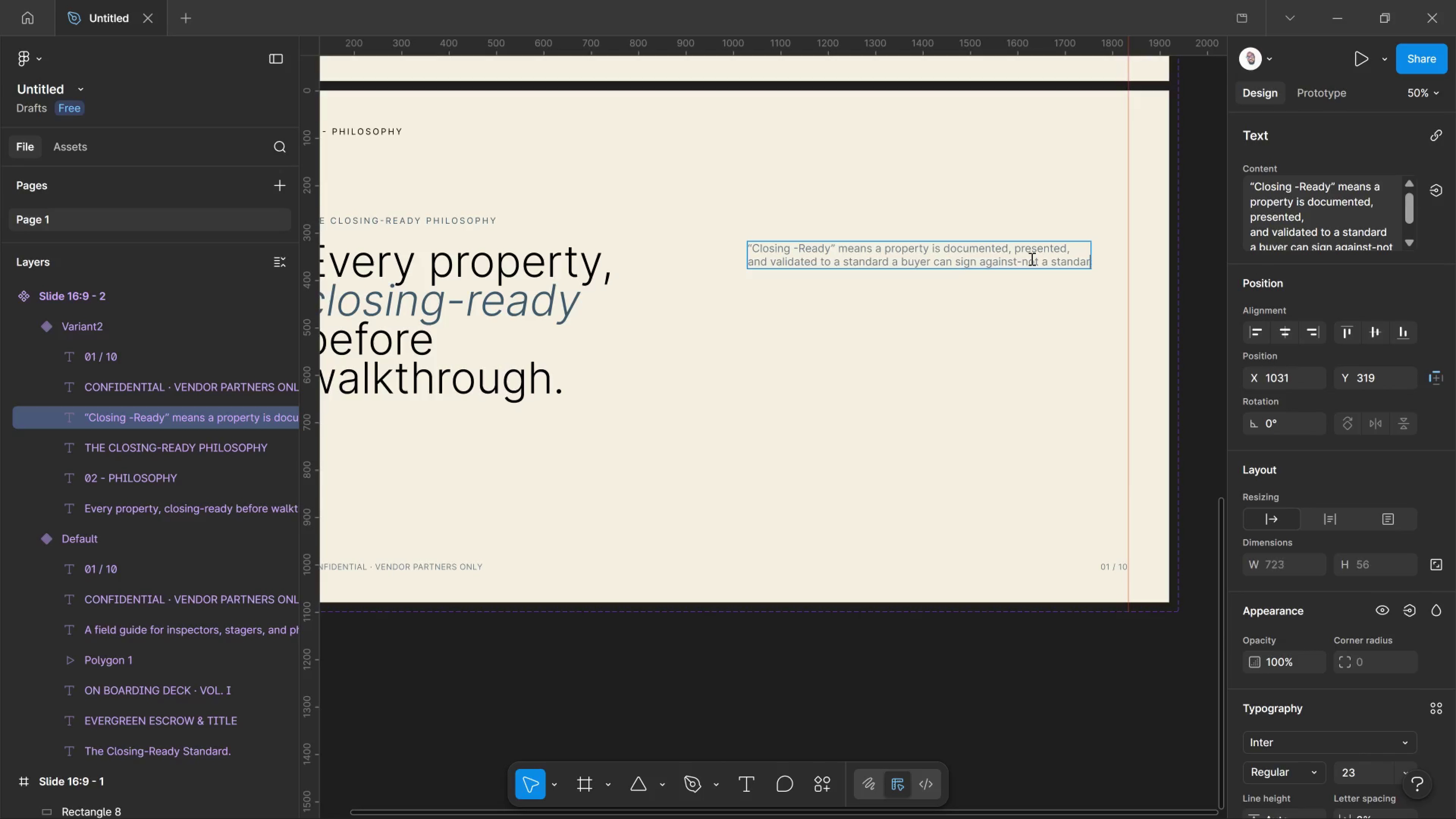 
key(Backspace)
 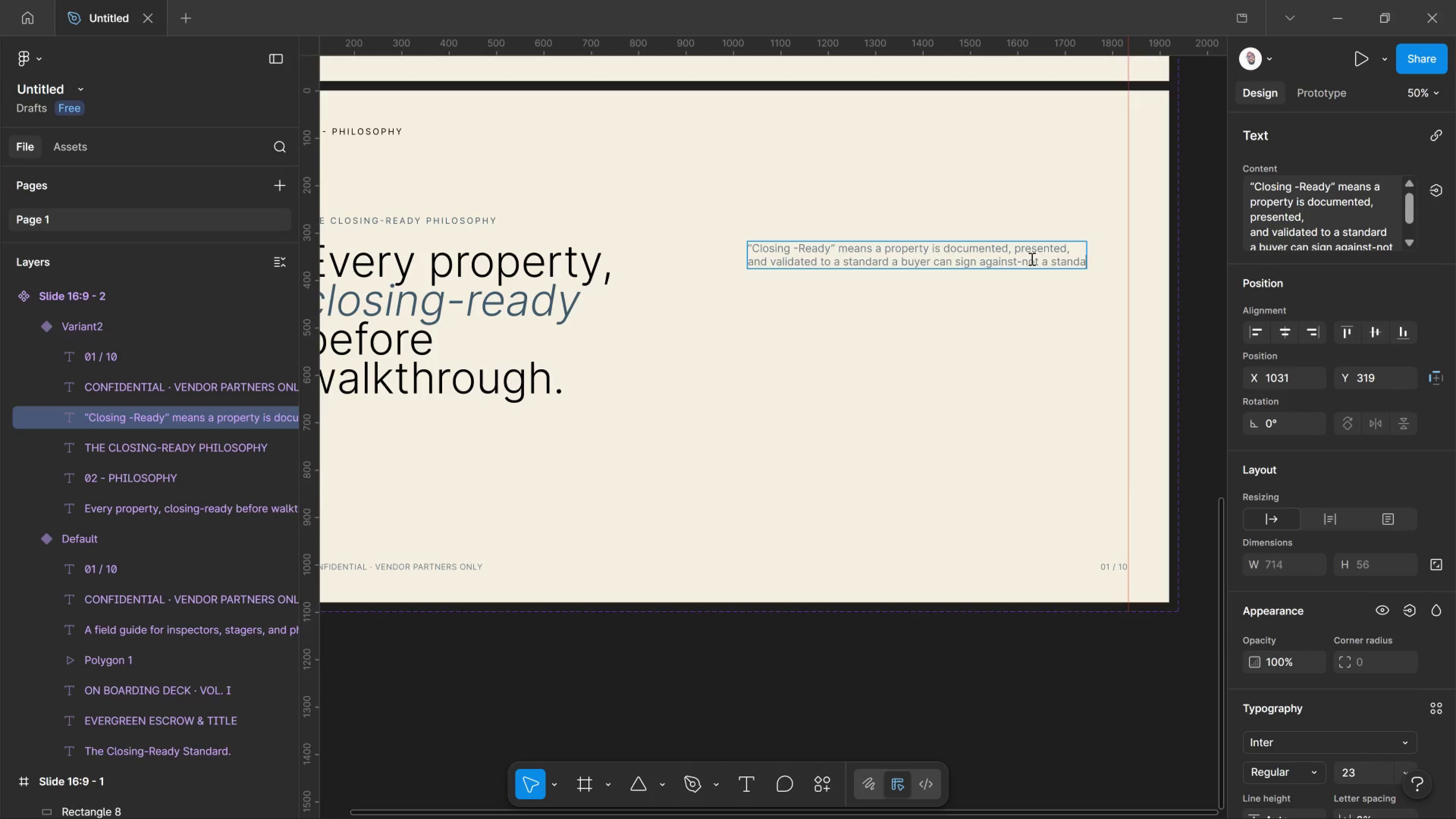 
key(Backspace)
 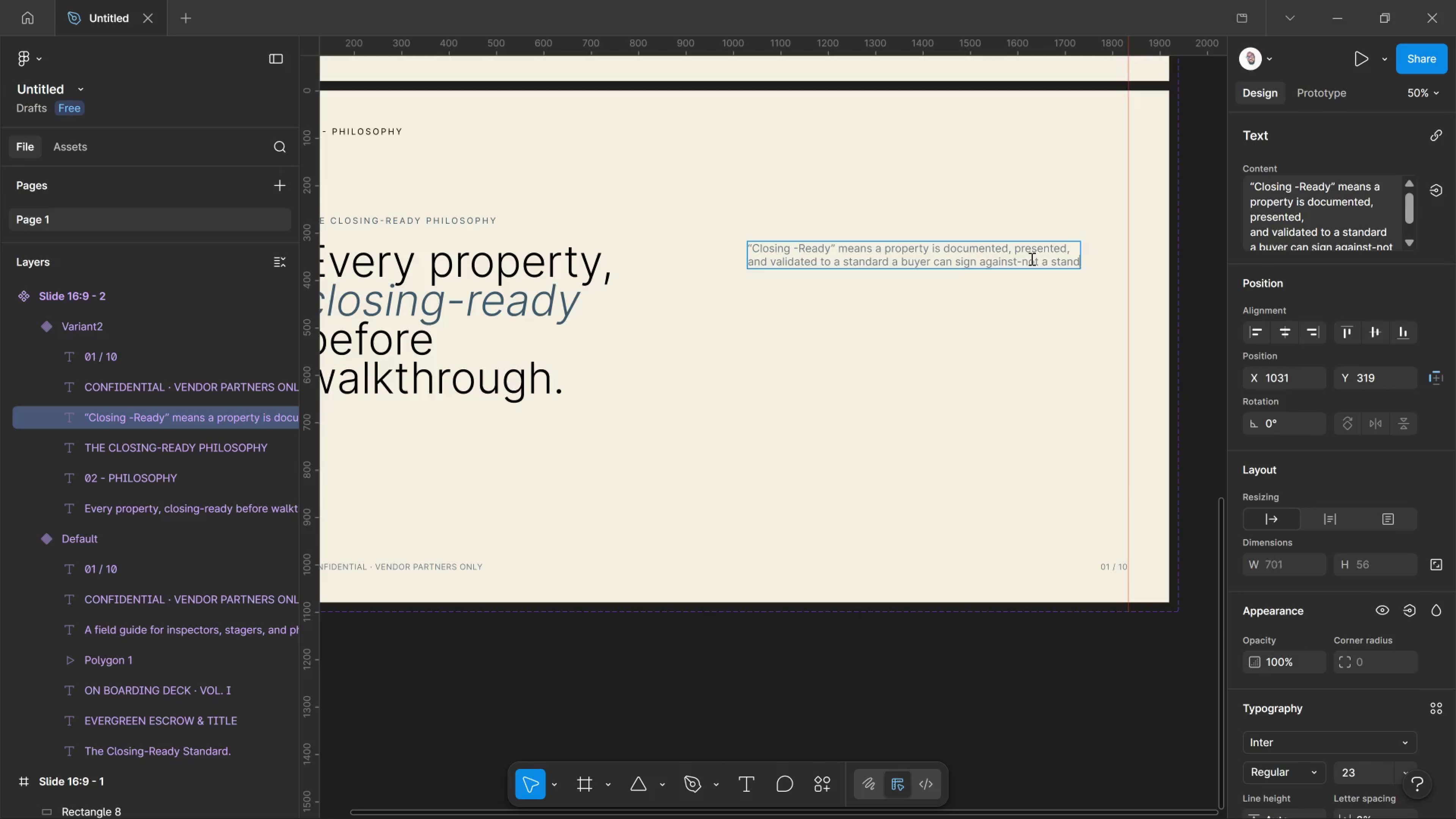 
key(Backspace)
 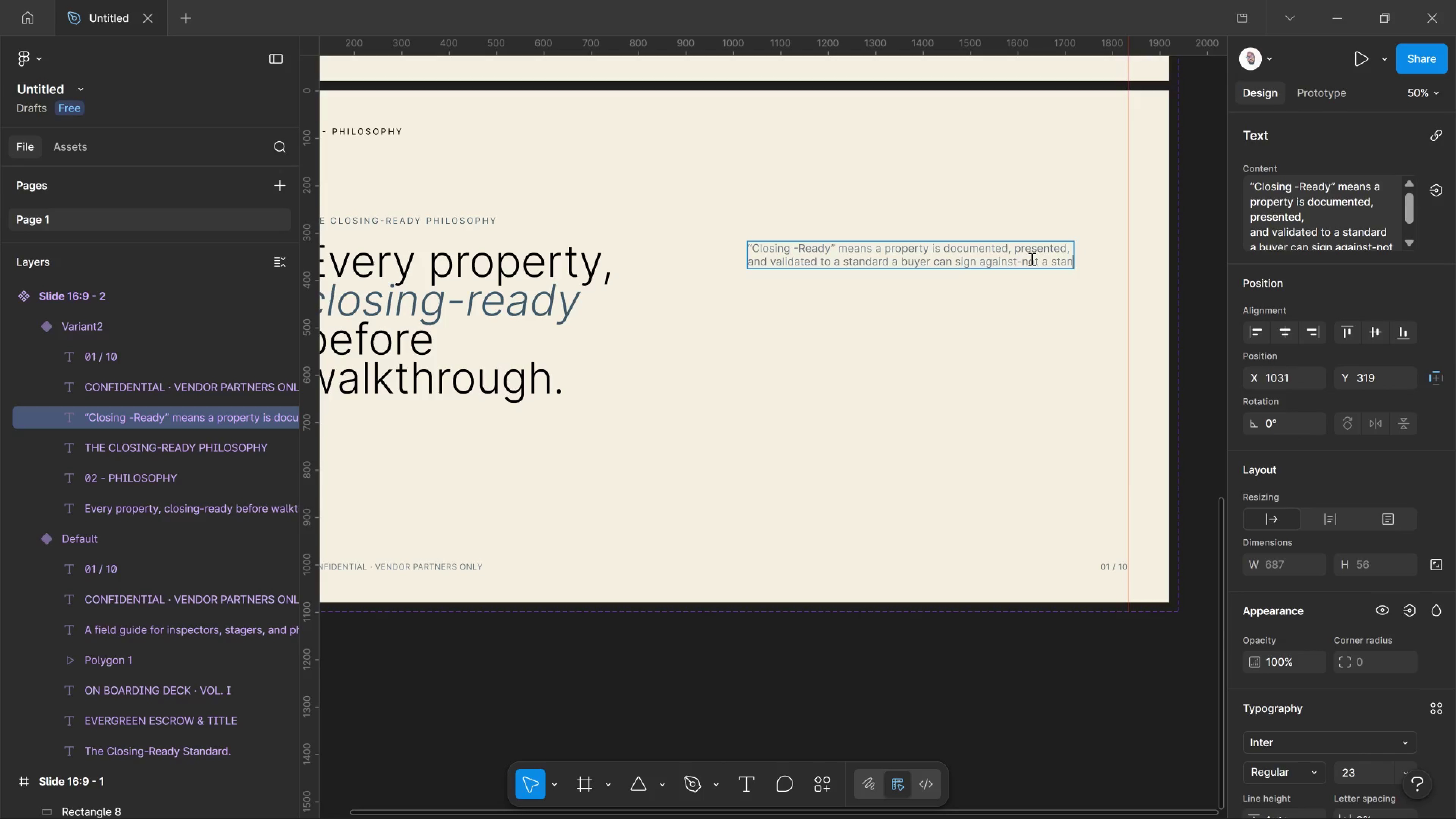 
key(Backspace)
 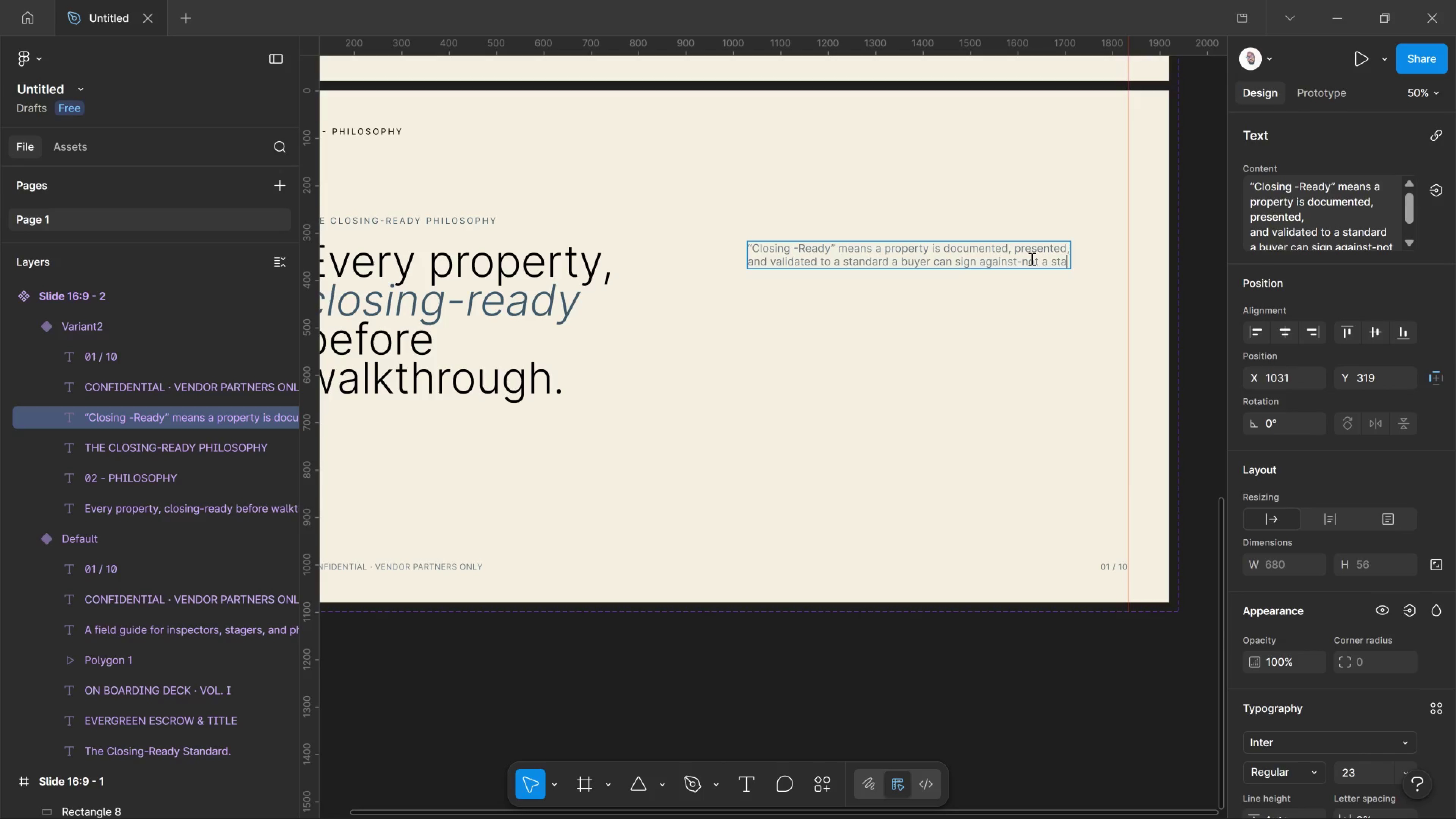 
key(Backspace)
 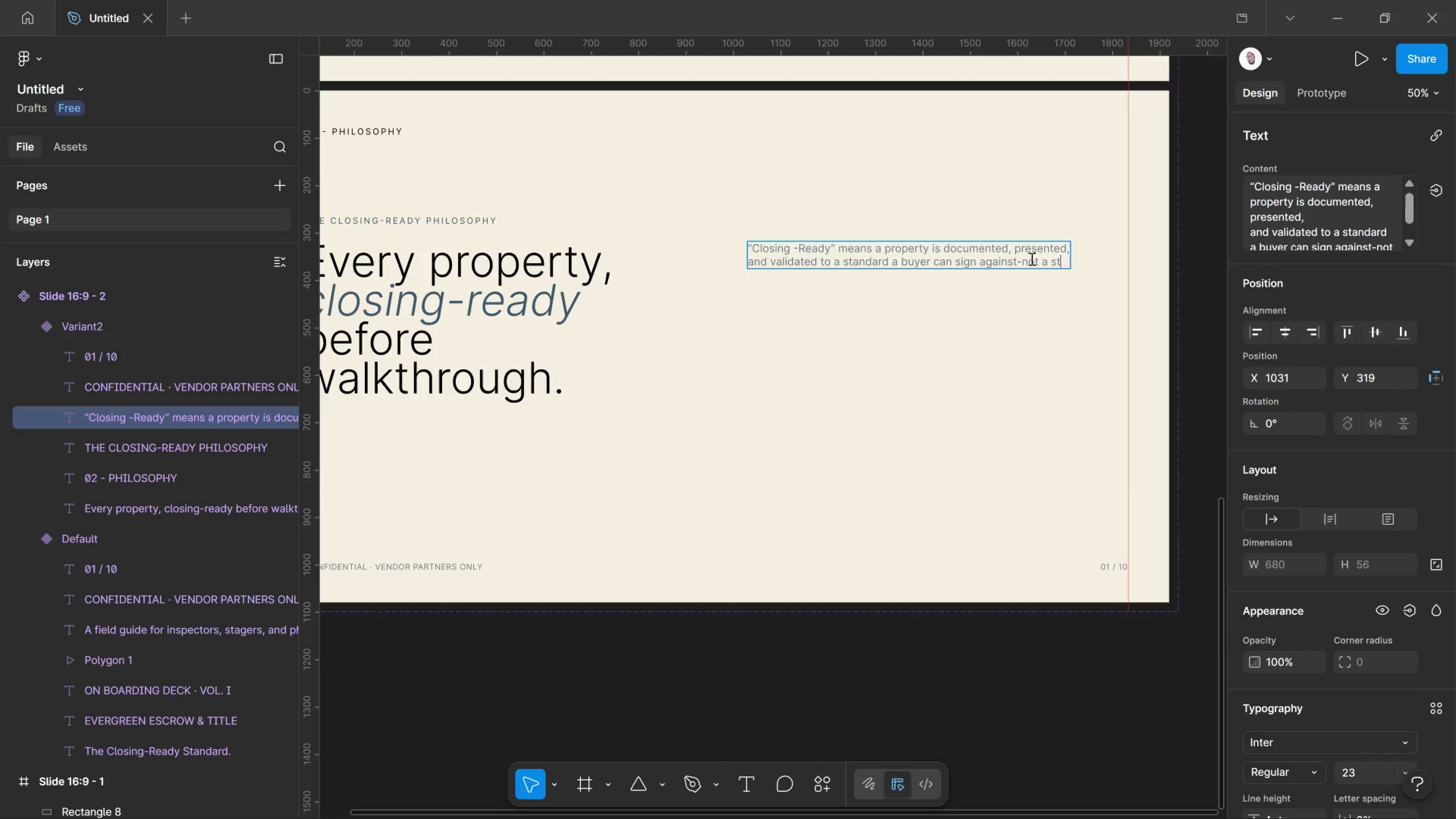 
key(Backspace)
 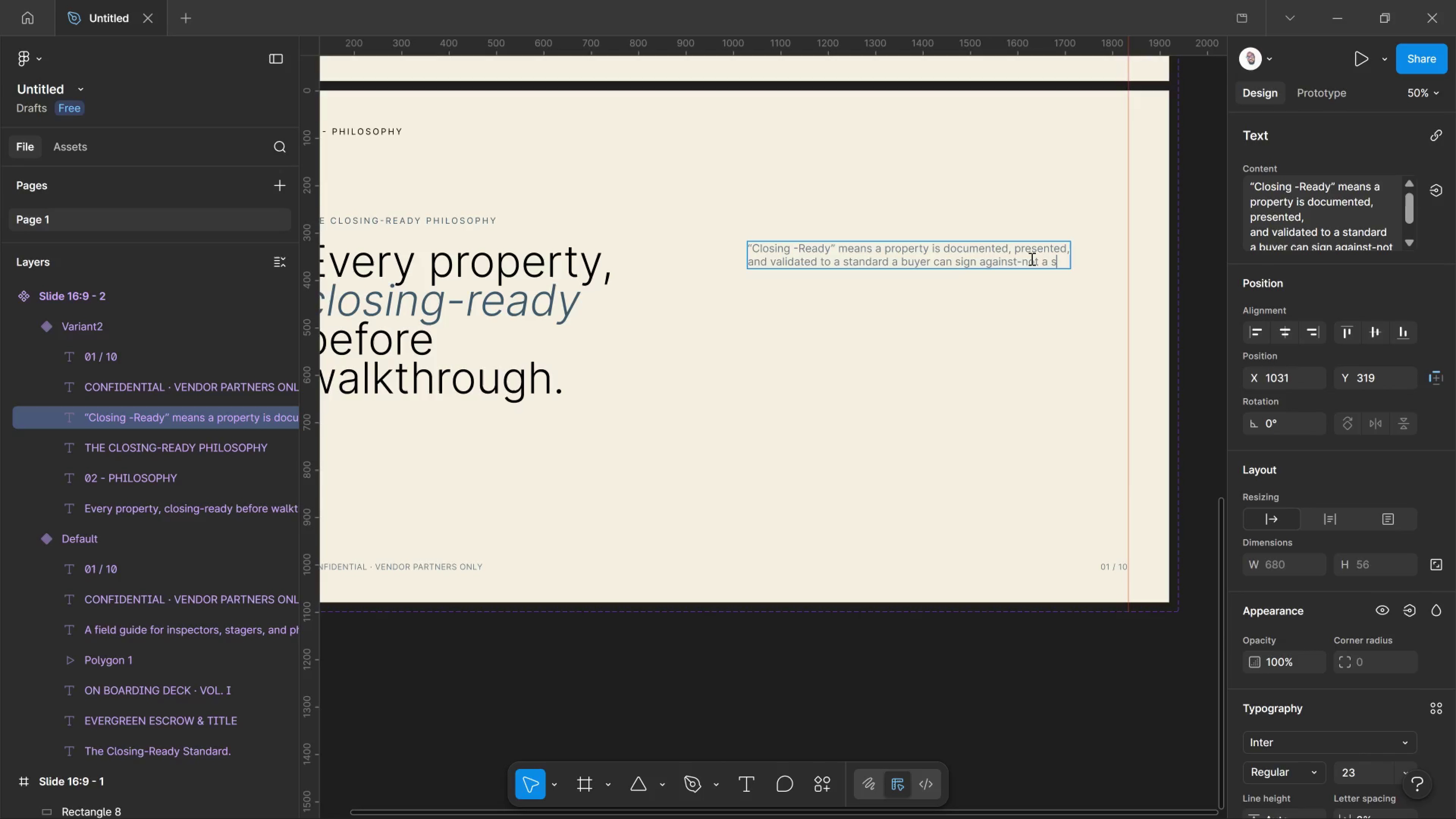 
key(Backspace)
 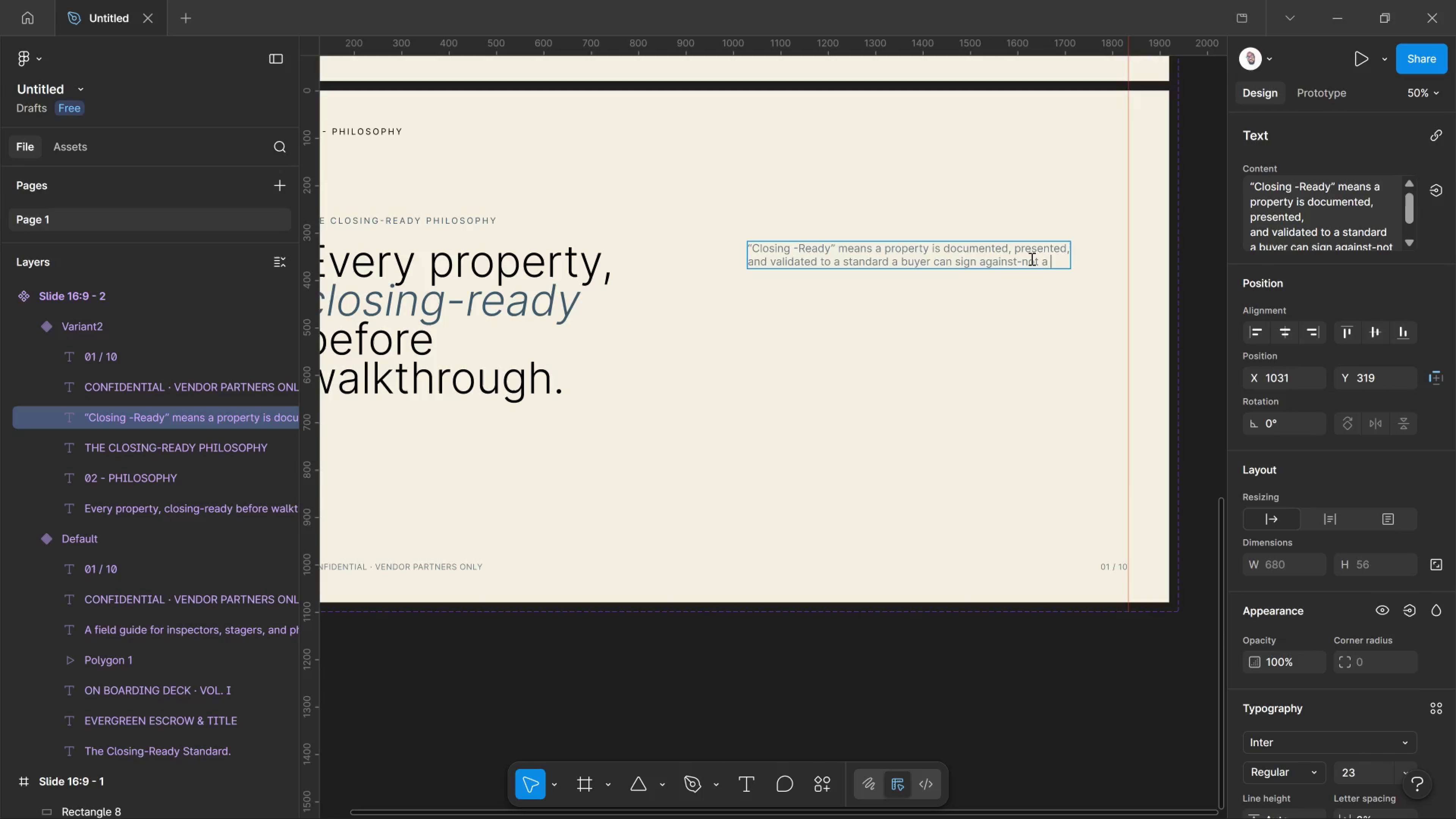 
key(Backspace)
 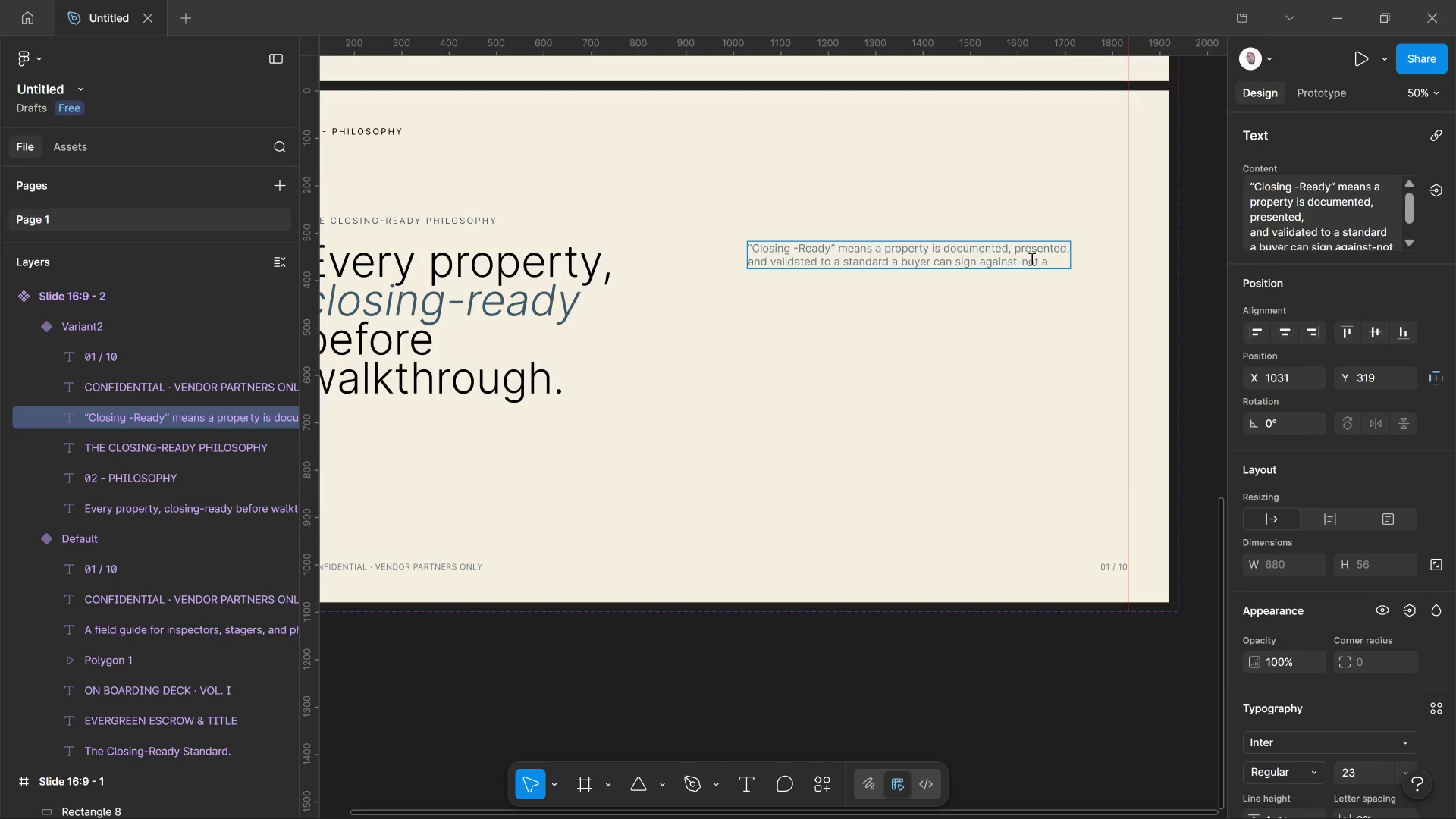 
key(Enter)
 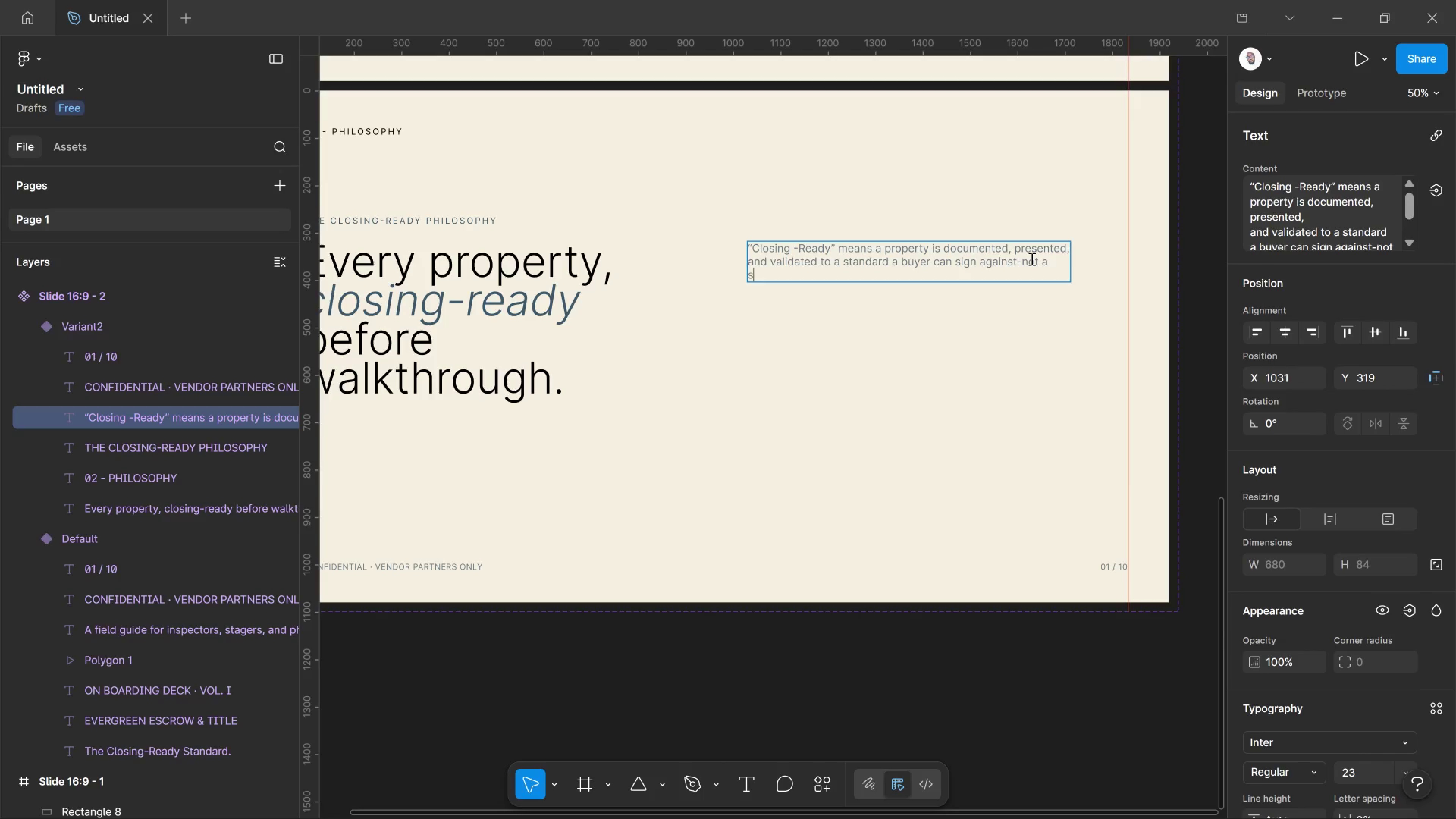 
type(stam)
key(Backspace)
type(ndard that merely passes a checklist )
key(Backspace)
type(.)
 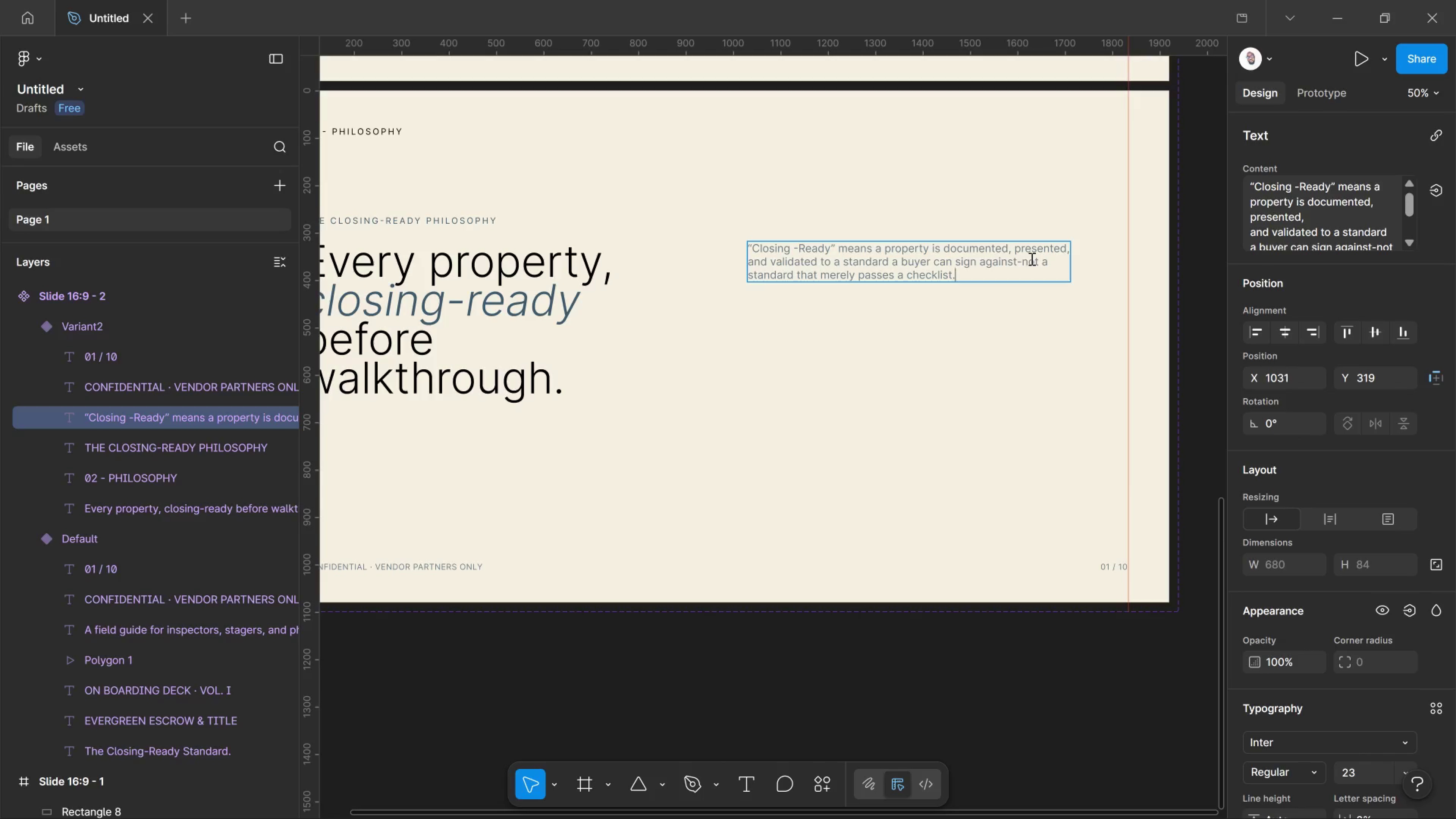 
wait(6.52)
 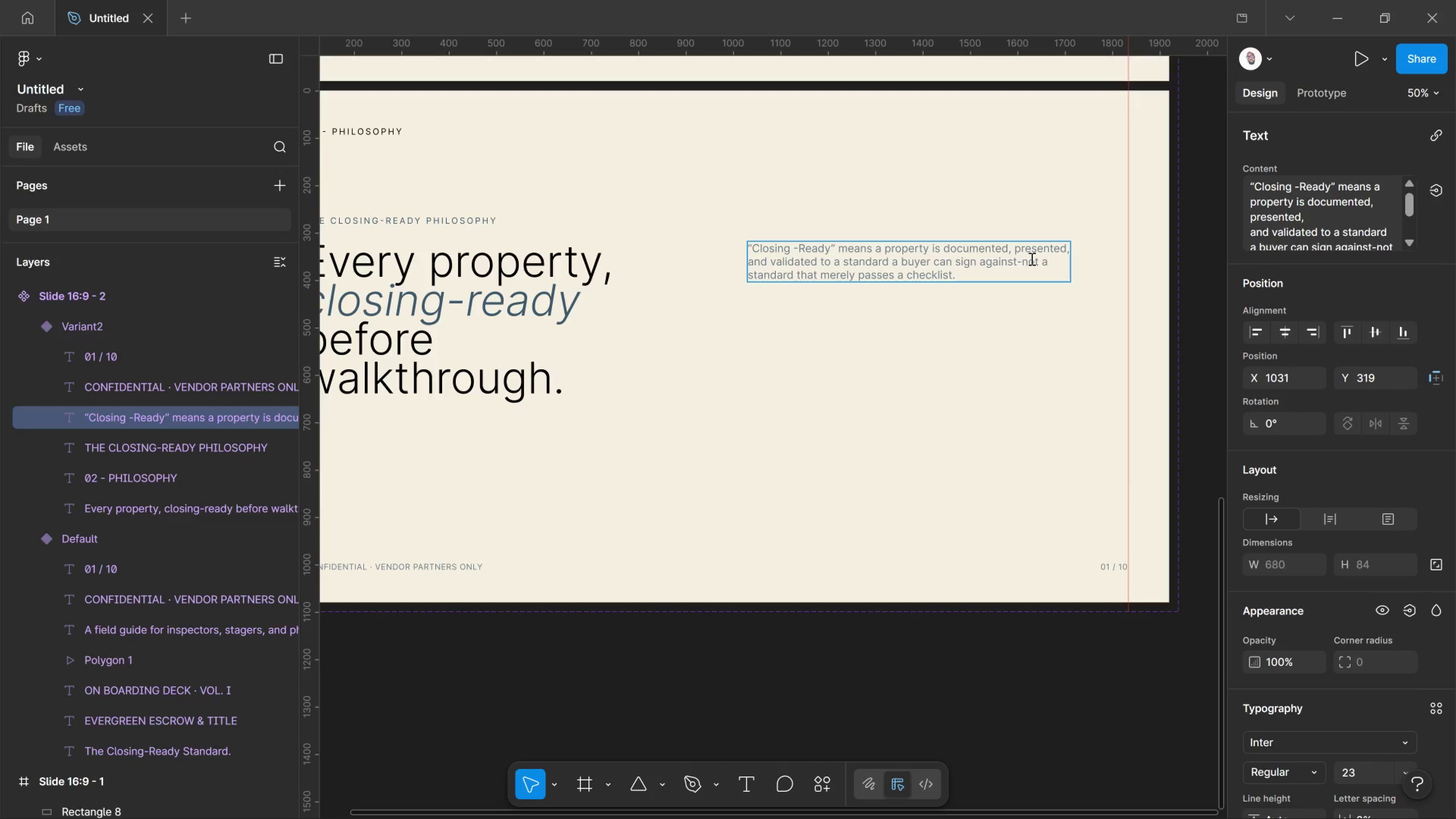 
key(Enter)
 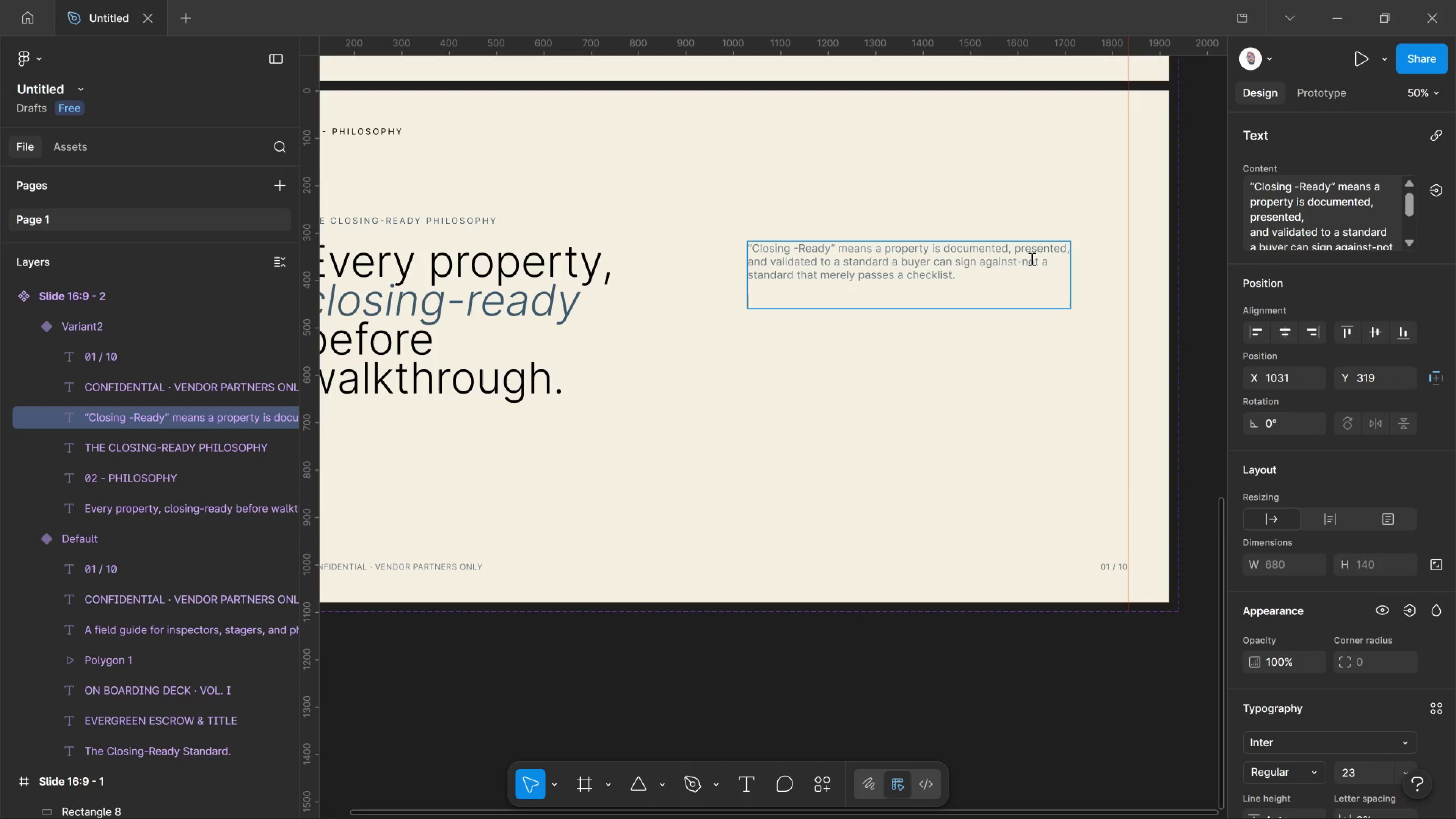 
key(Enter)
 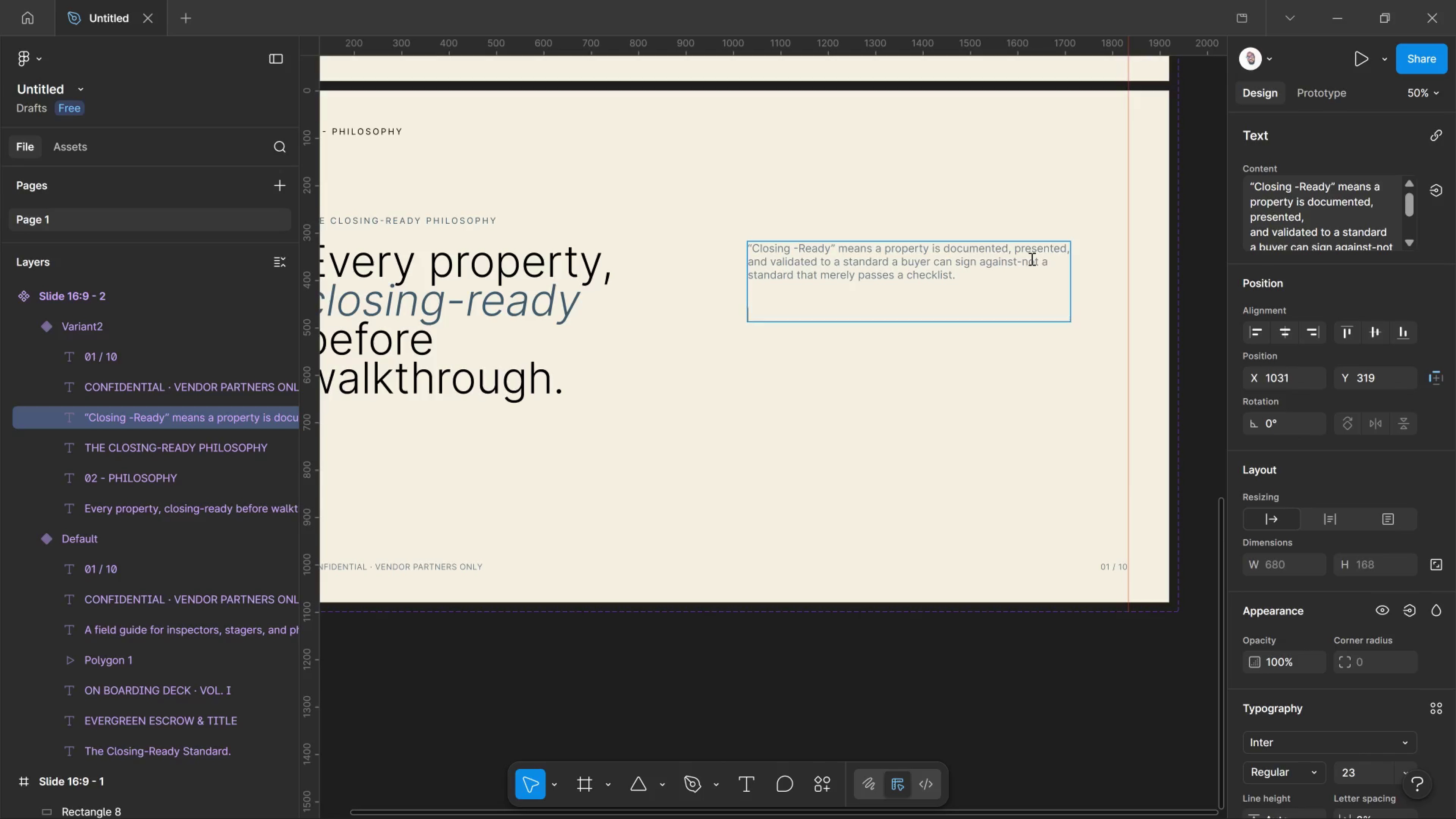 
key(Enter)
 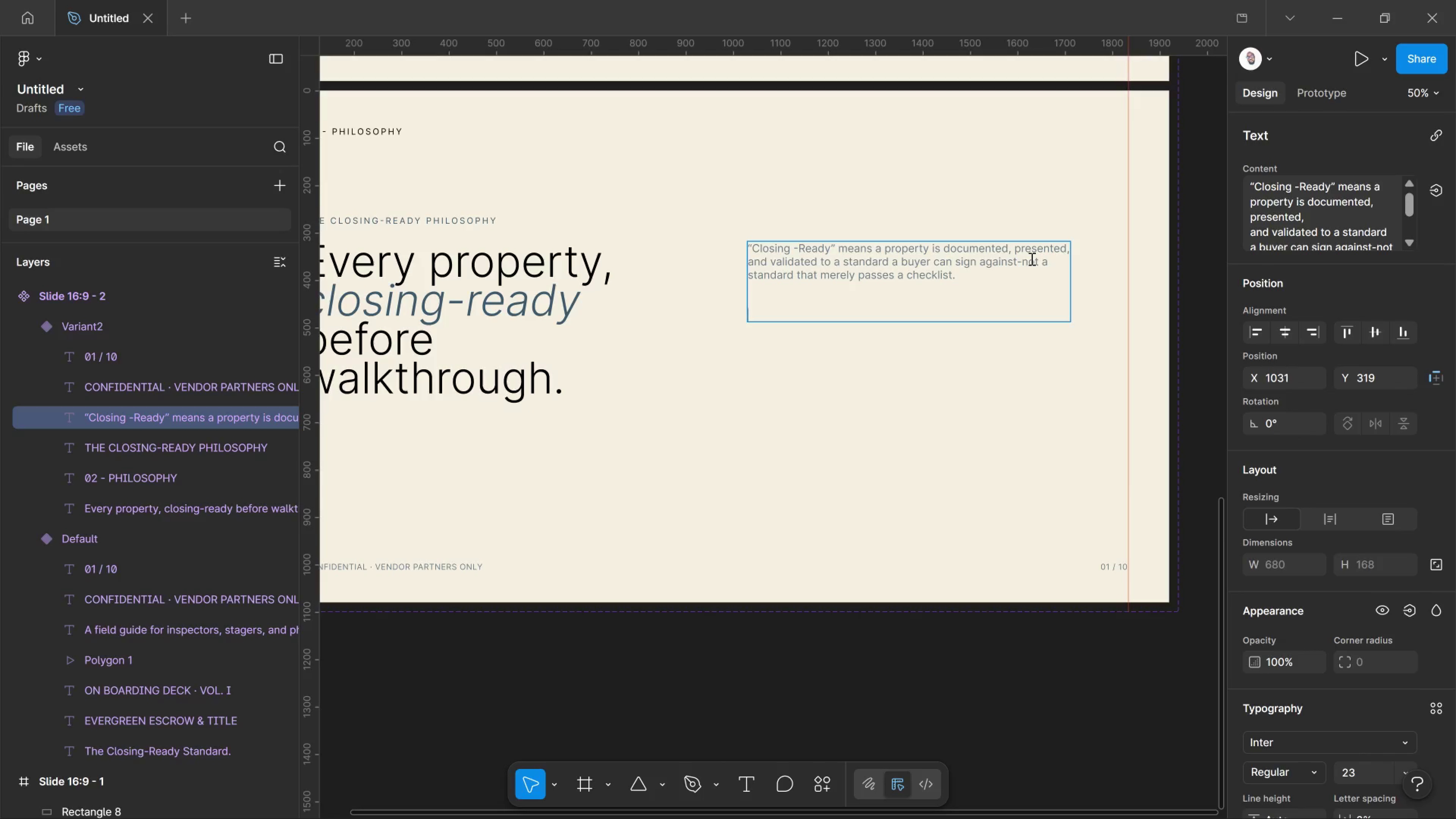 
type(01)
 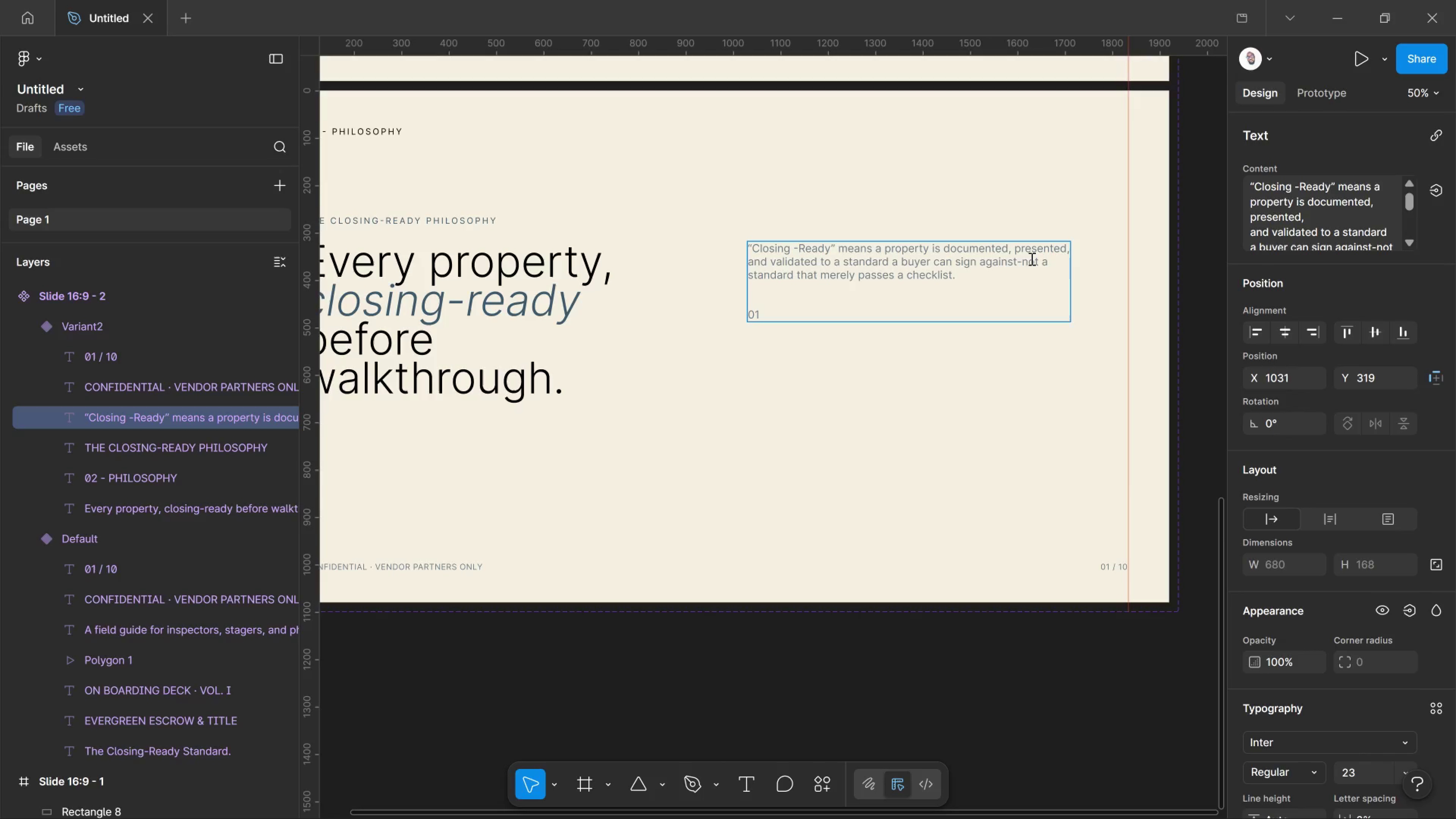 
type(     Buyers walk in expecting what means)
 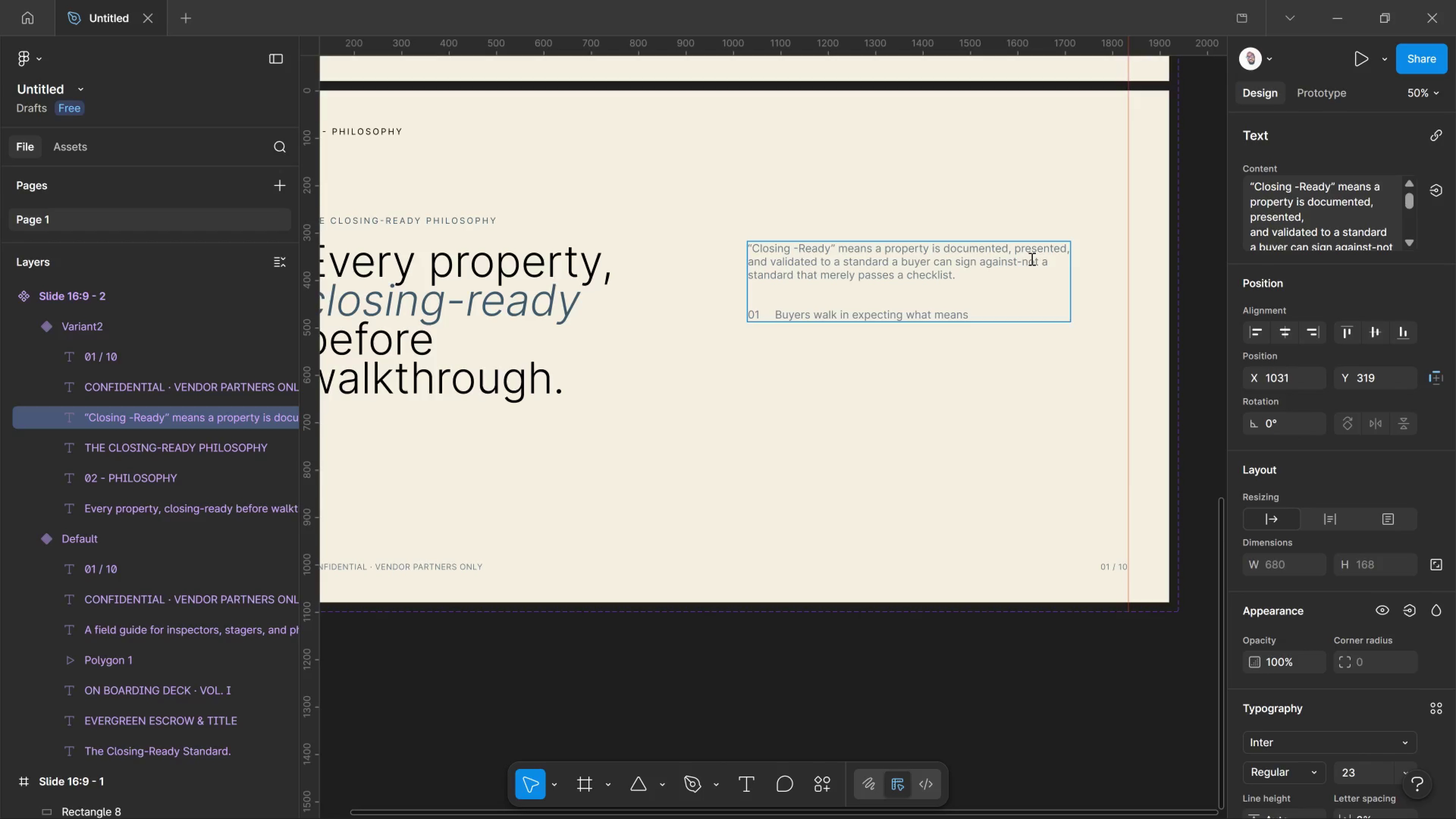 
hold_key(key=Backspace, duration=0.56)
 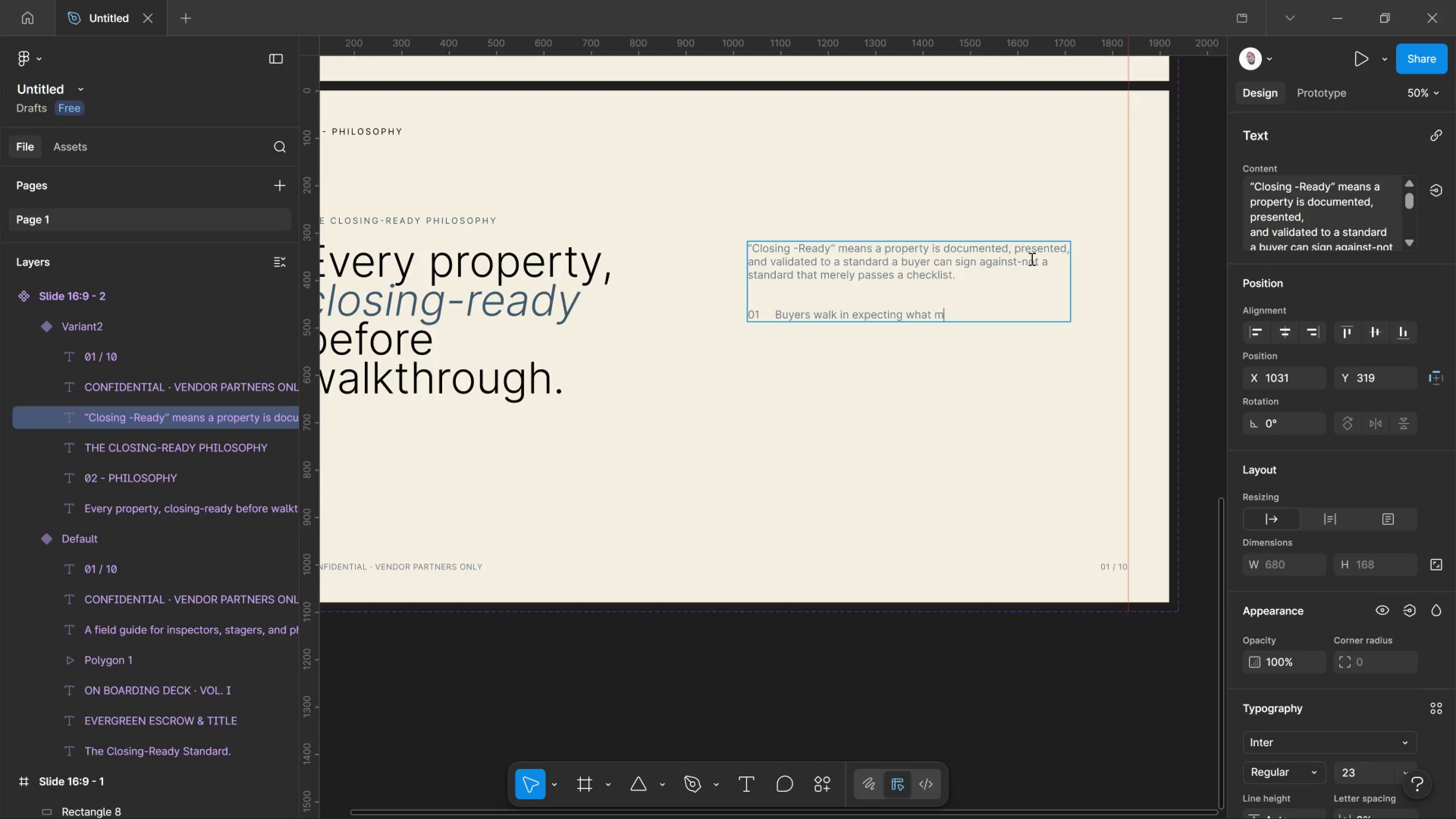 
key(Backspace)
key(Backspace)
key(Backspace)
type( the file describes,)
key(Backspace)
type(.)
 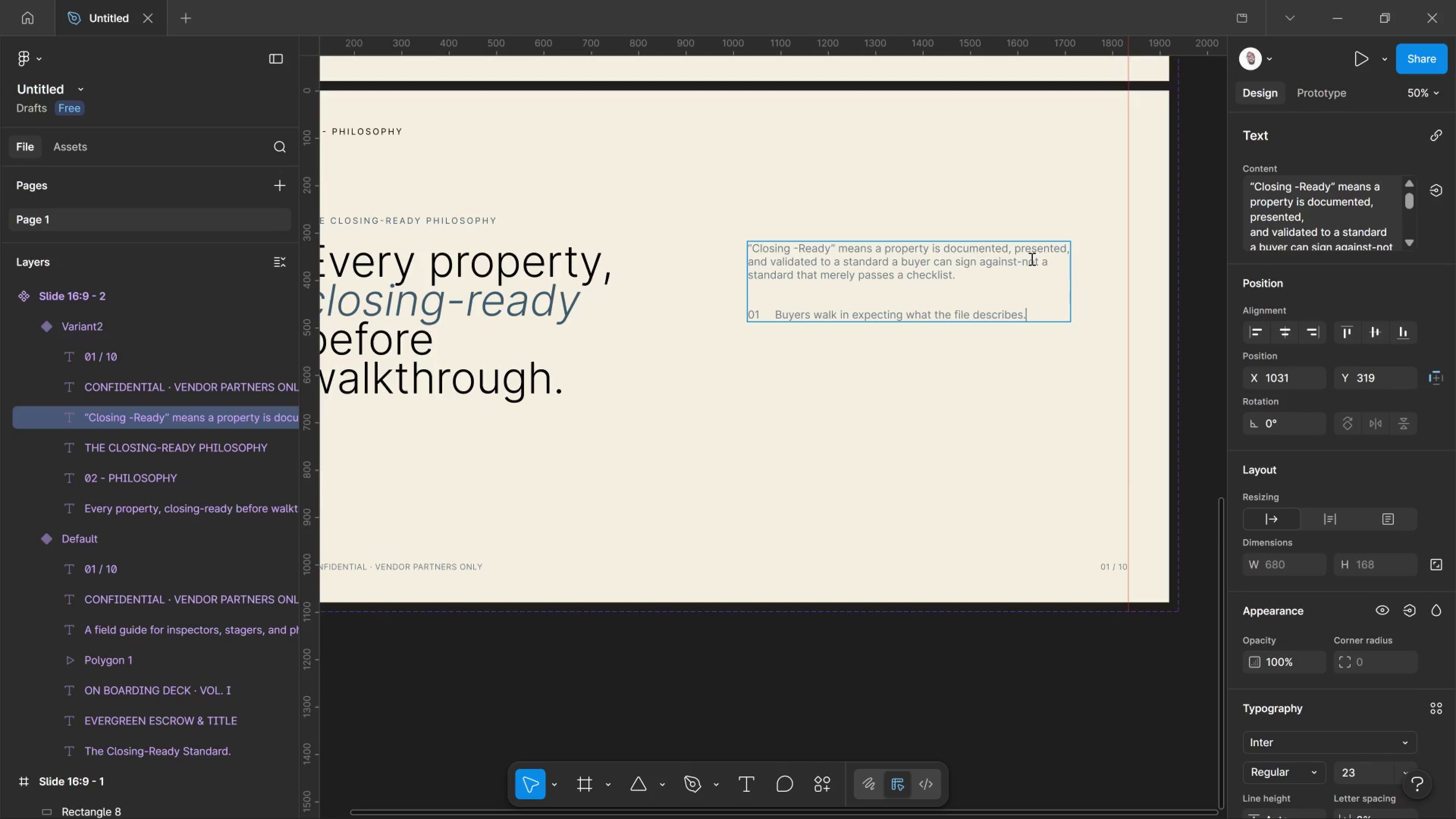 
wait(5.45)
 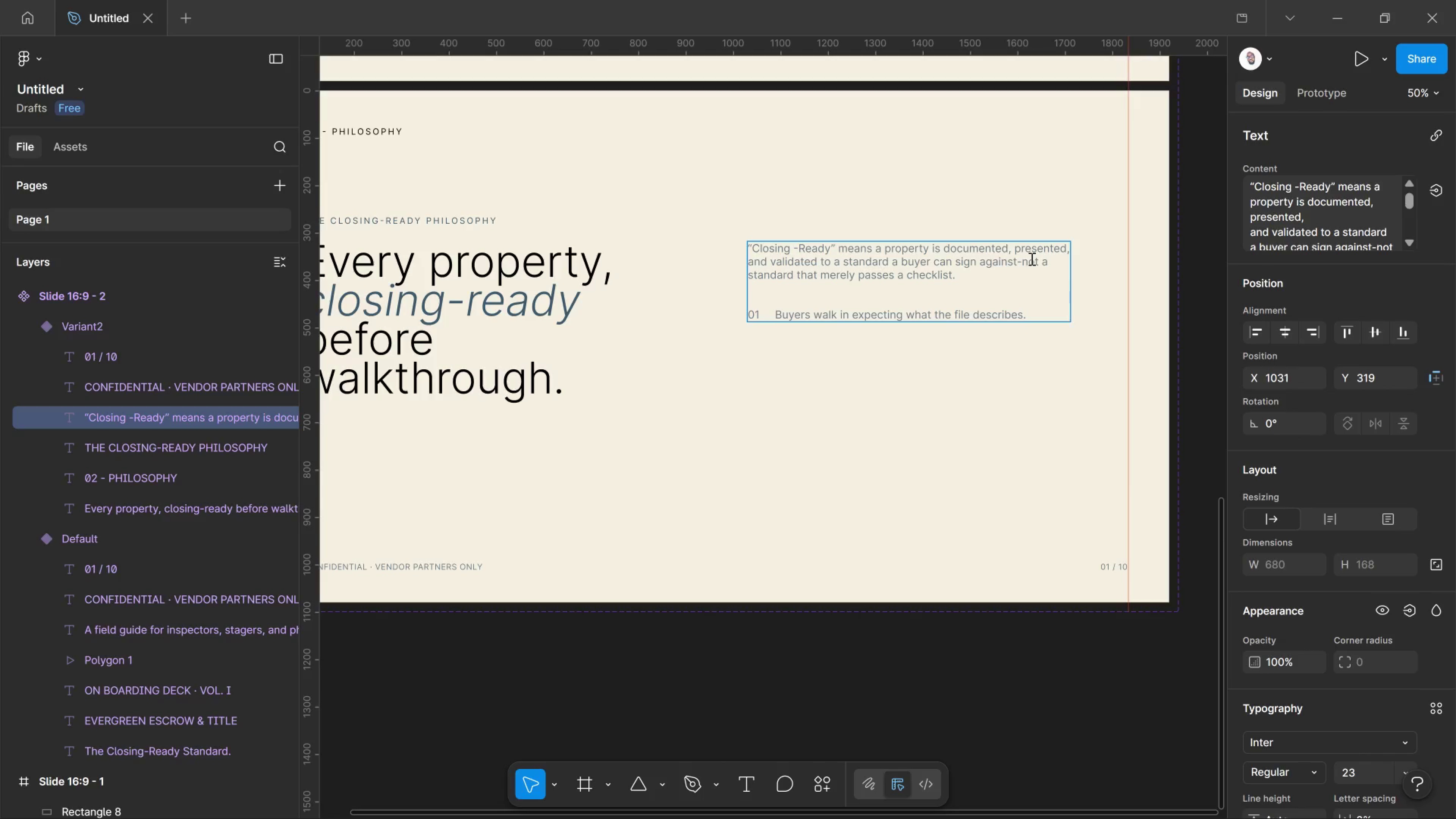 
key(Enter)
 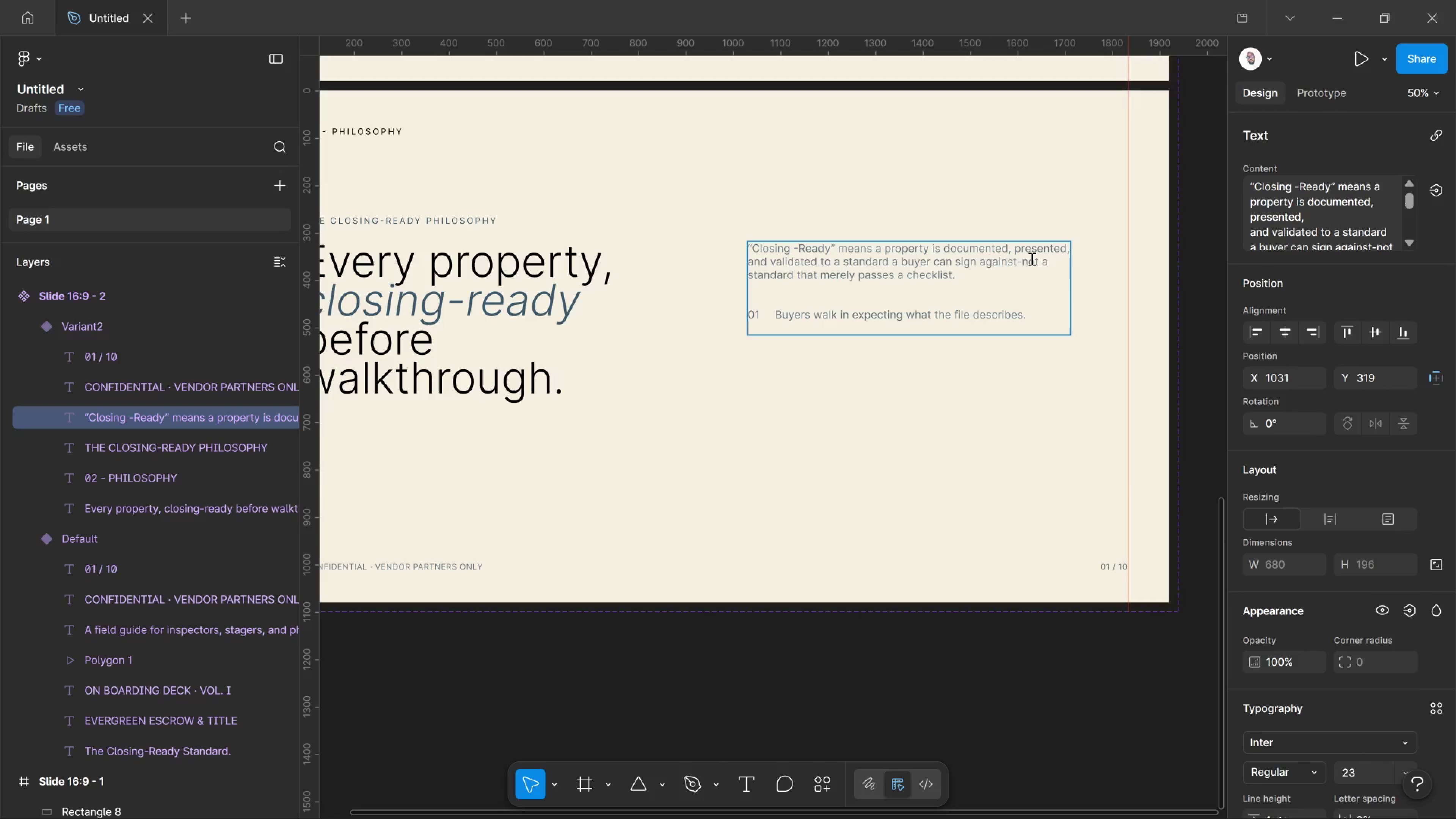 
type(02     Lendeers received )
 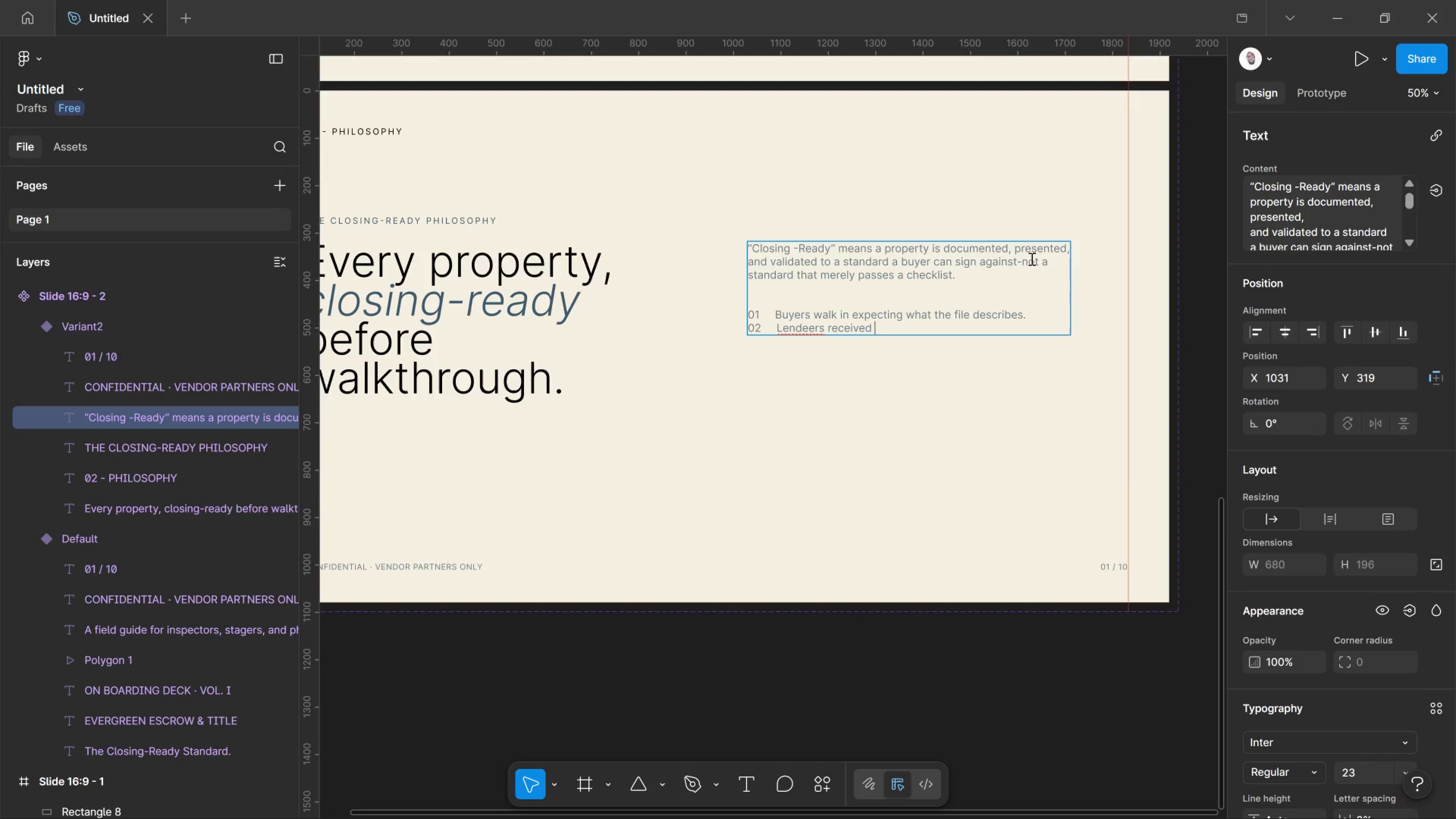 
type(deliveran)
key(Backspace)
type(bles )
 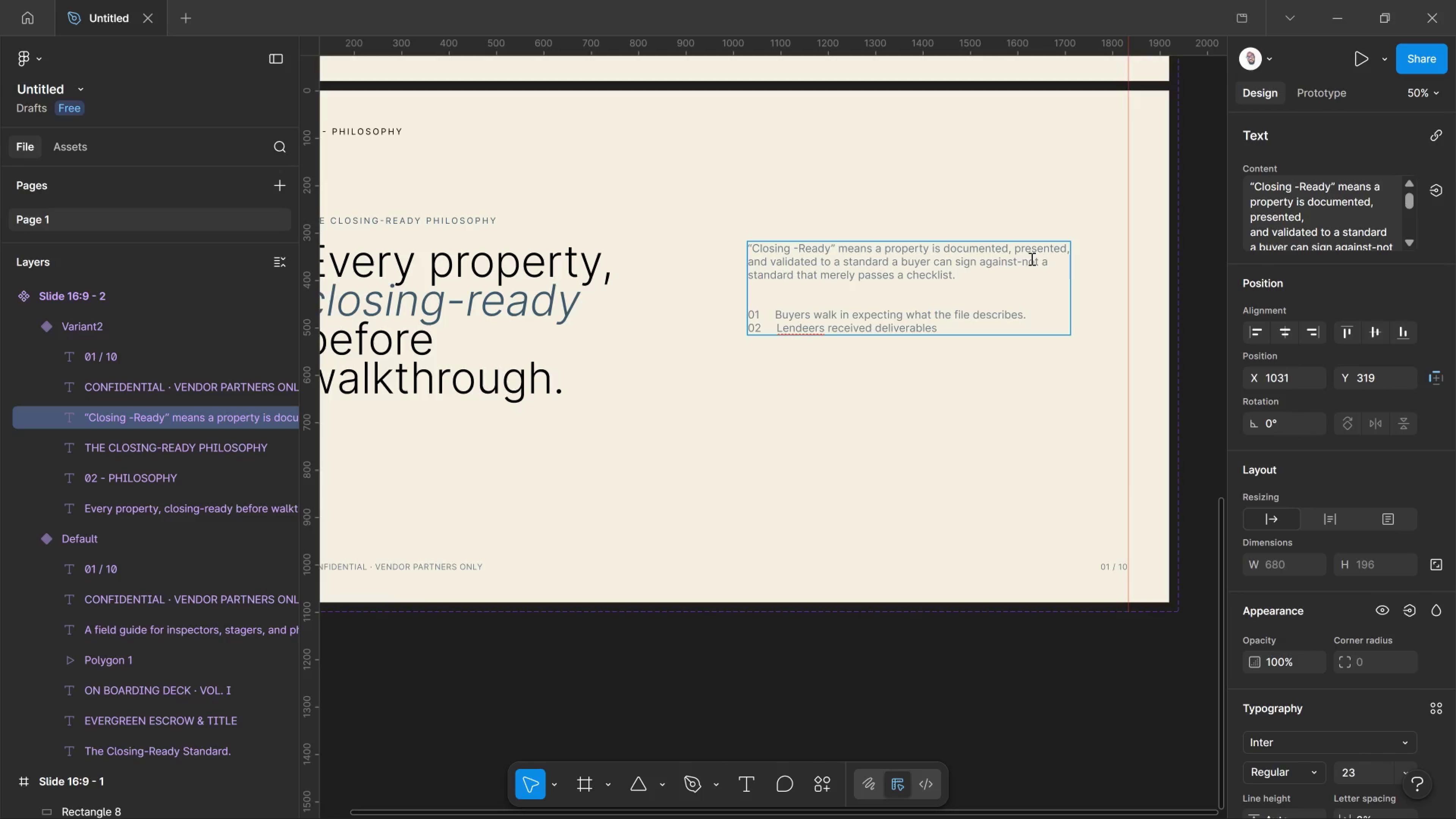 
type(that survic)
key(Backspace)
type(ve their review.)
 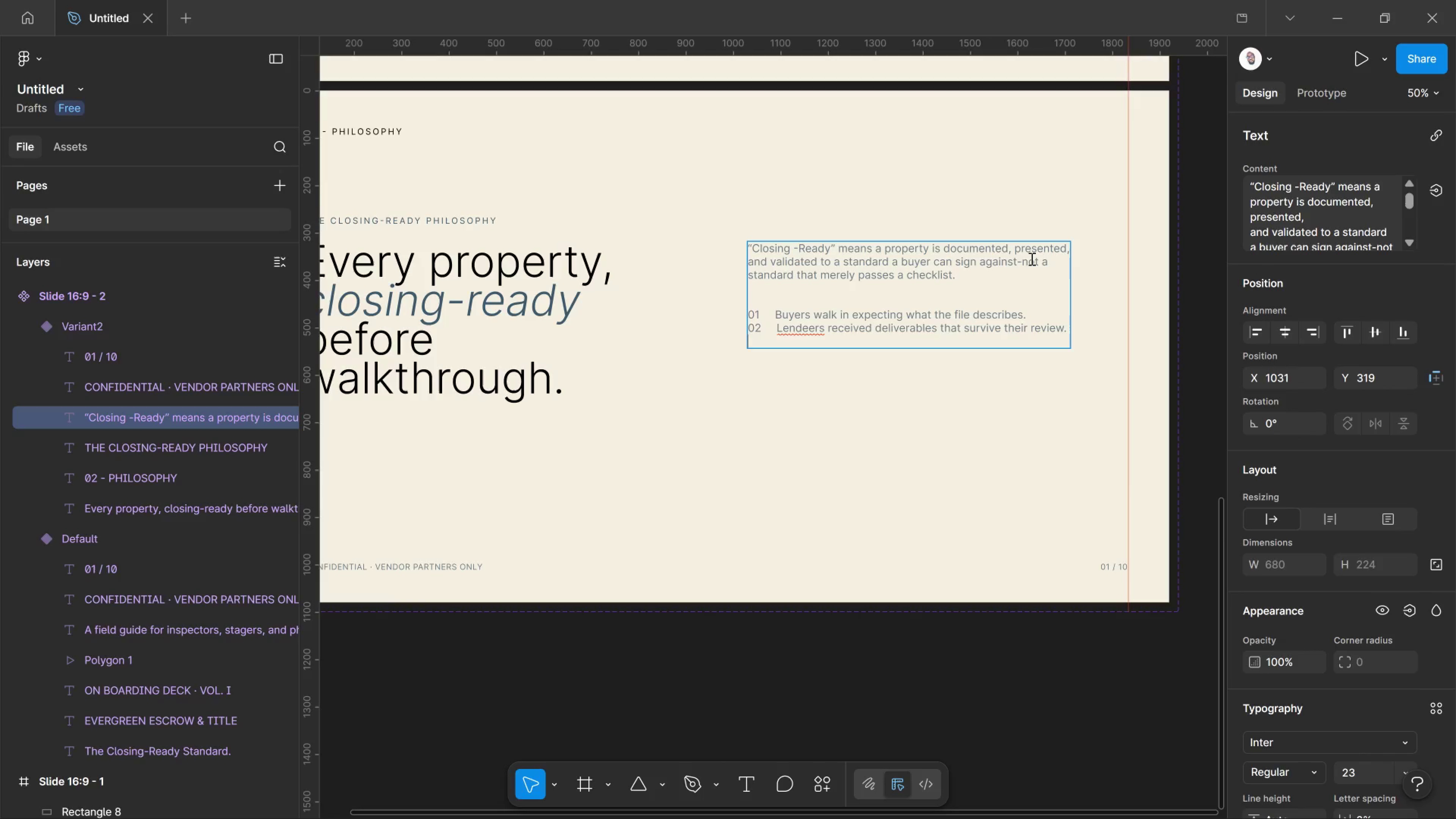 
key(Enter)
 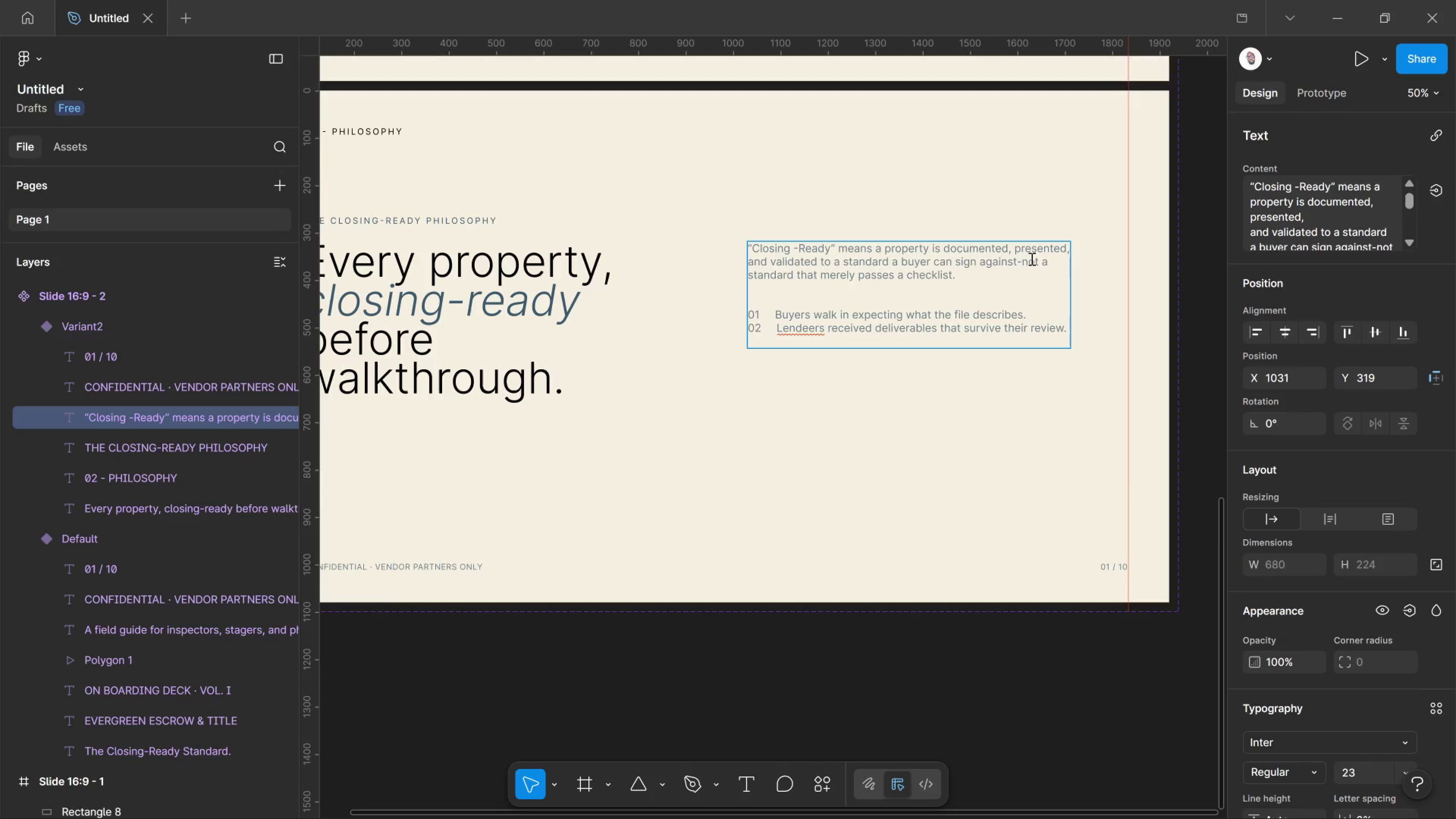 
type(03      )
key(Backspace)
type(sELL)
key(Backspace)
key(Backspace)
key(Backspace)
key(Backspace)
type(Sells )
 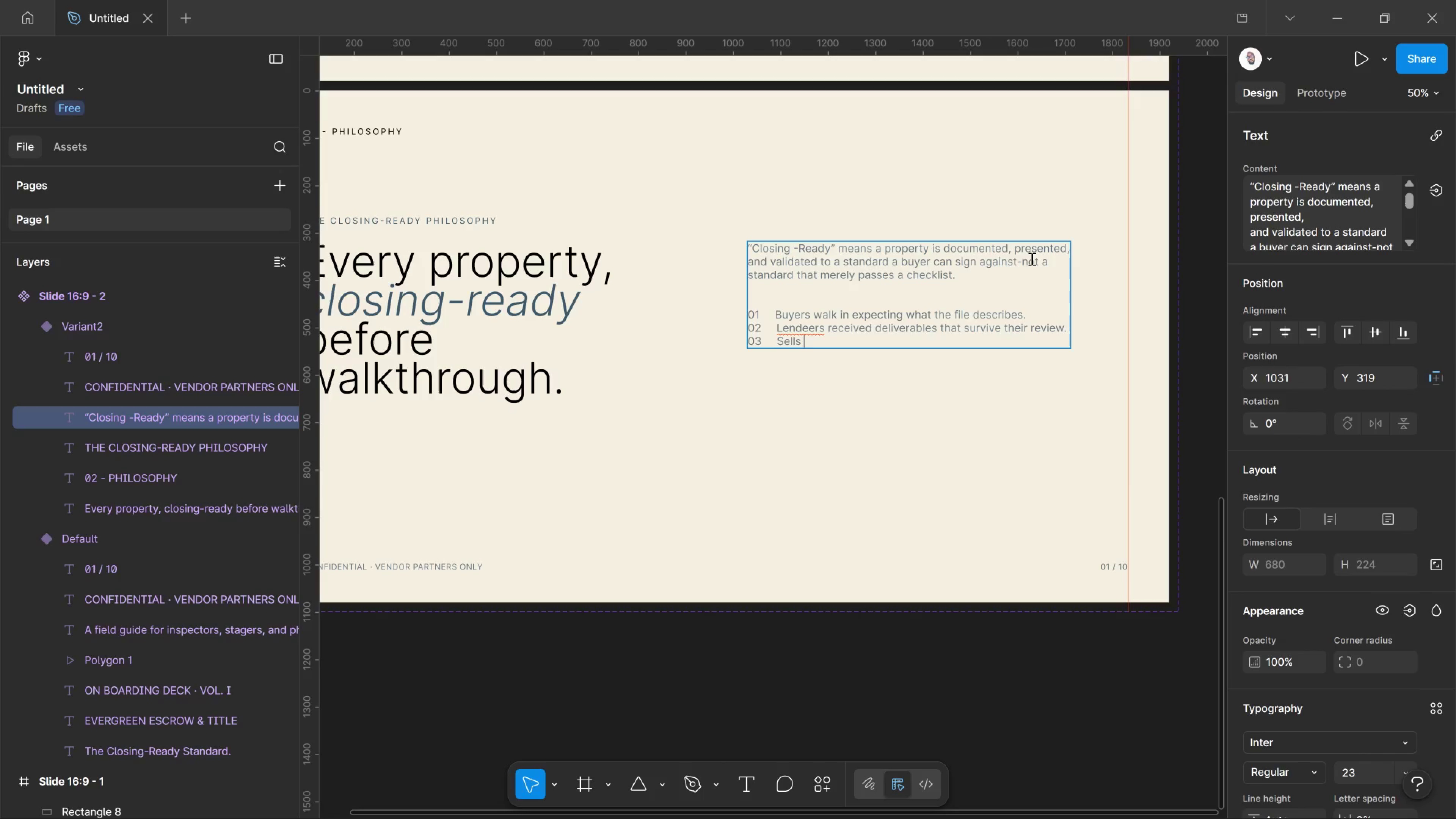 
key(ArrowLeft)
 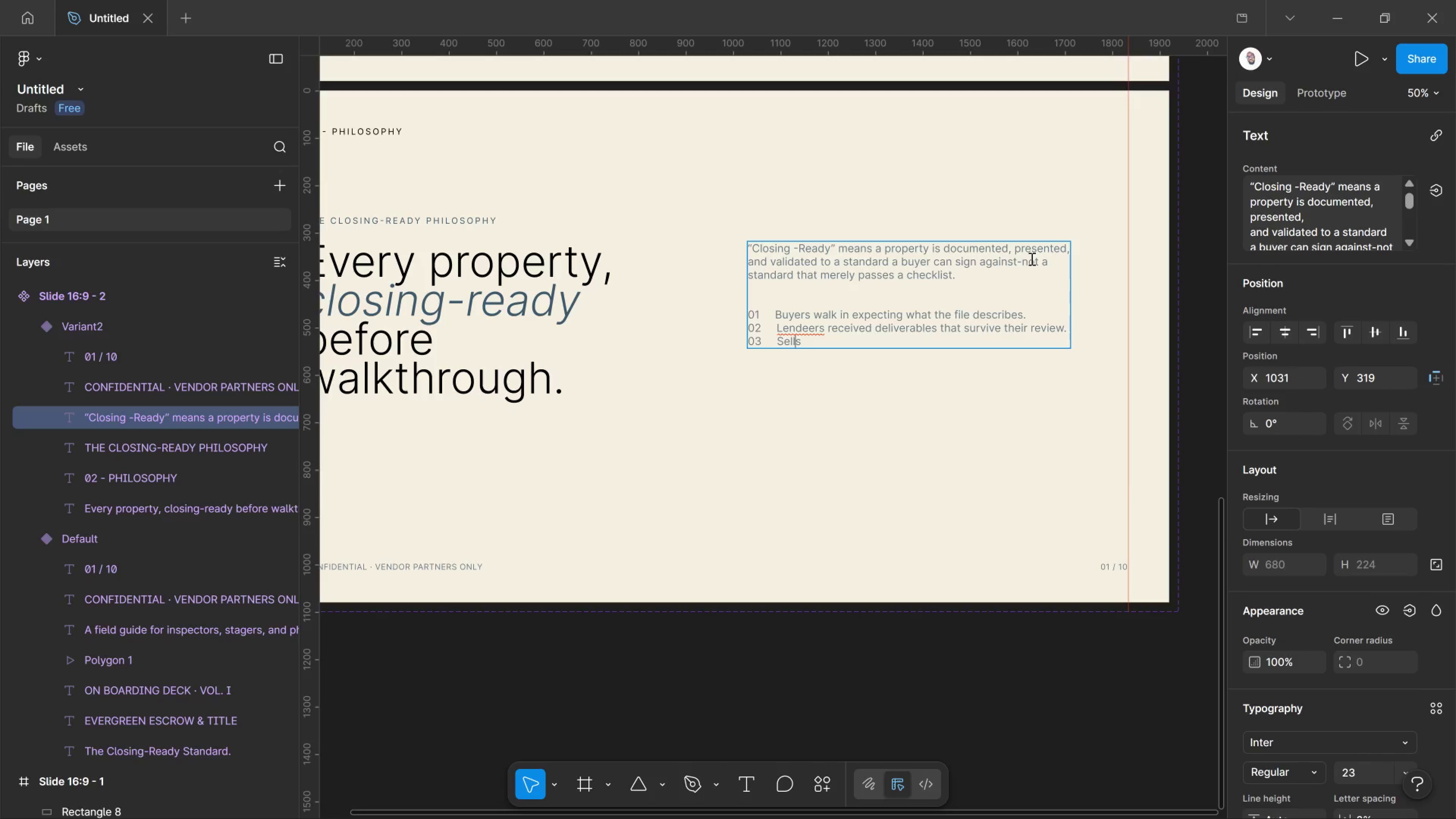 
hold_key(key=ArrowLeft, duration=0.31)
 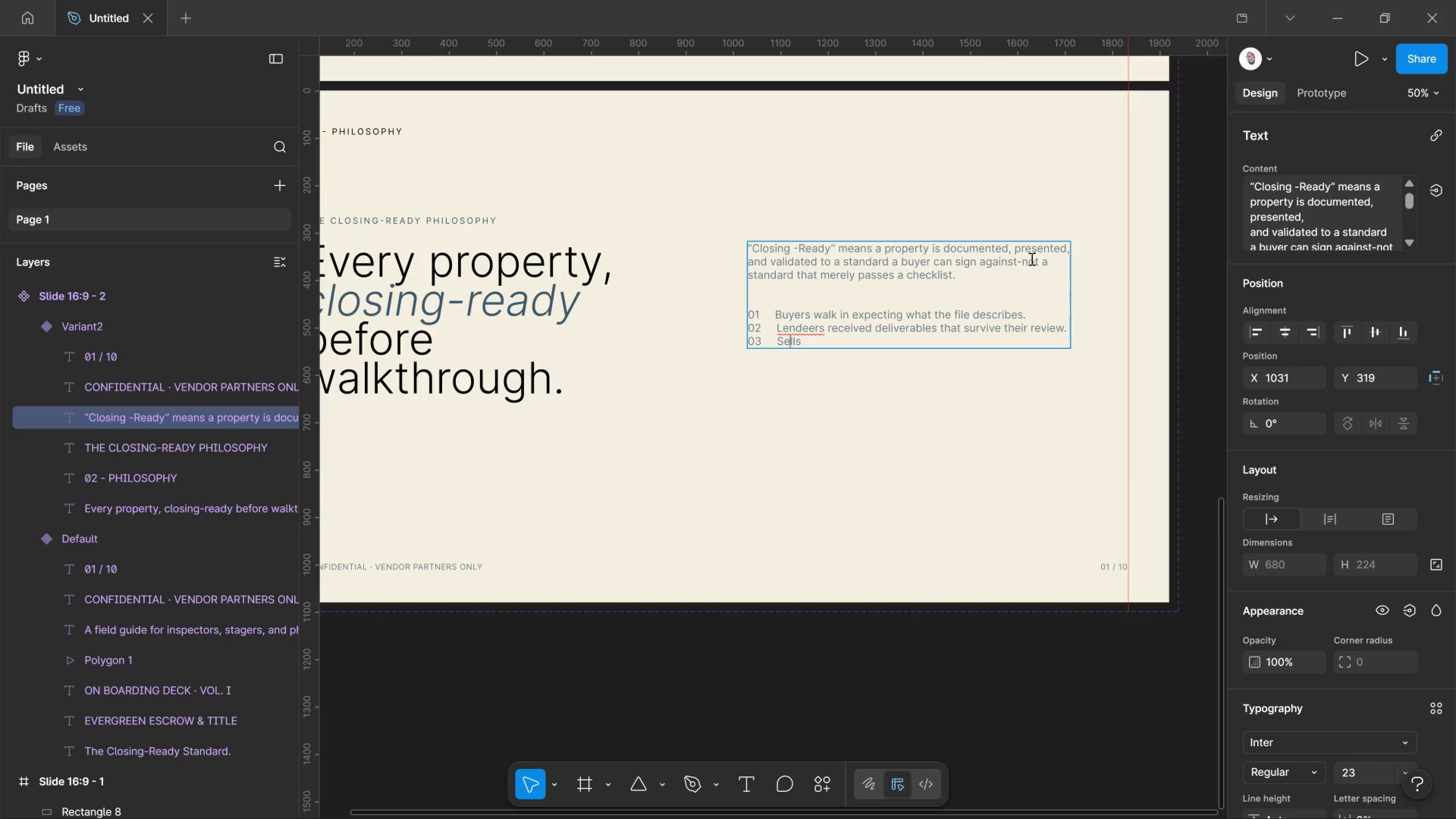 
key(ArrowLeft)
 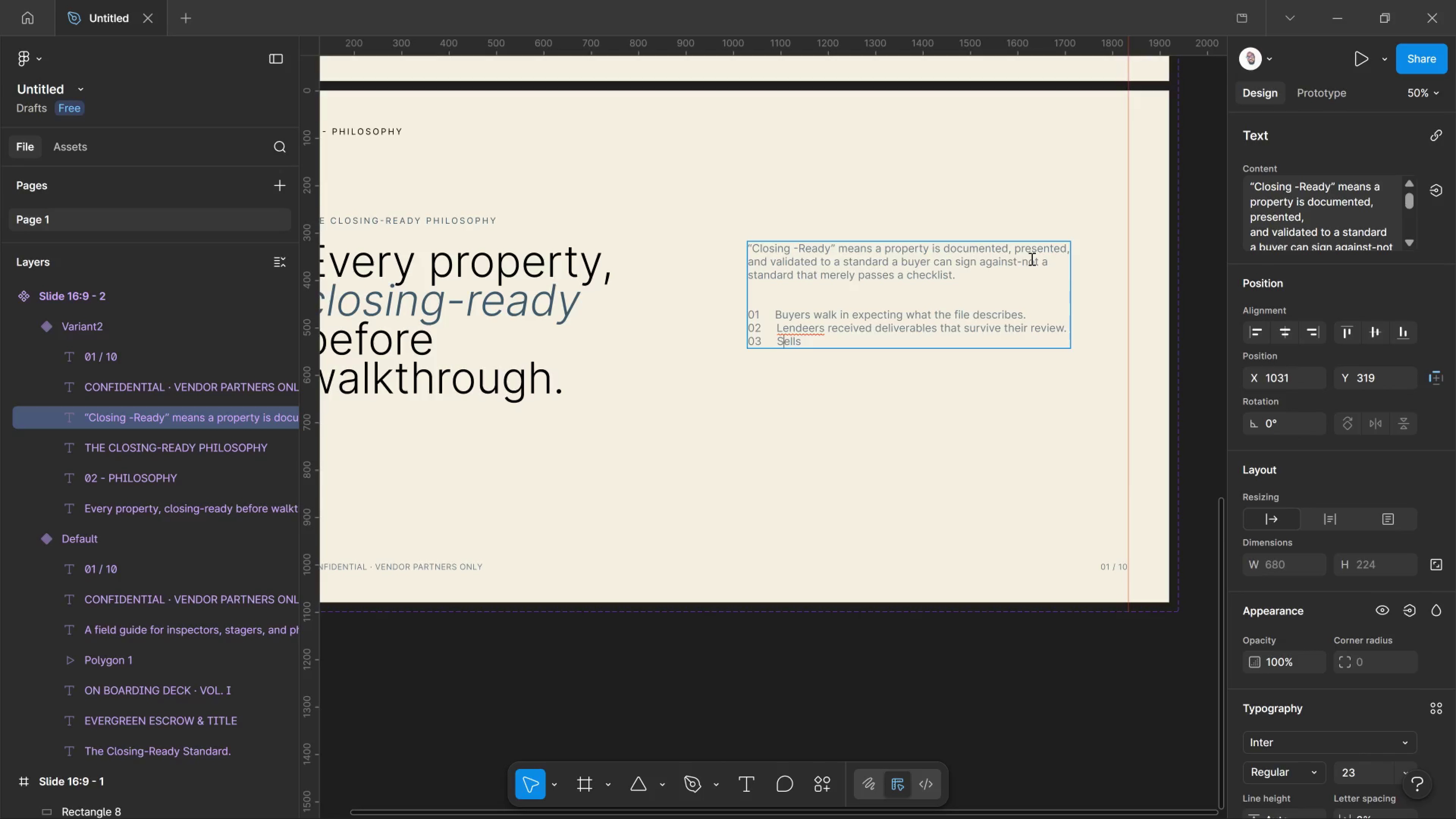 
key(ArrowLeft)
 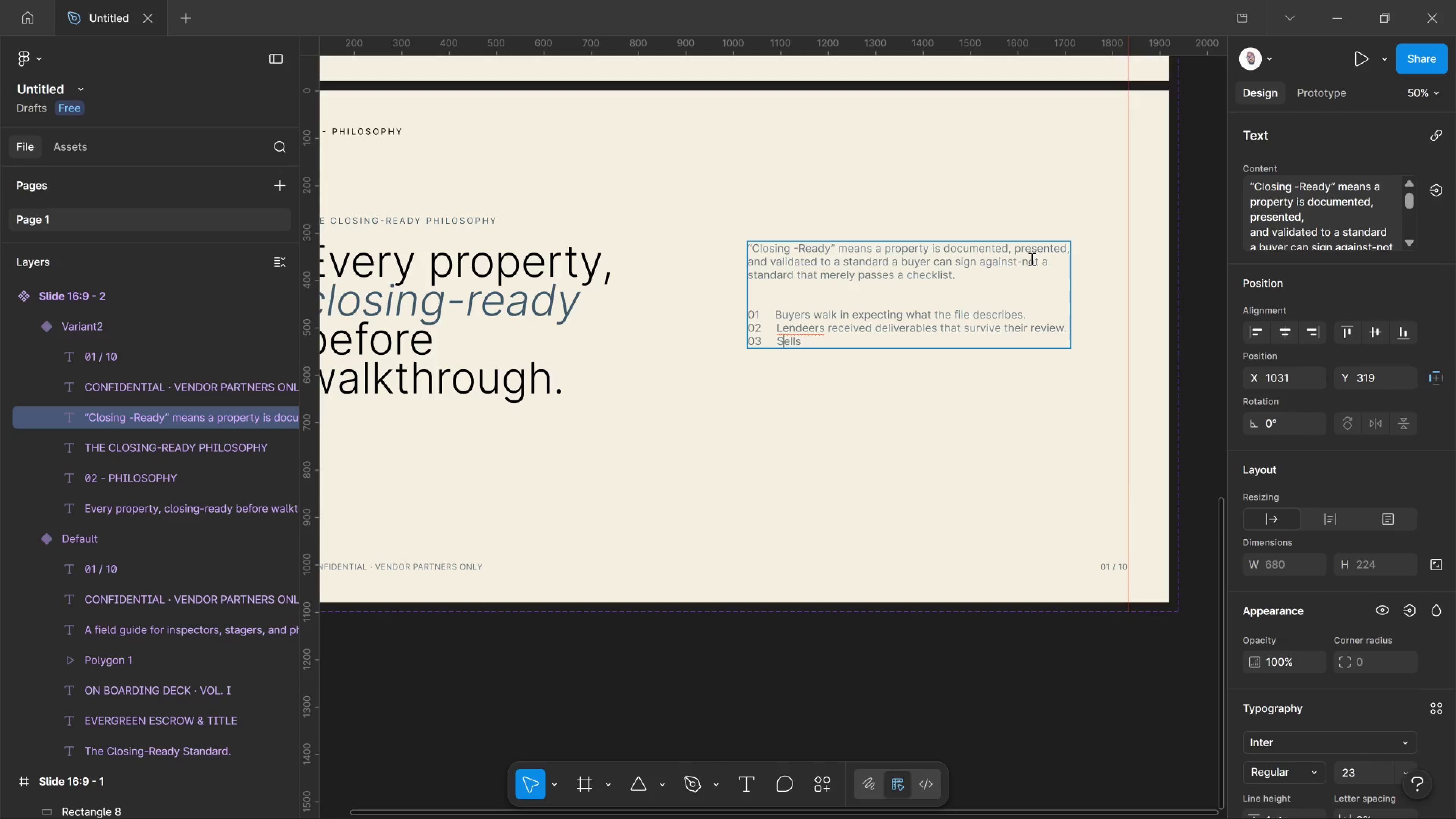 
key(ArrowLeft)
 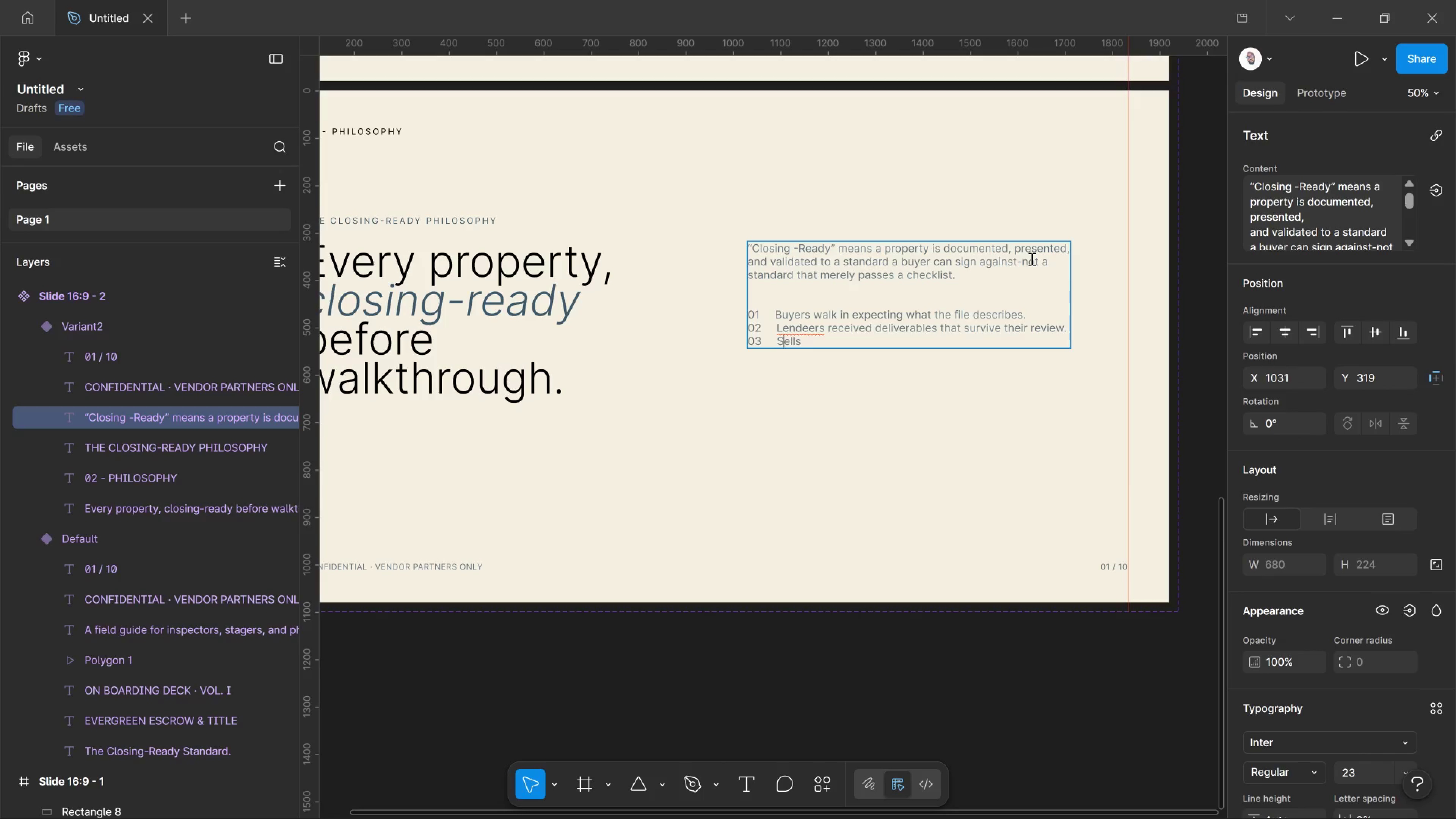 
key(ArrowRight)
 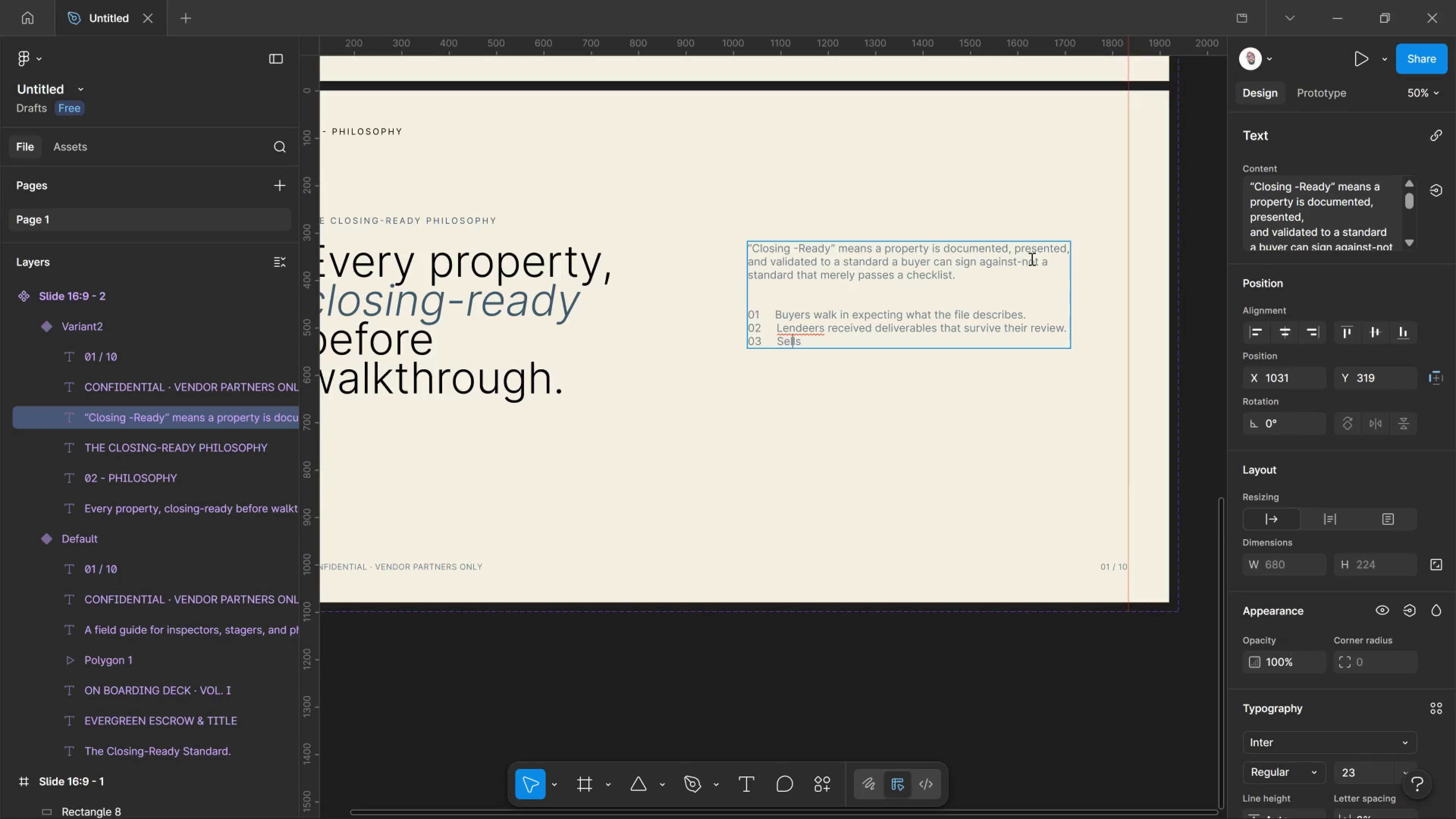 
key(ArrowRight)
 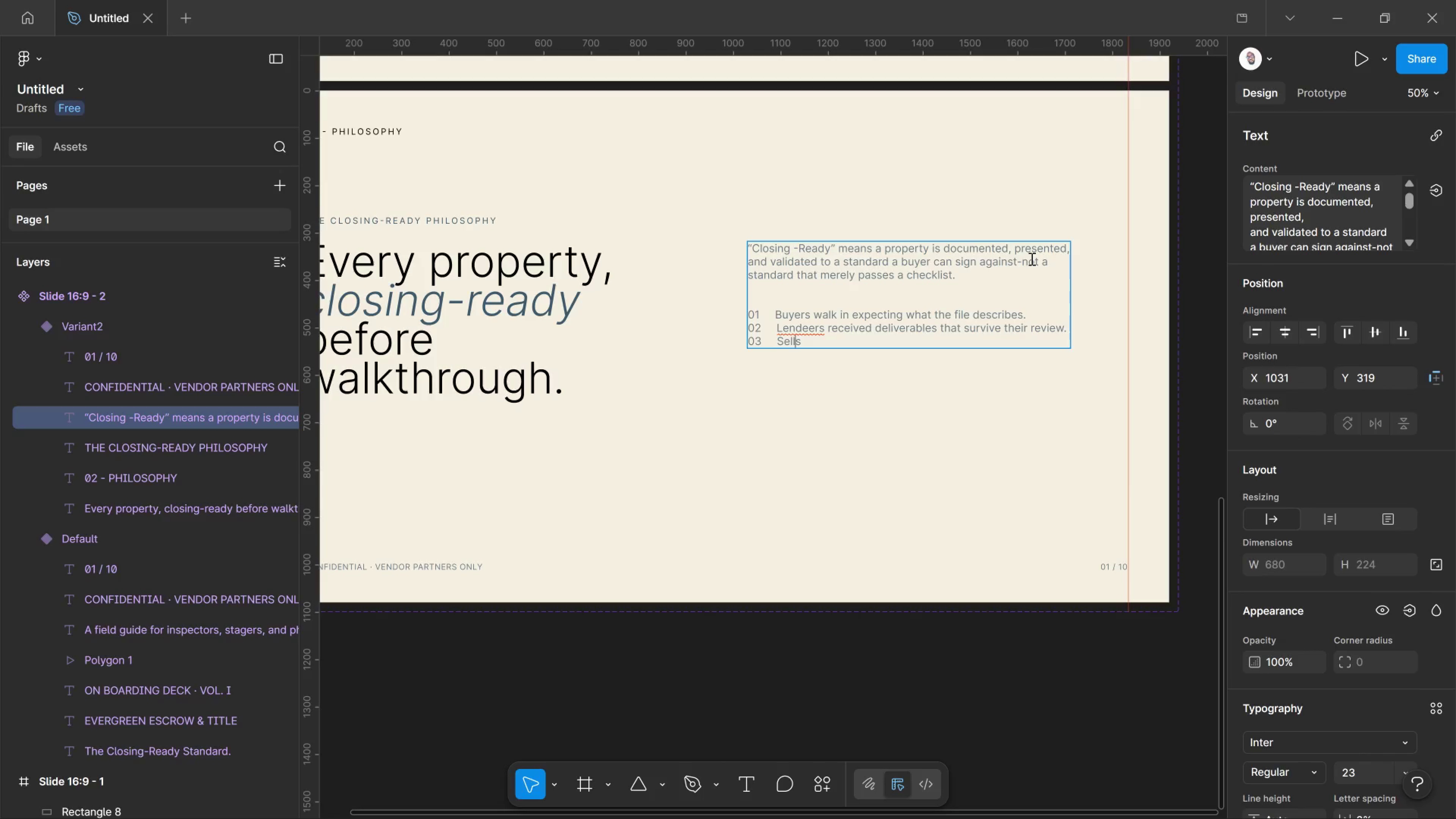 
key(ArrowRight)
 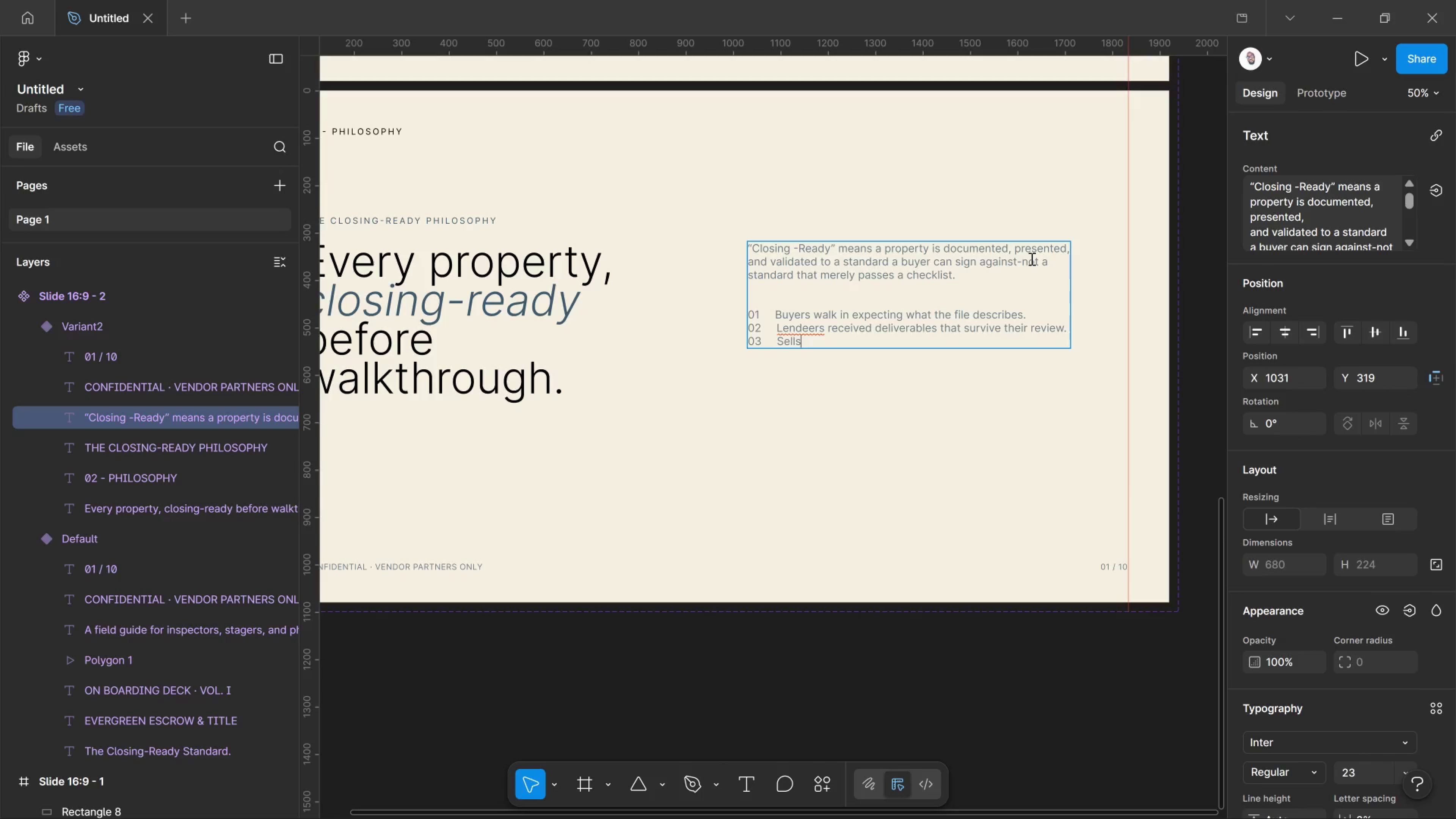 
key(ArrowRight)
 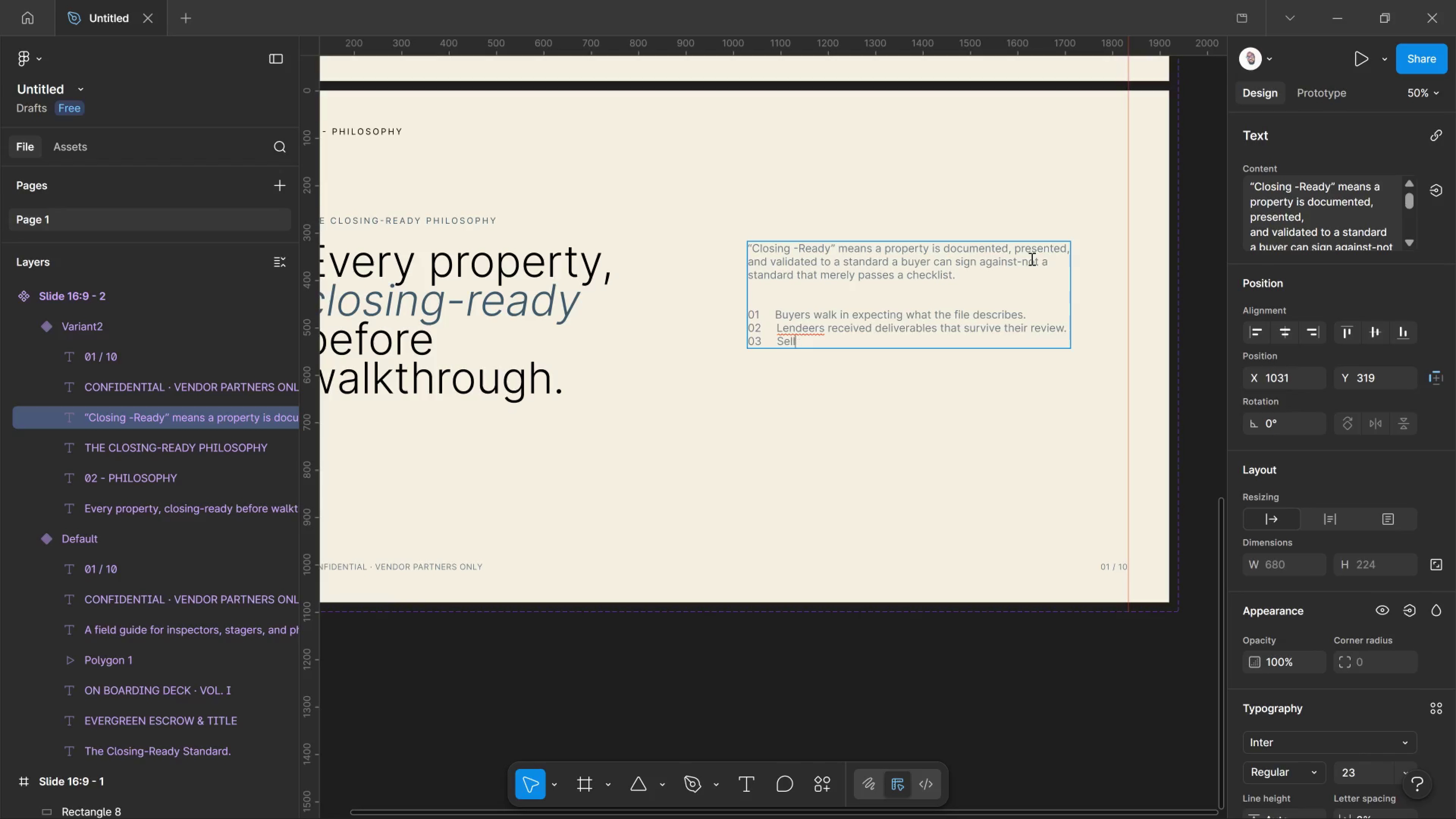 
key(Backspace)
type(ers and listings agents see a )
 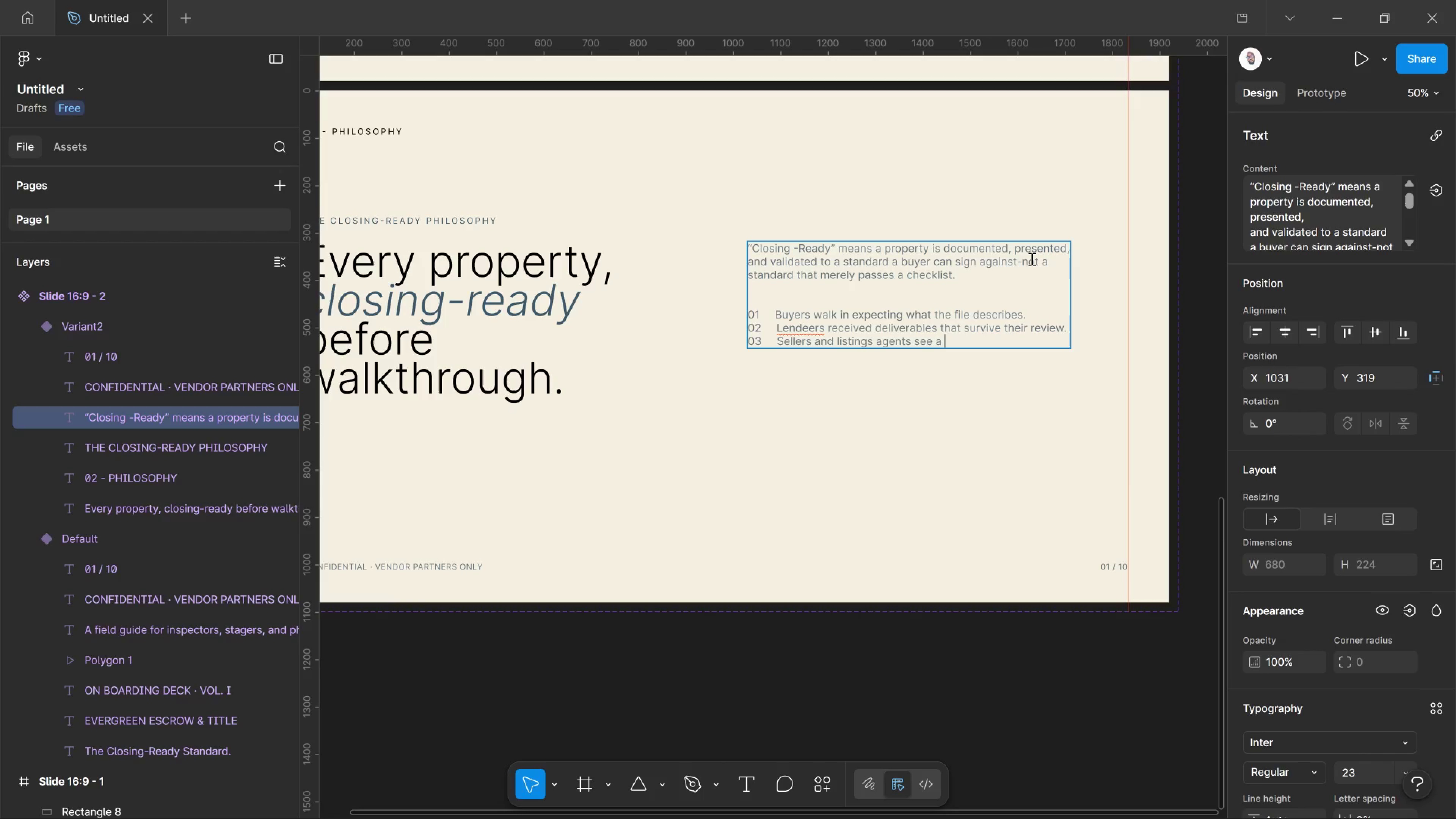 
type(single, coordia=)
key(Backspace)
key(Backspace)
type(nated team.)
 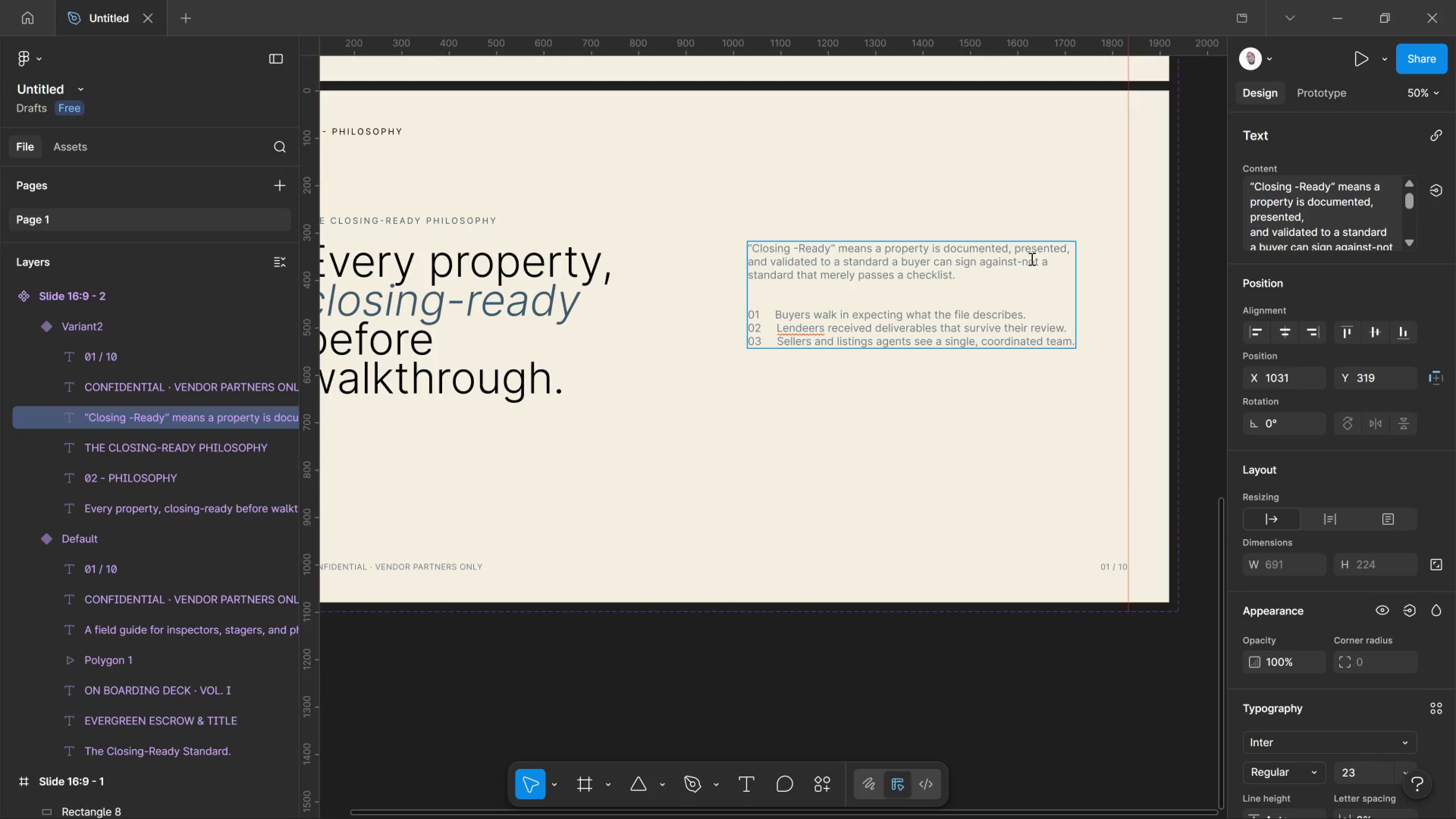 
wait(90.72)
 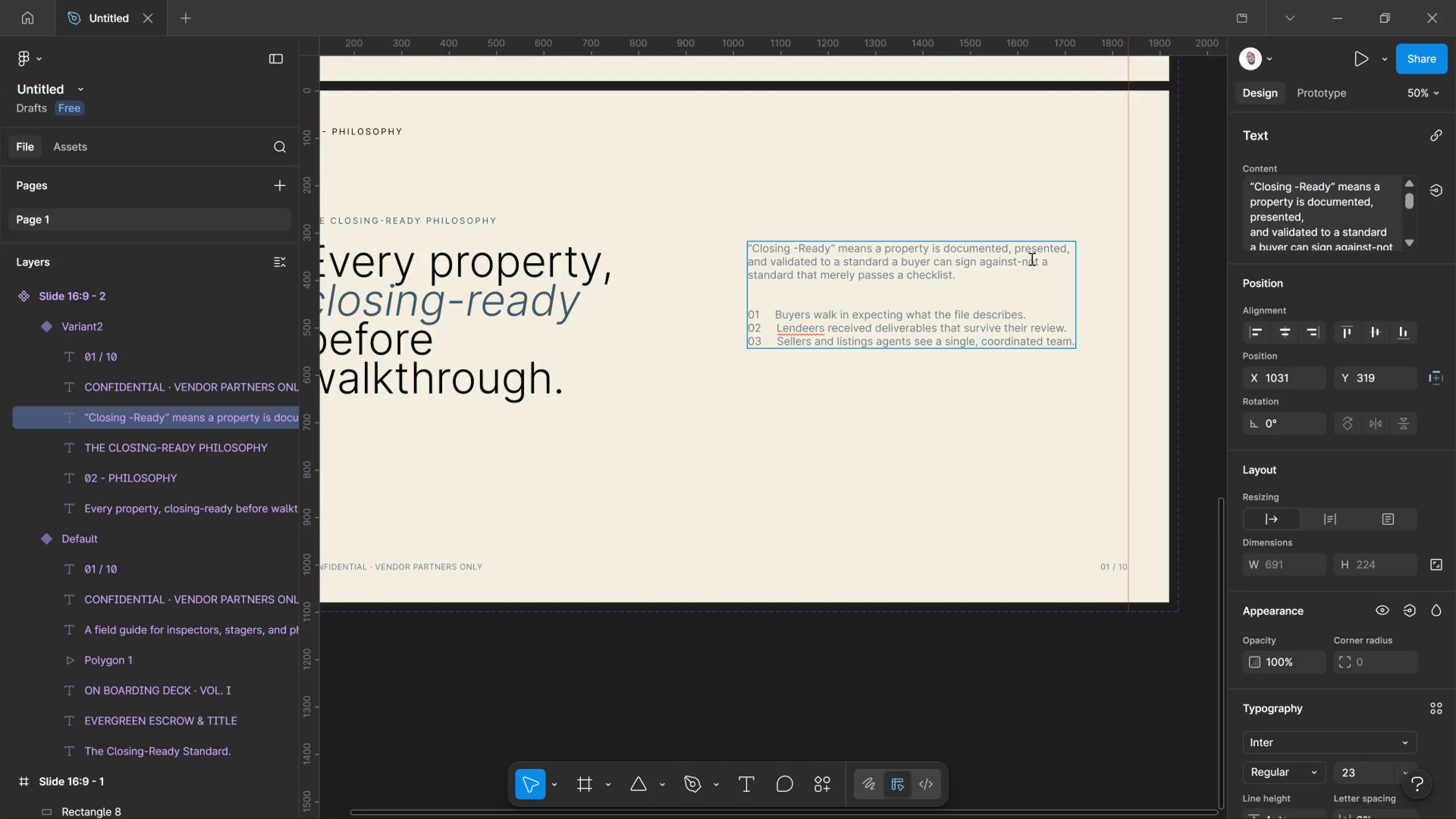 
hold_key(key=ControlLeft, duration=1.64)
scroll: coordinate [697, 370], scroll_direction: up, amount: 11.0
 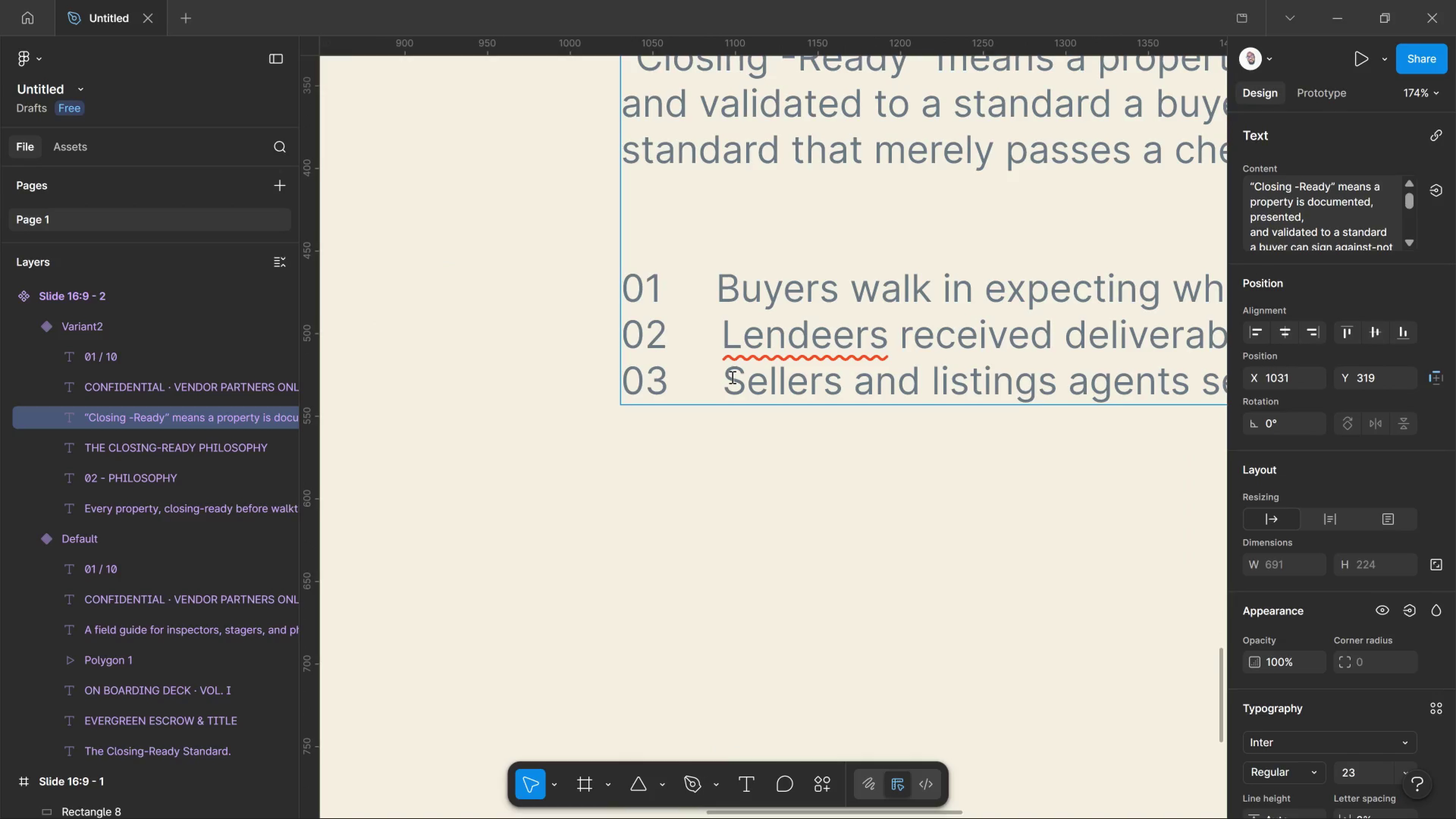 
left_click([731, 377])
 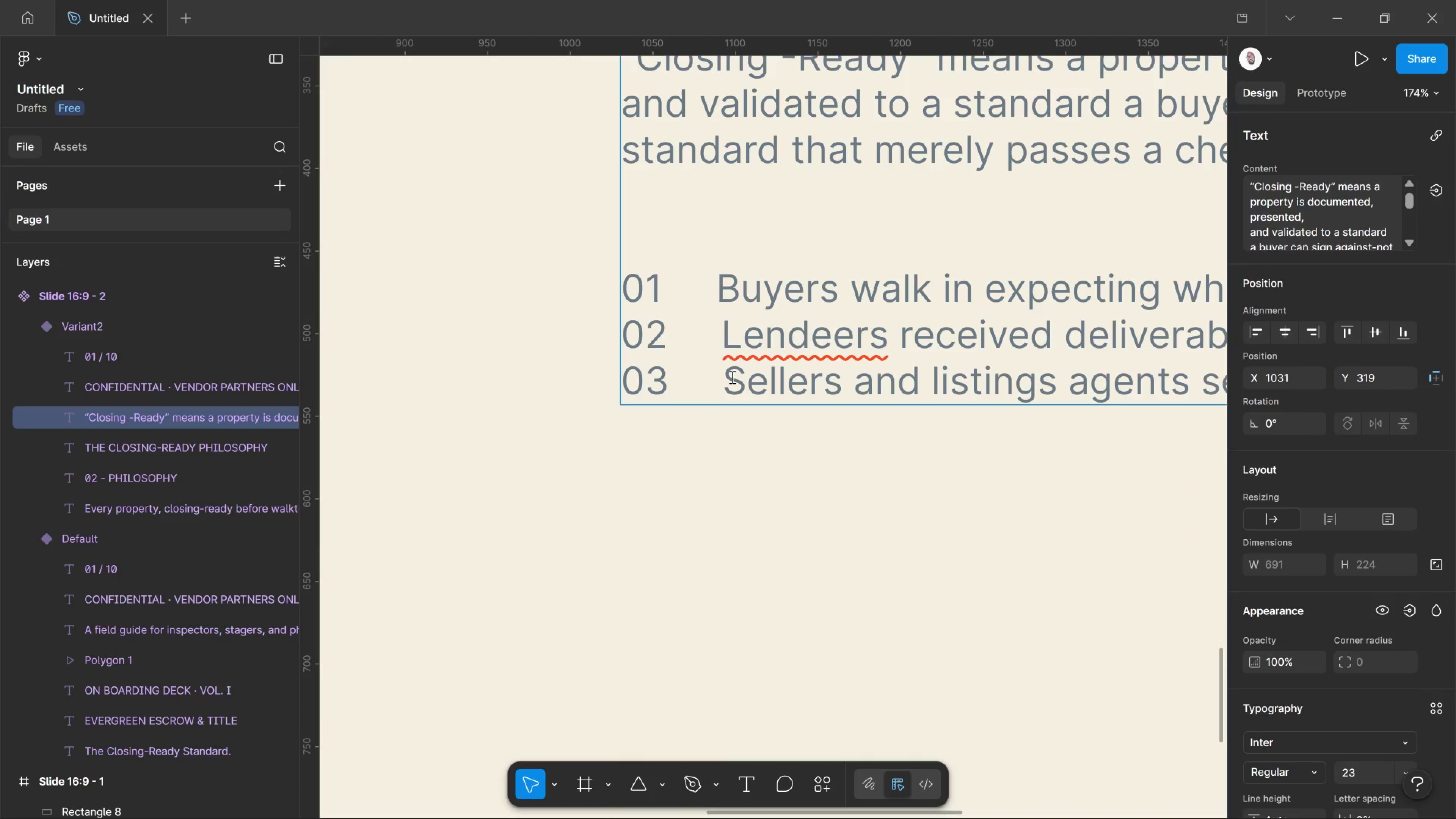 
wait(11.57)
 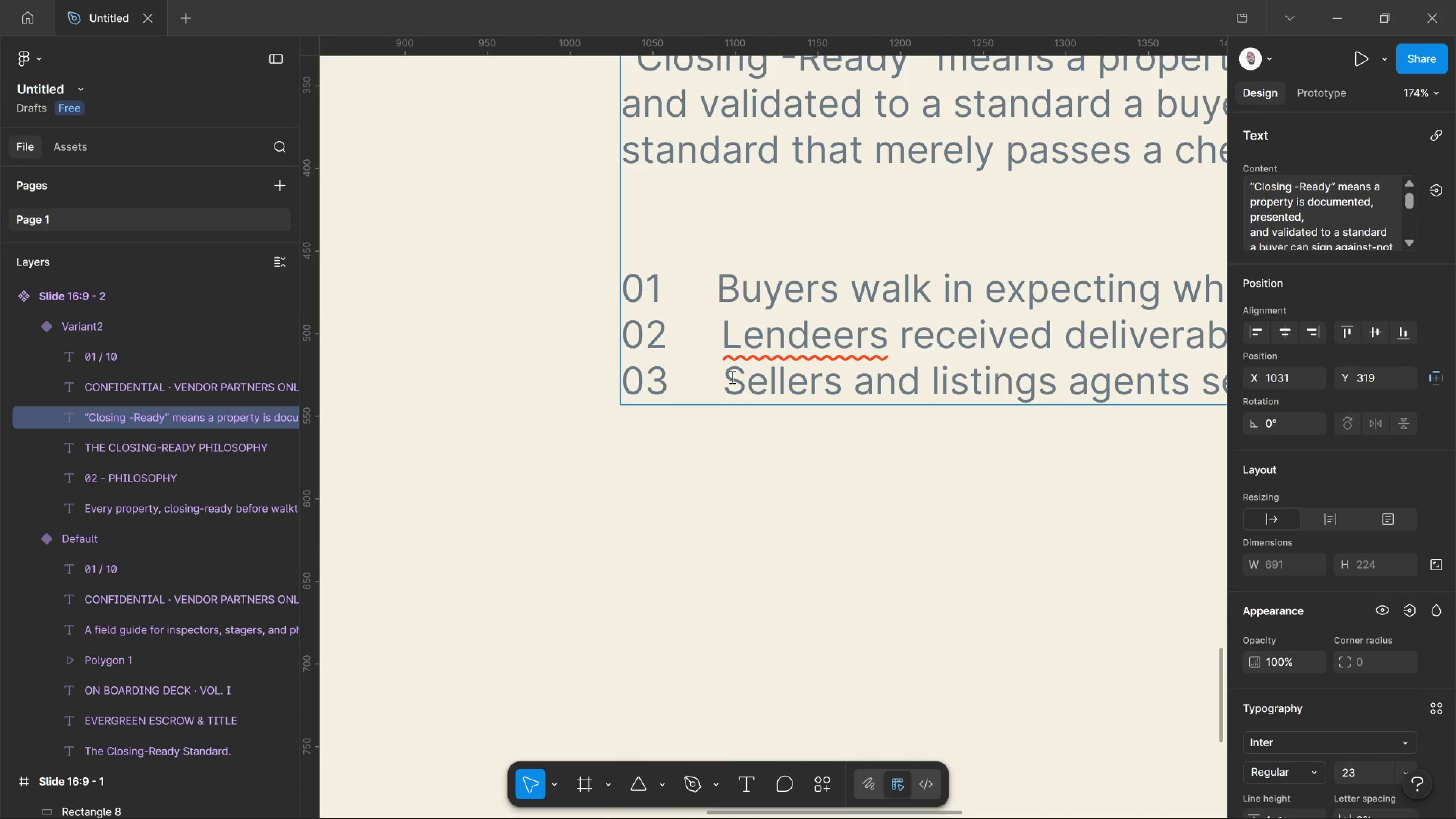 
key(Backspace)
 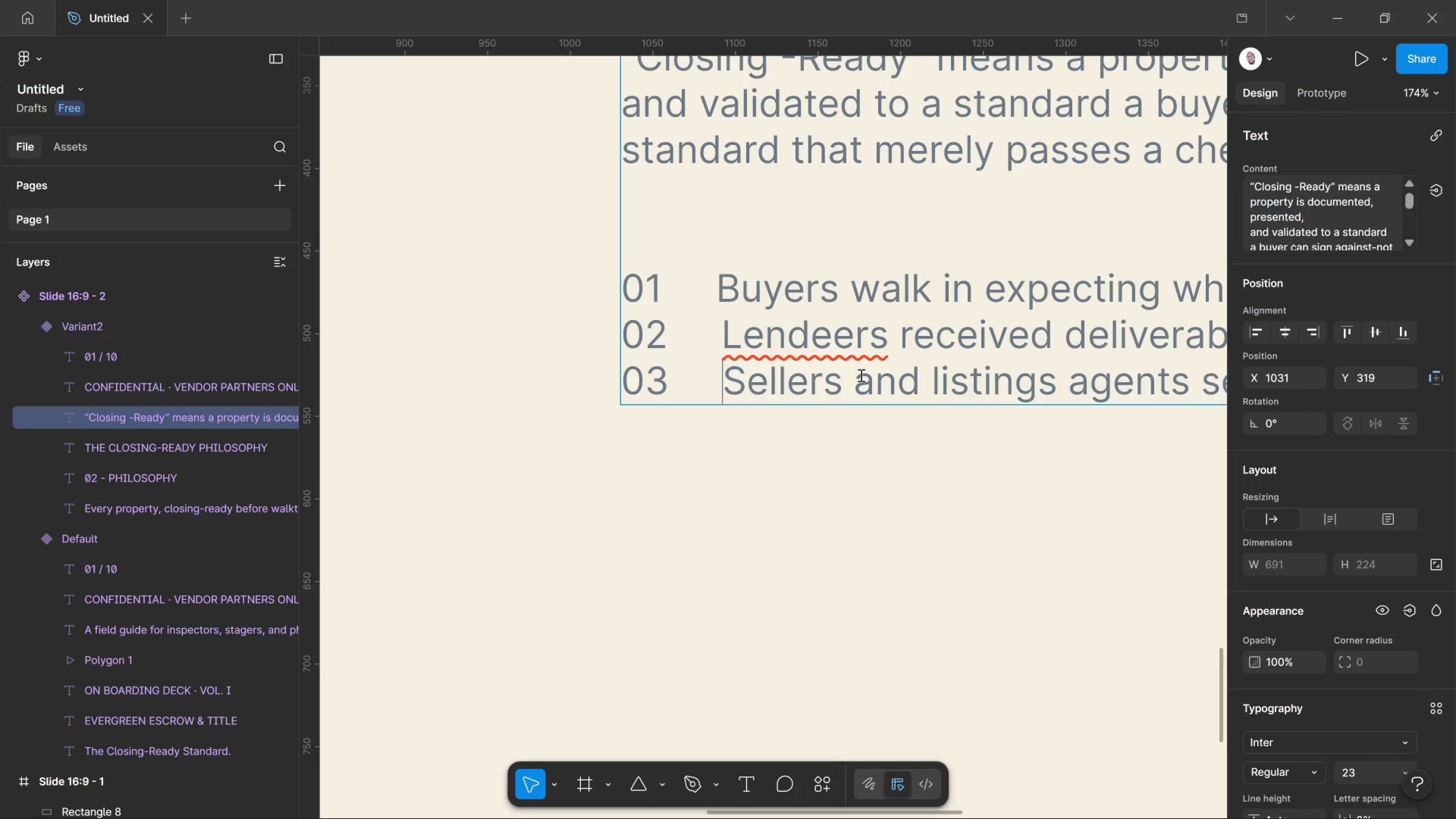 
key(Space)
 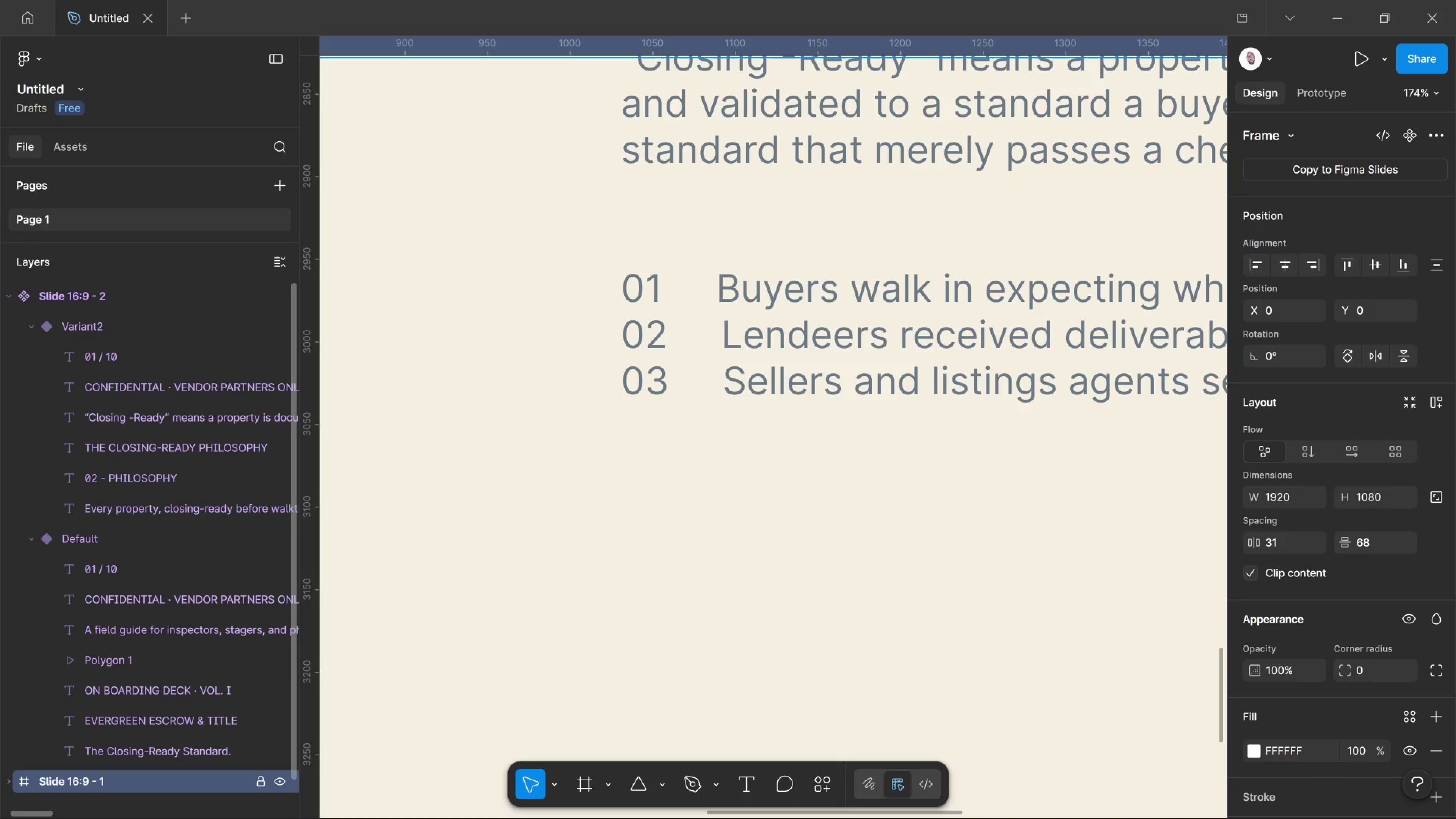 
wait(42.0)
 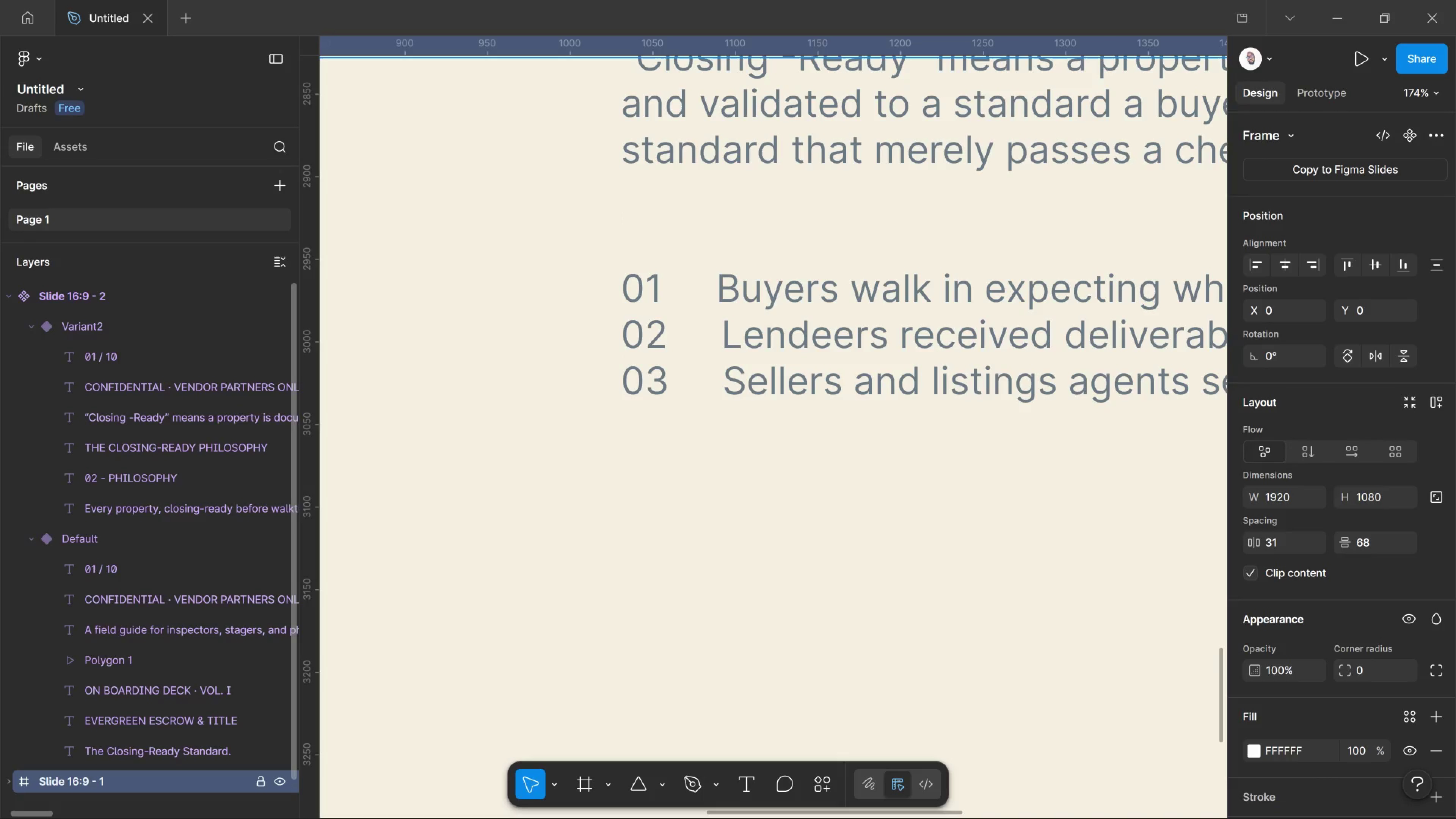 
scroll: coordinate [983, 260], scroll_direction: down, amount: 7.0
 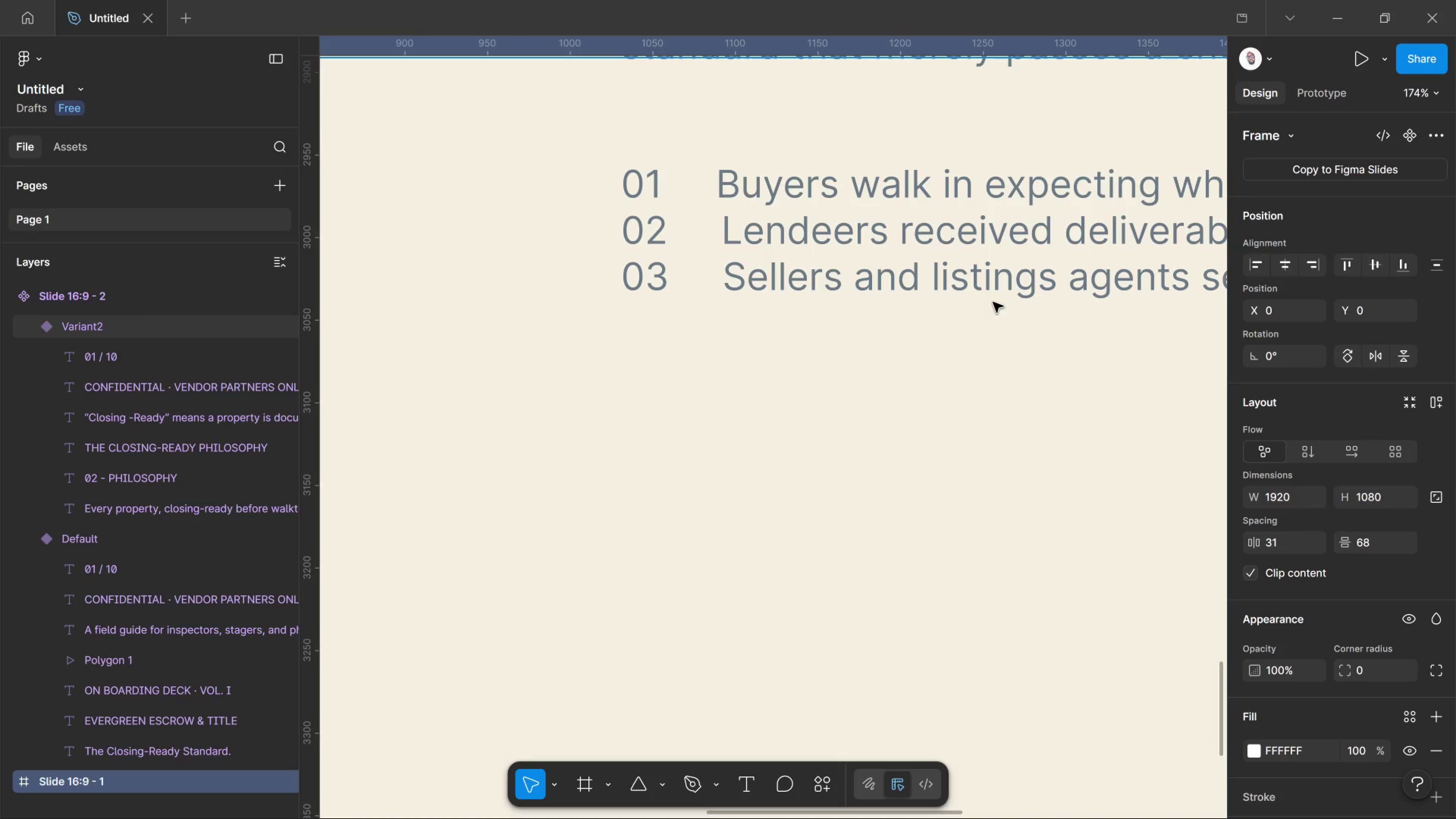 
wait(20.14)
 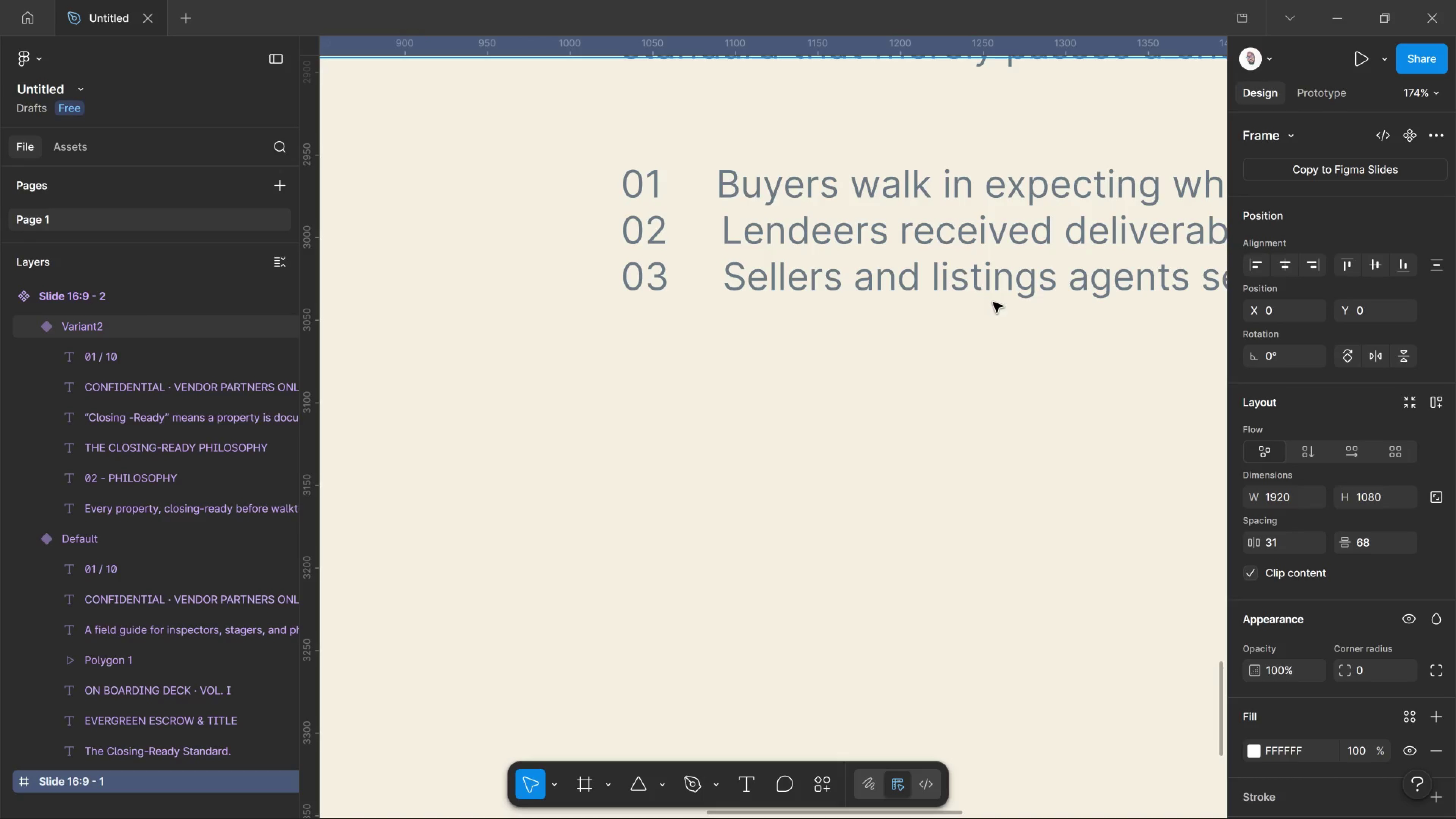 
scroll: coordinate [921, 314], scroll_direction: down, amount: 3.0
 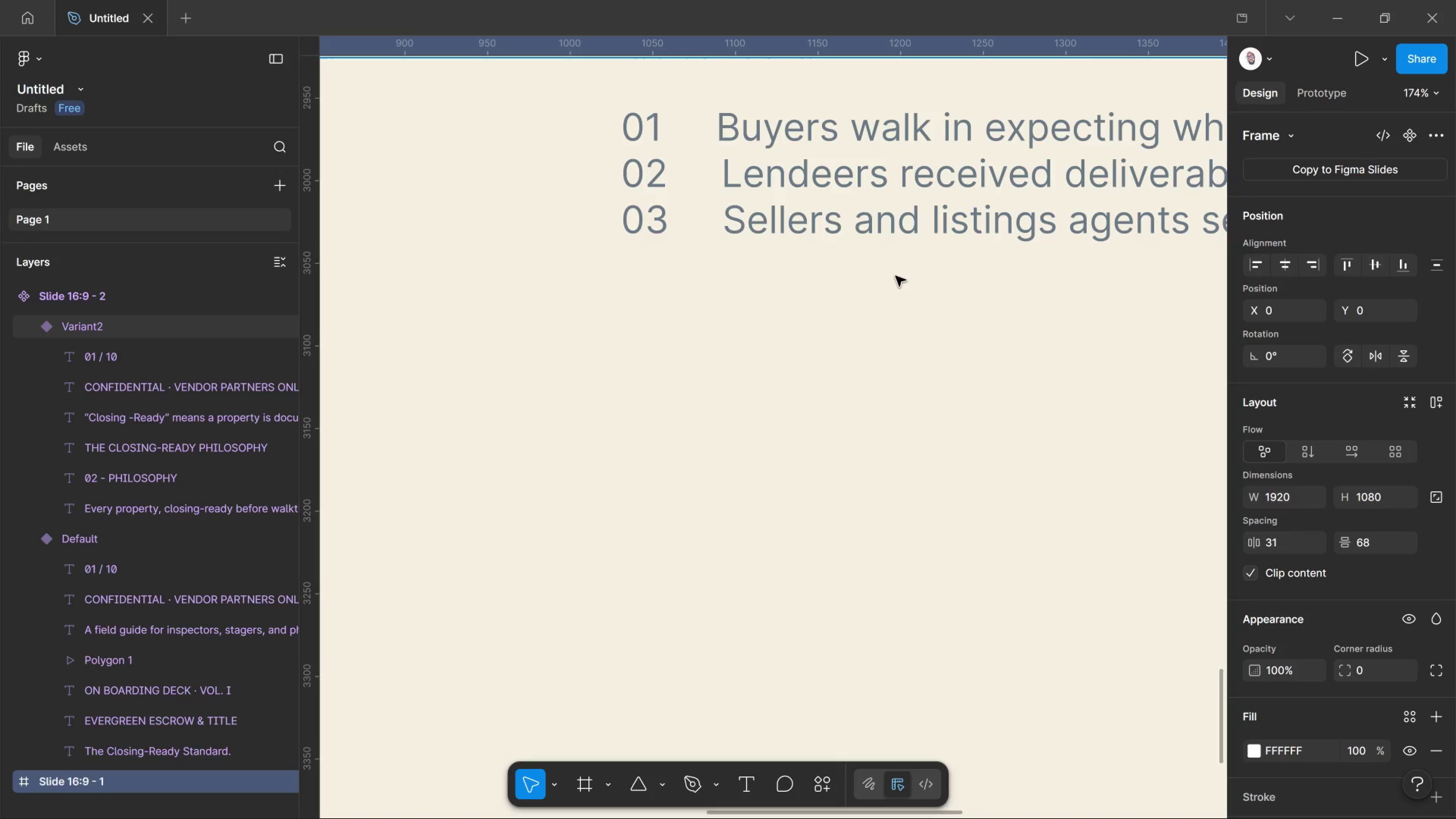 
key(Control+Minus)
 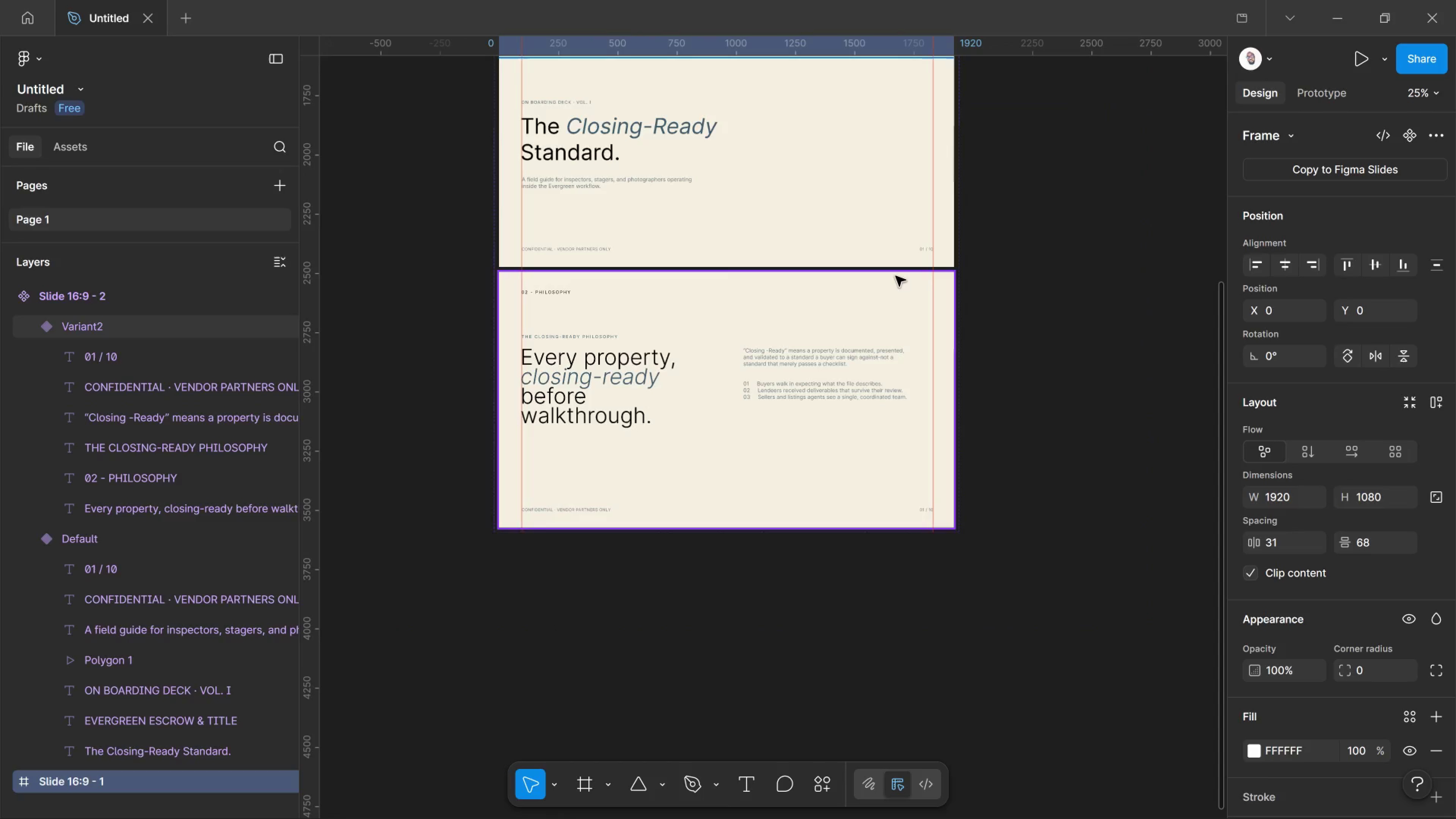 
key(Control+Minus)
 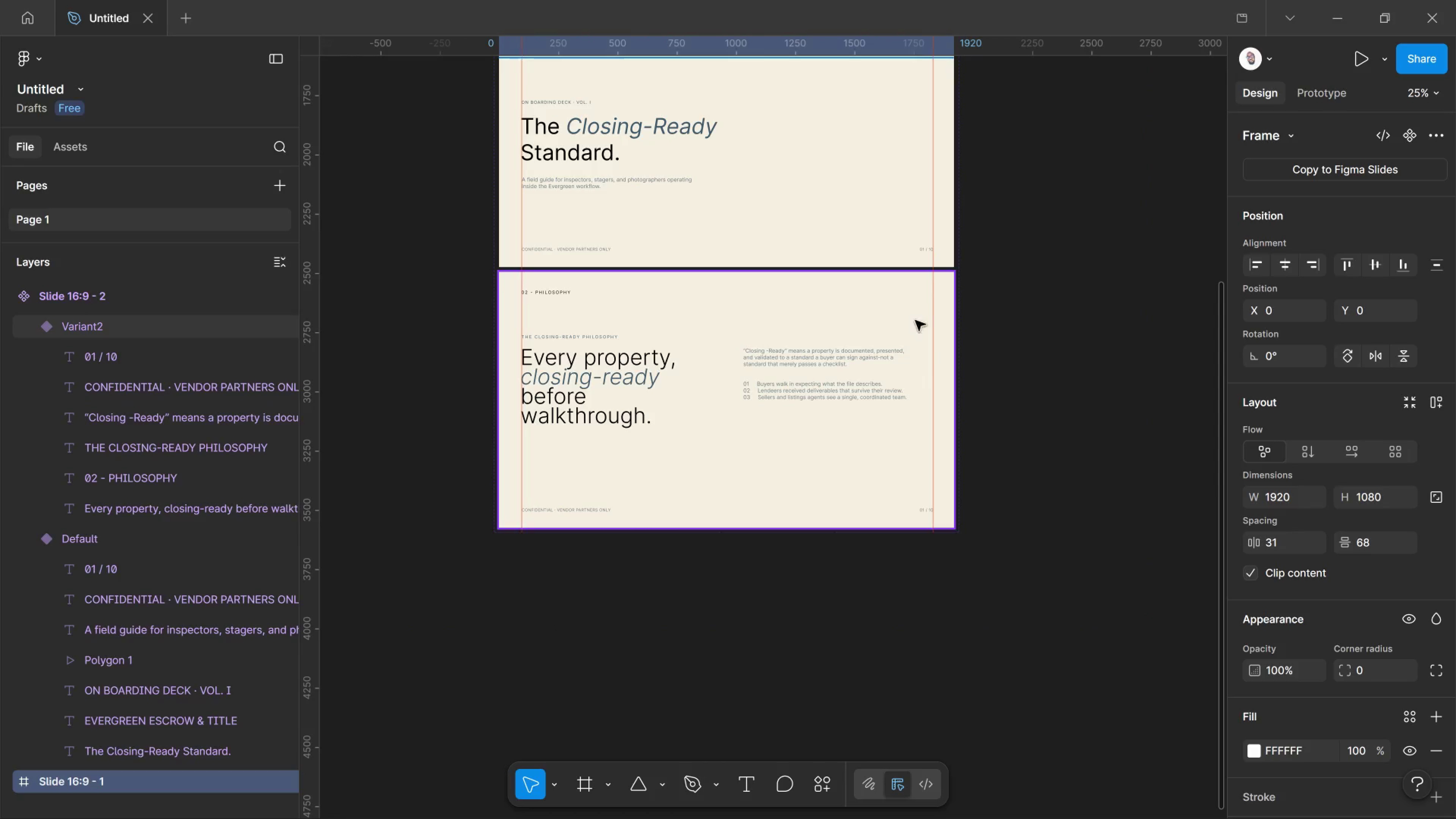 
hold_key(key=ControlLeft, duration=0.57)
scroll: coordinate [865, 375], scroll_direction: up, amount: 5.0
 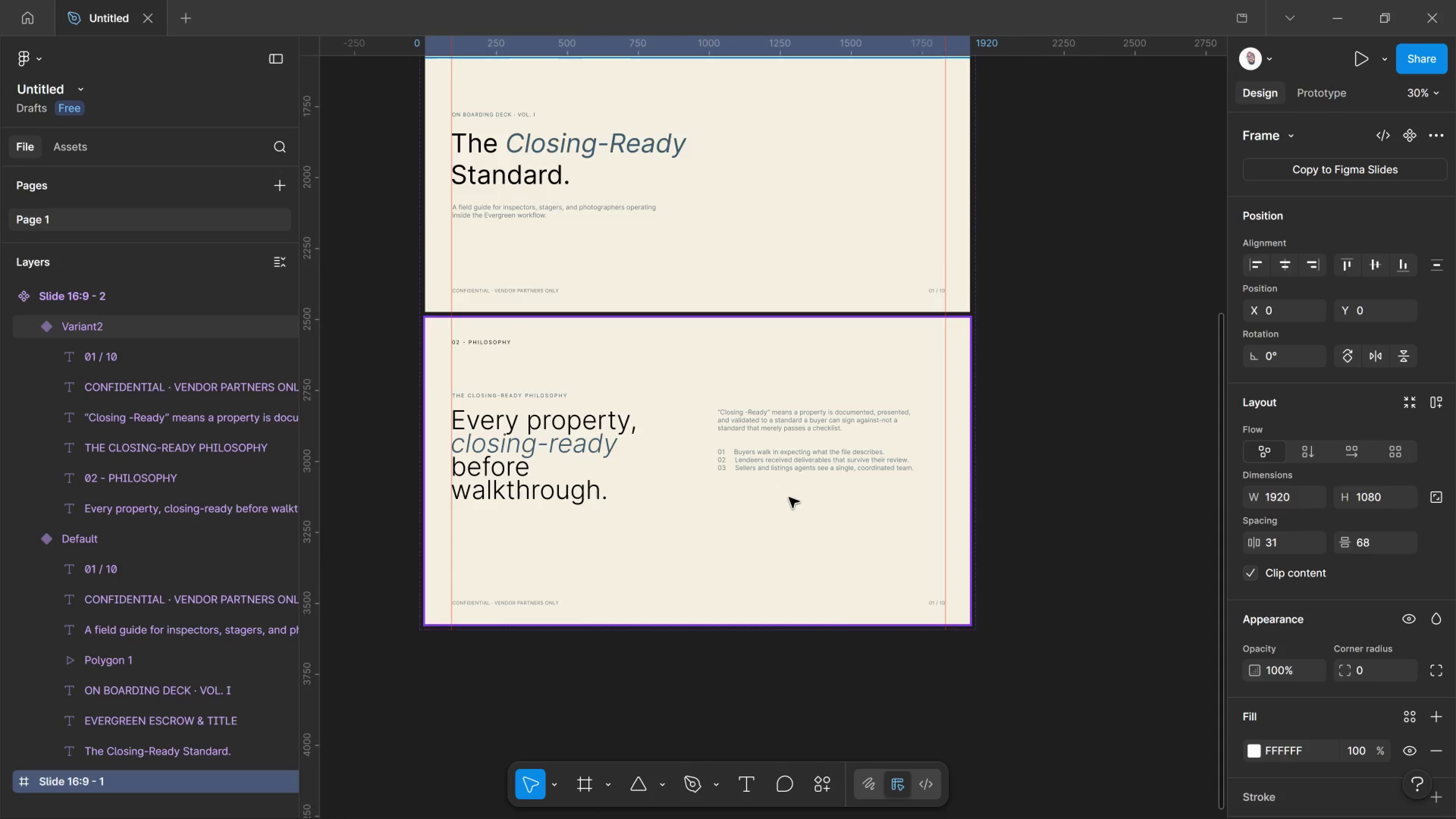 
hold_key(key=ControlLeft, duration=0.79)
scroll: coordinate [786, 497], scroll_direction: up, amount: 6.0
 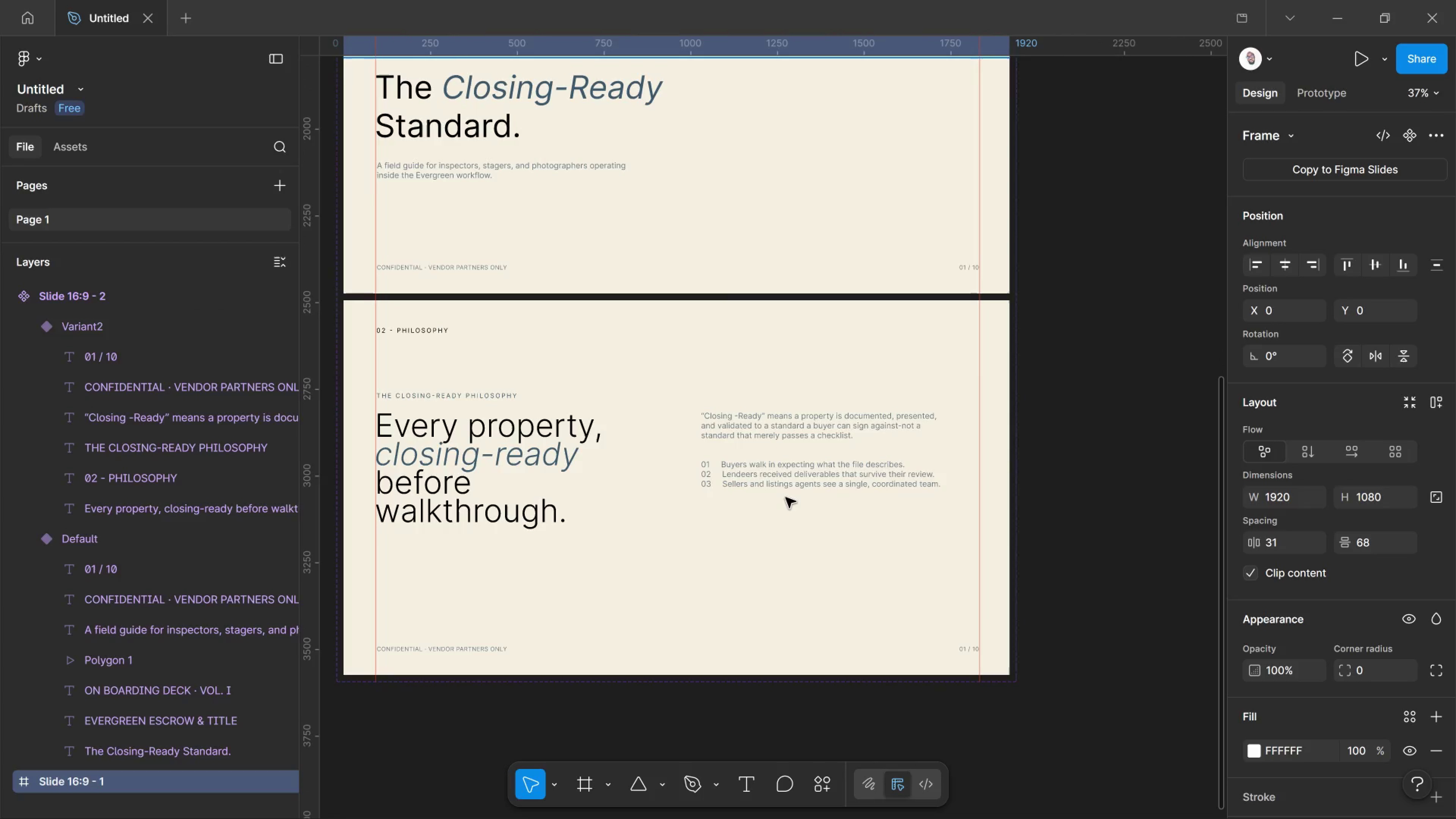 
wait(7.96)
 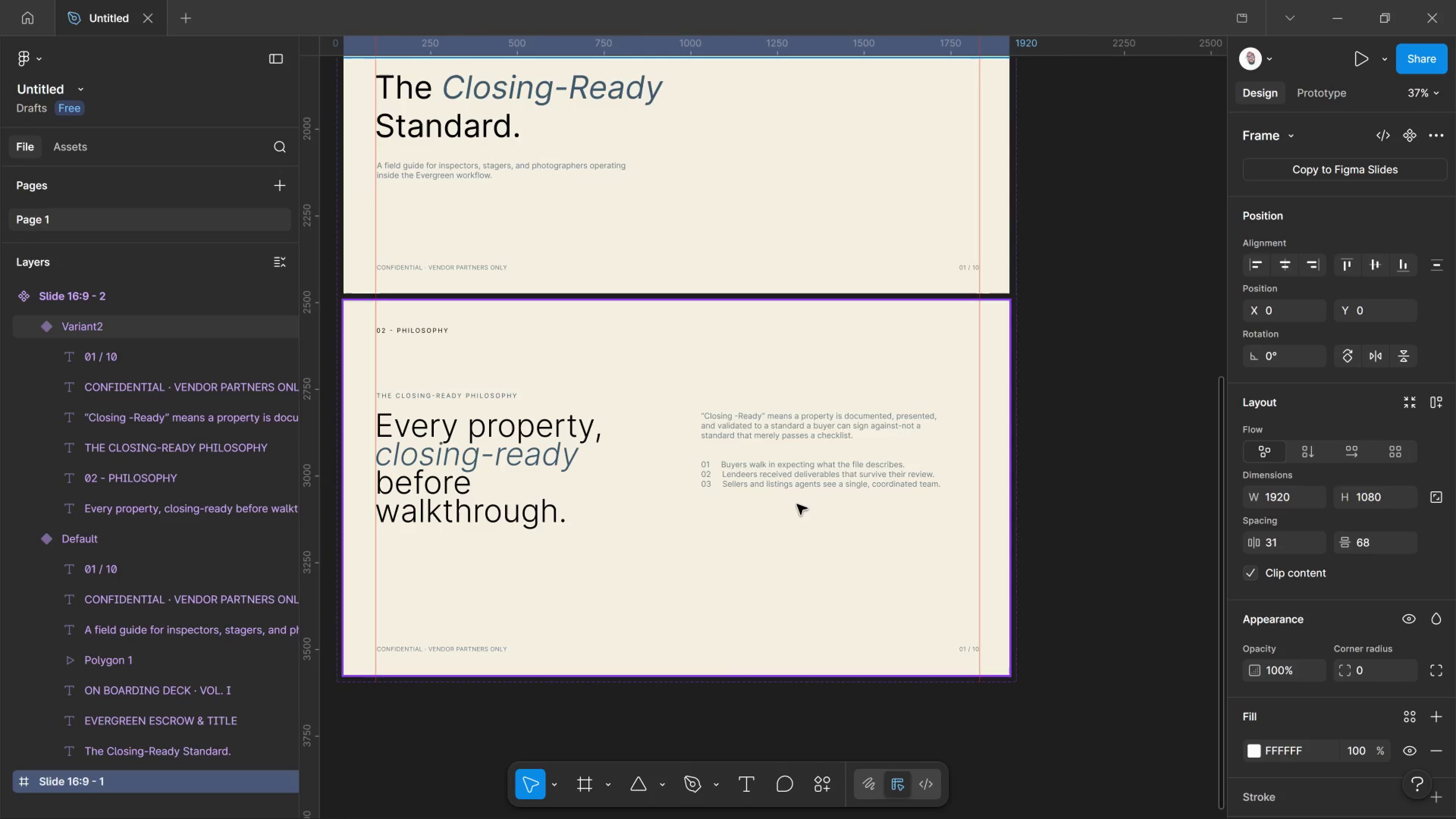 
hold_key(key=ControlLeft, duration=1.53)
scroll: coordinate [413, 656], scroll_direction: up, amount: 12.0
 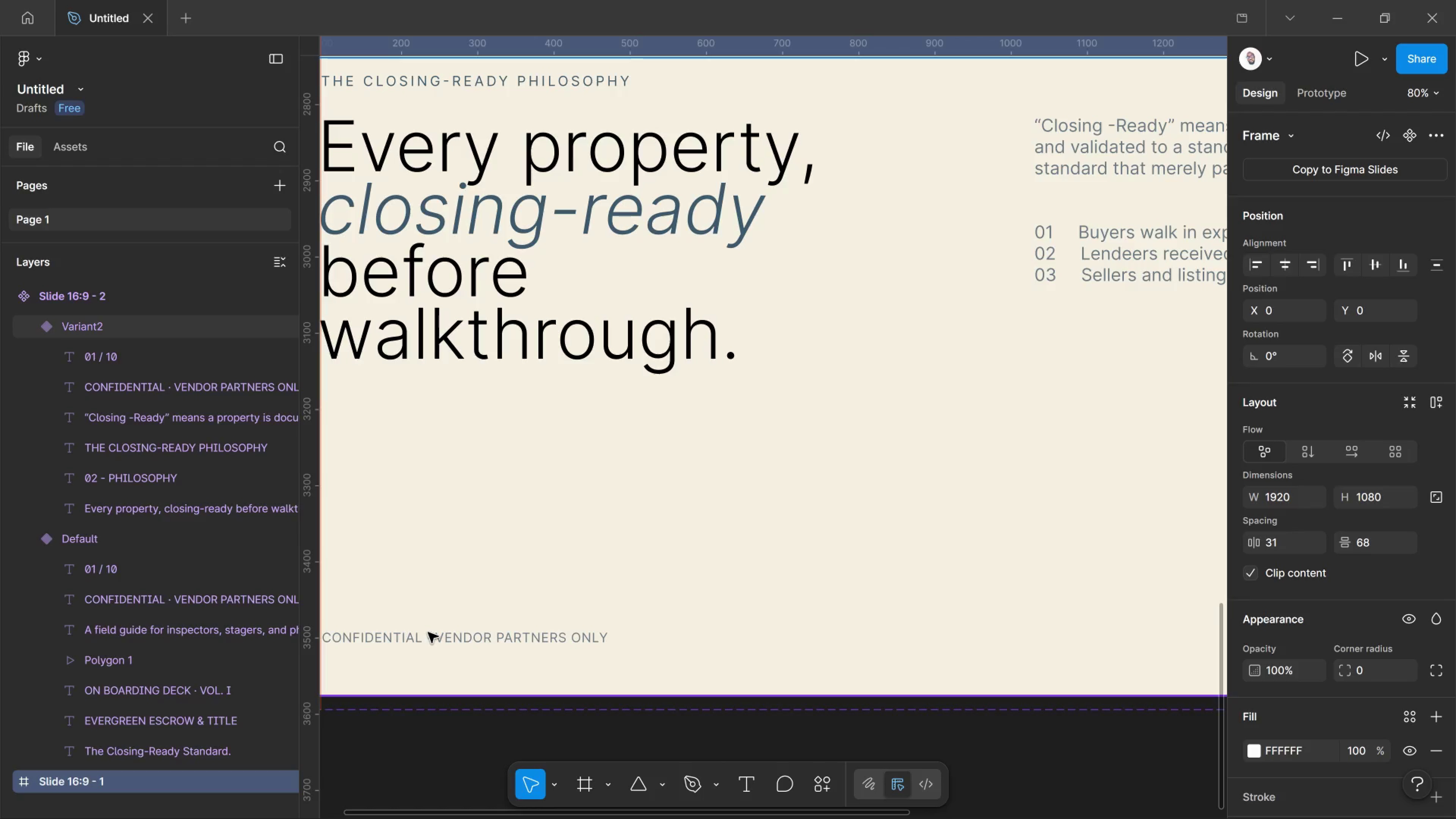 
wait(5.38)
 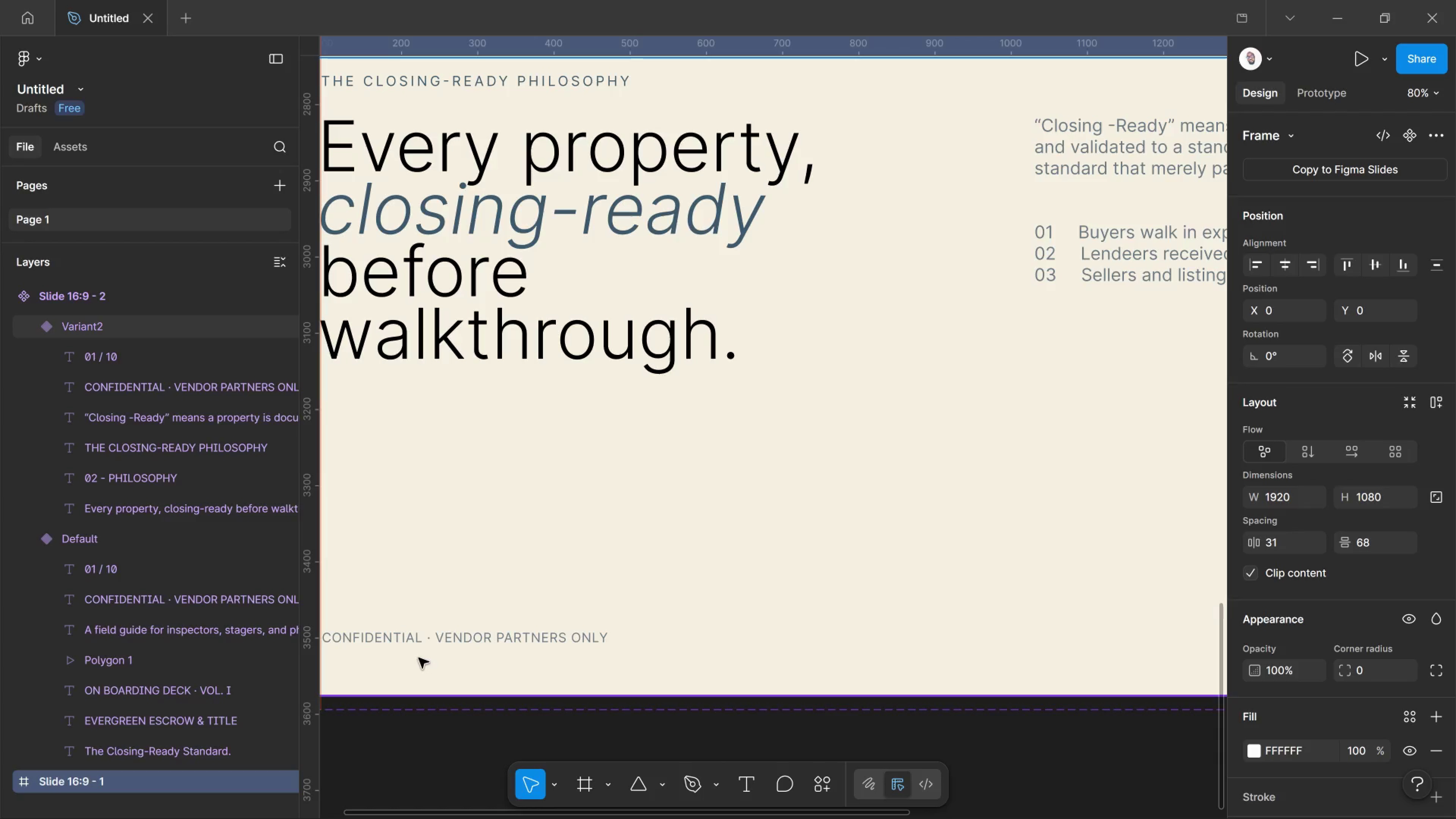 
double_click([430, 634])
 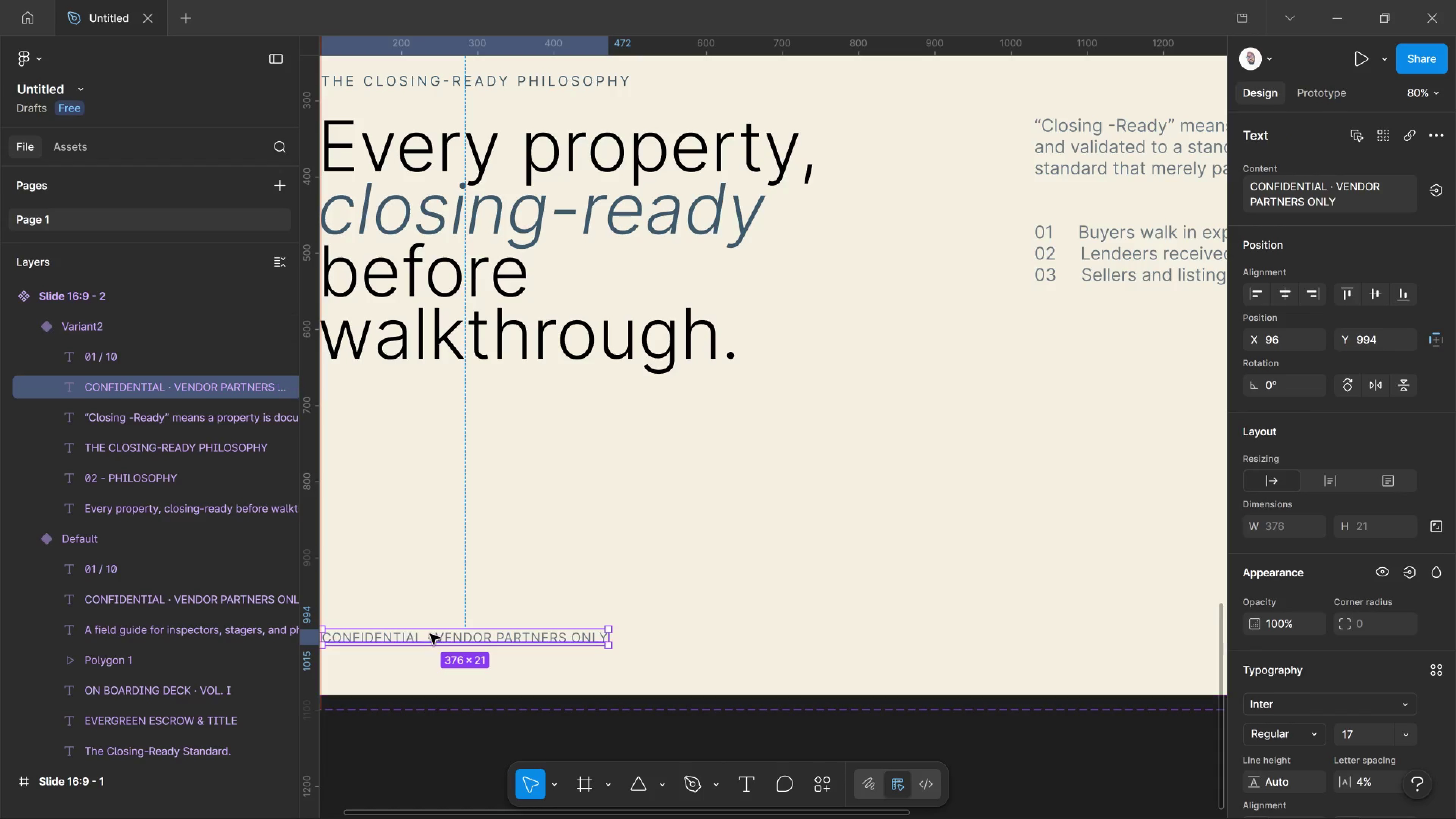 
left_click([430, 634])
 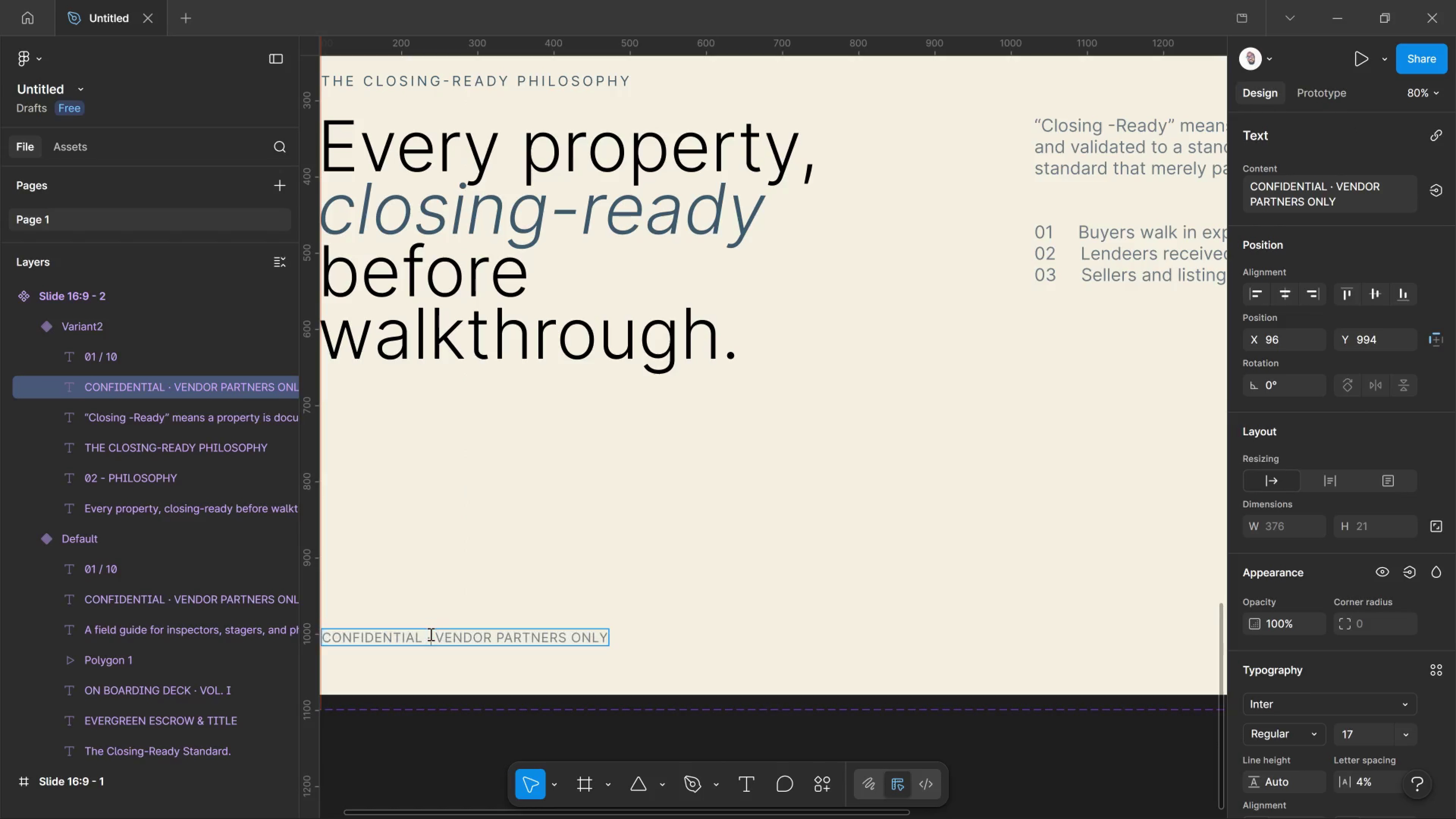 
double_click([430, 634])
 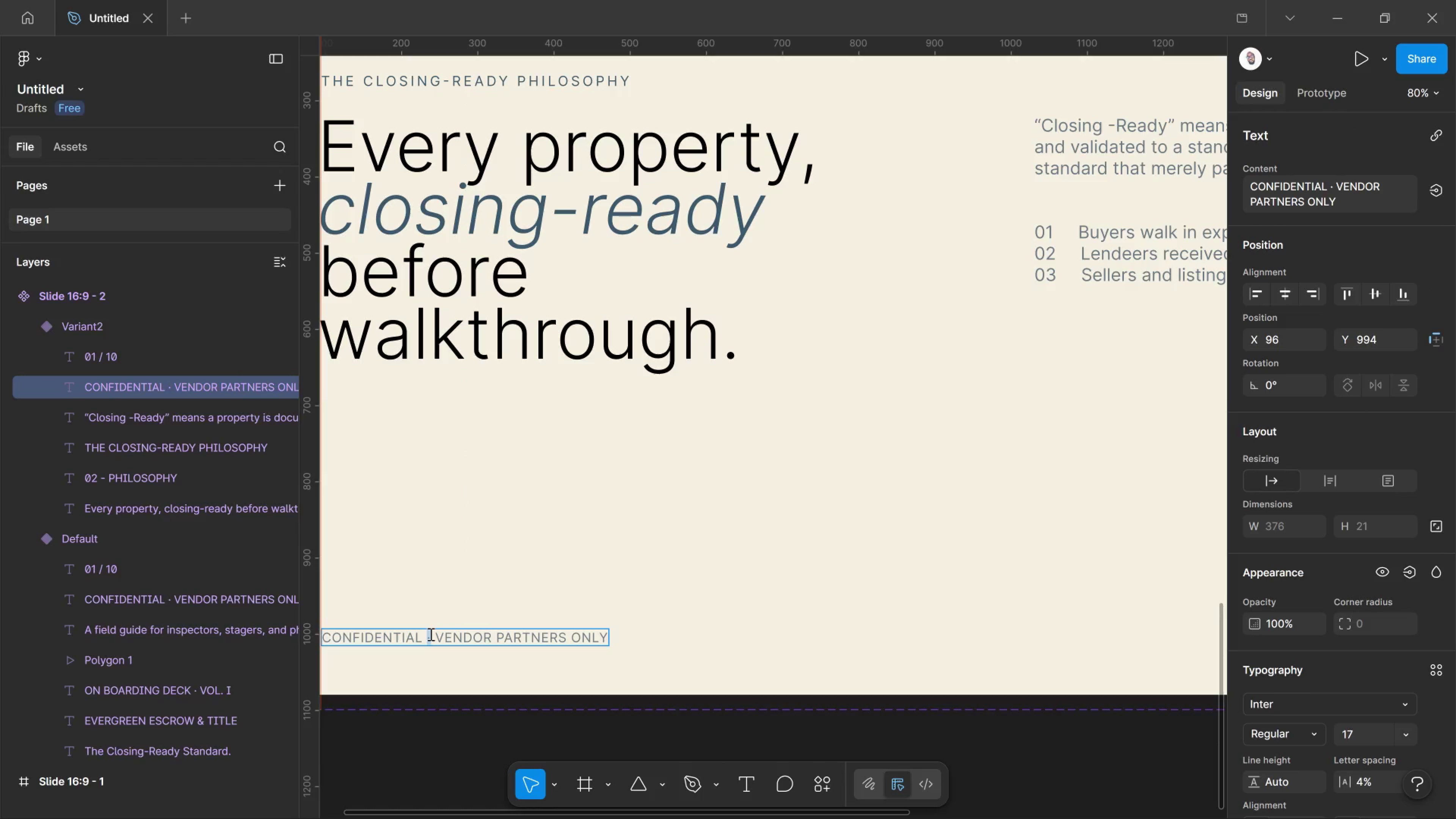 
triple_click([430, 634])
 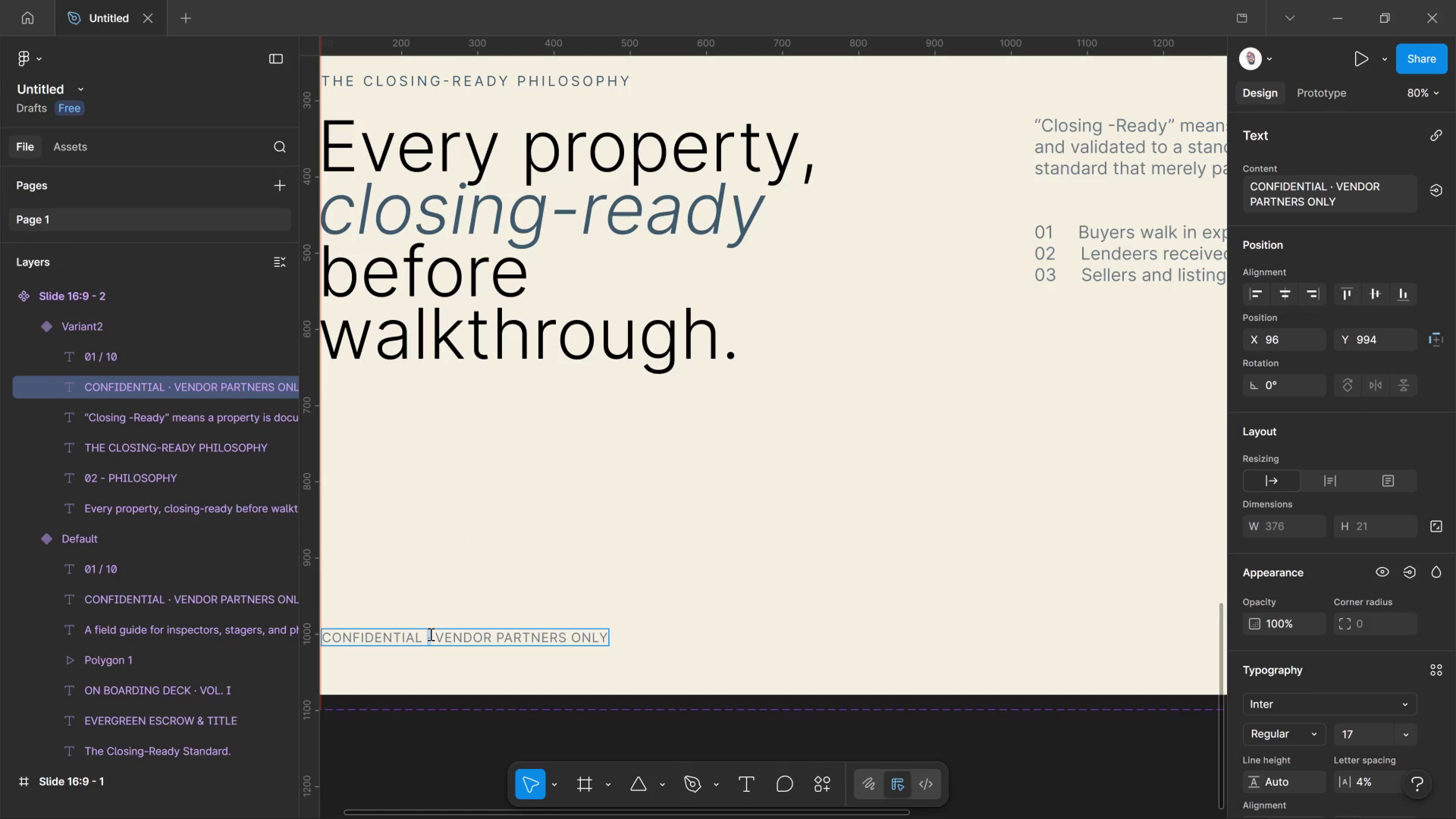 
key(Control+A)
 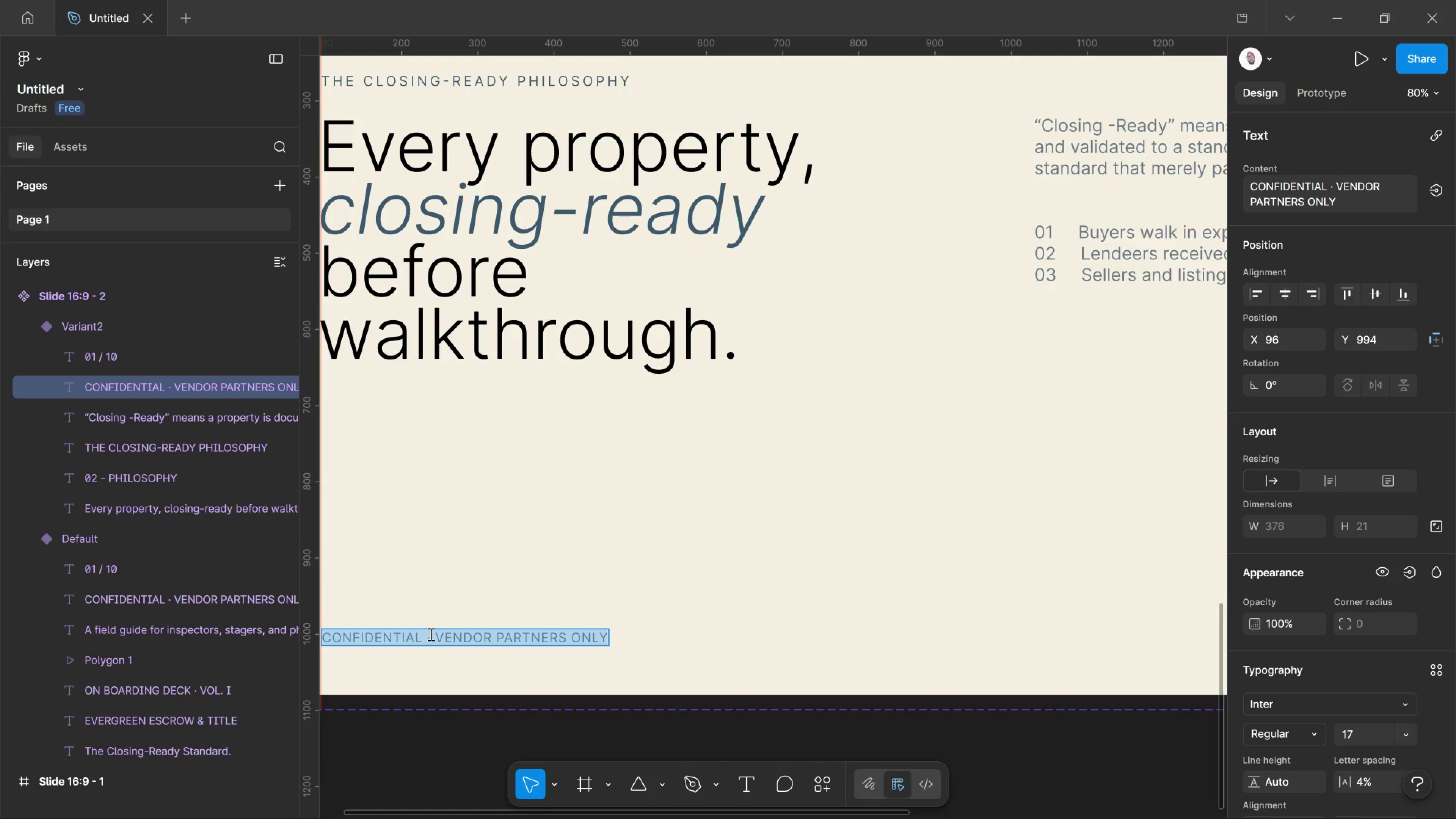 
type(VENDOR ONBOARDING )
 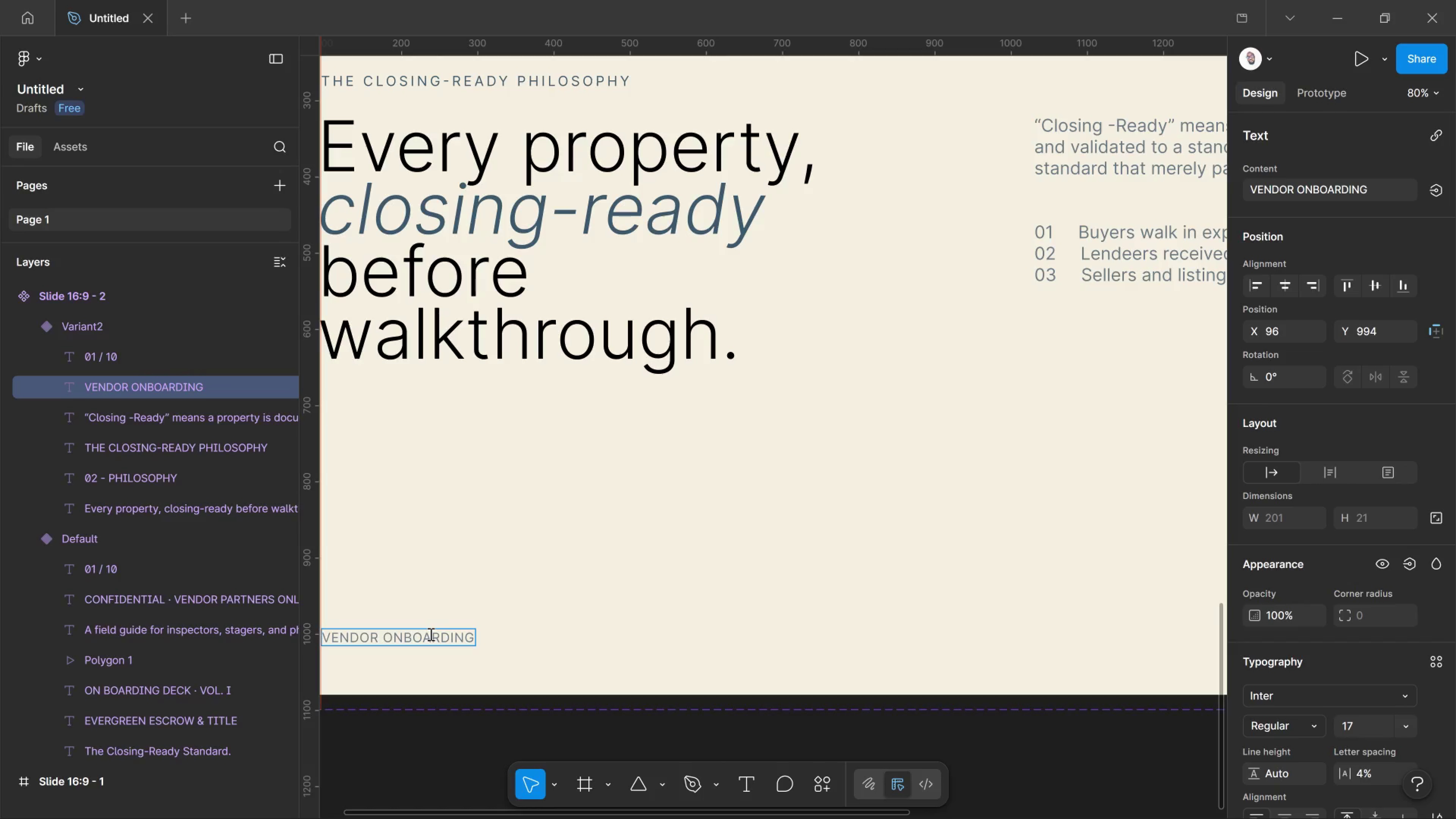 
hold_key(key=MetaLeft, duration=0.6)
 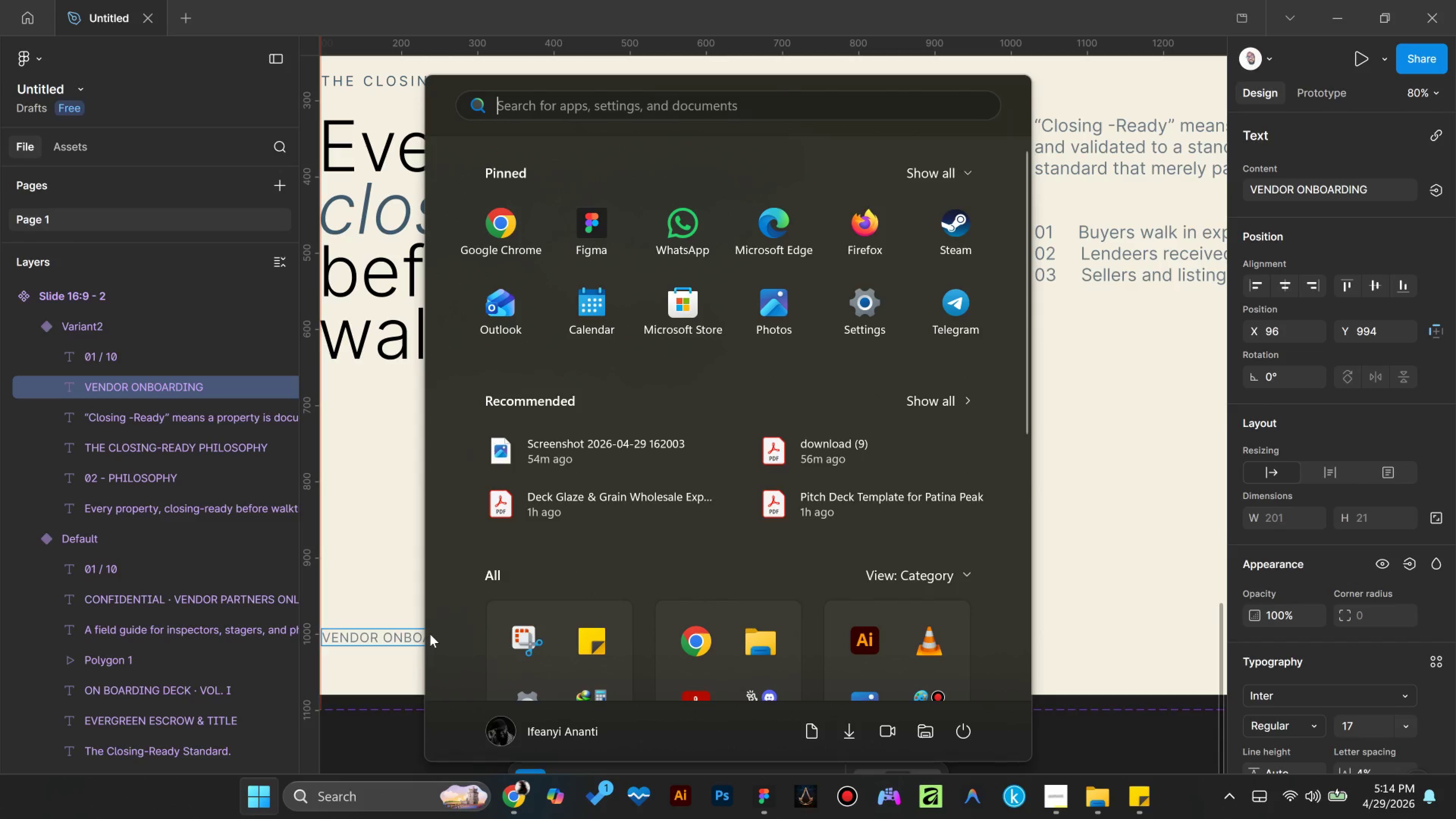 
key(Meta+MetaLeft)
 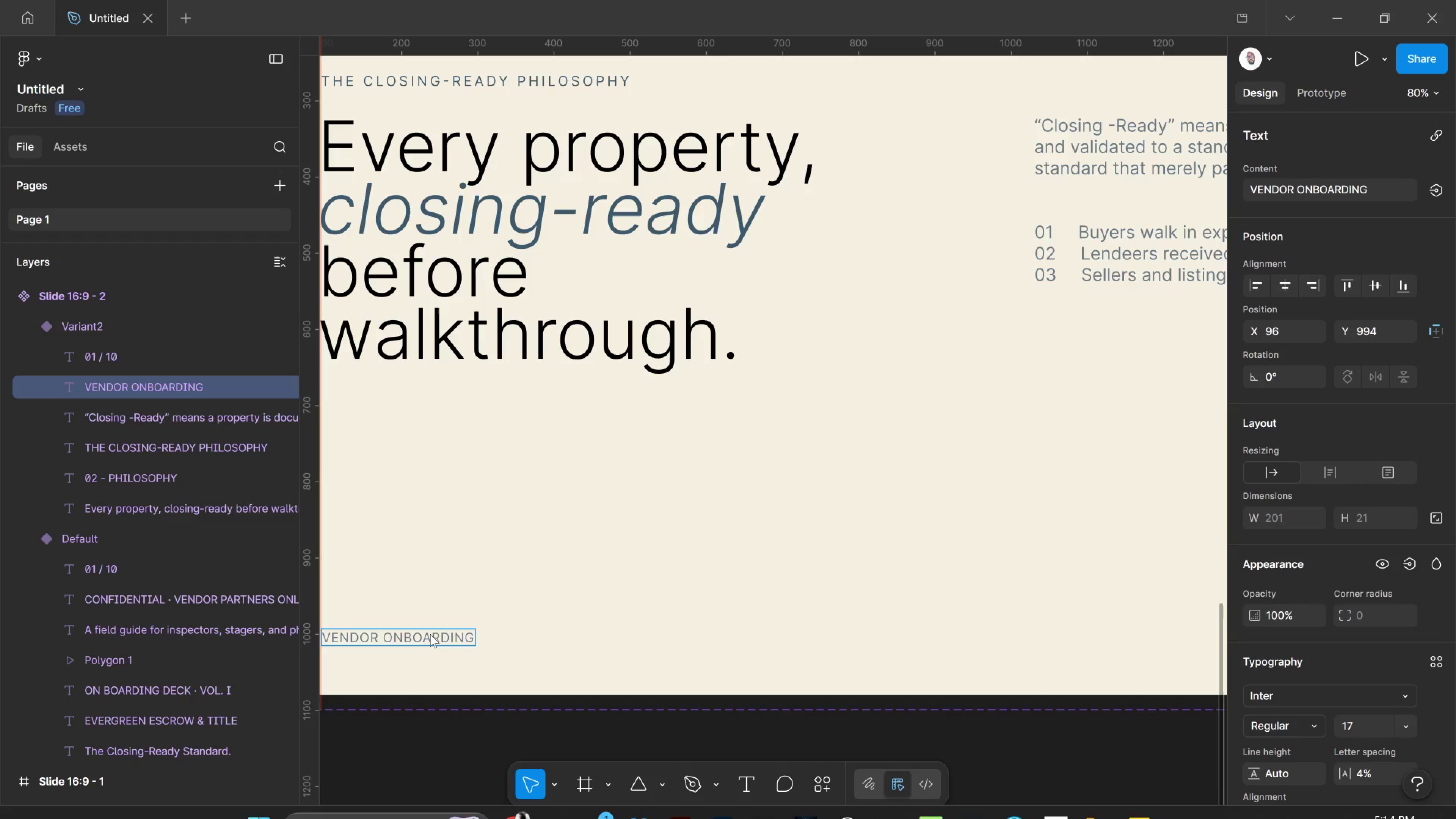 
key(Meta+MetaLeft)
 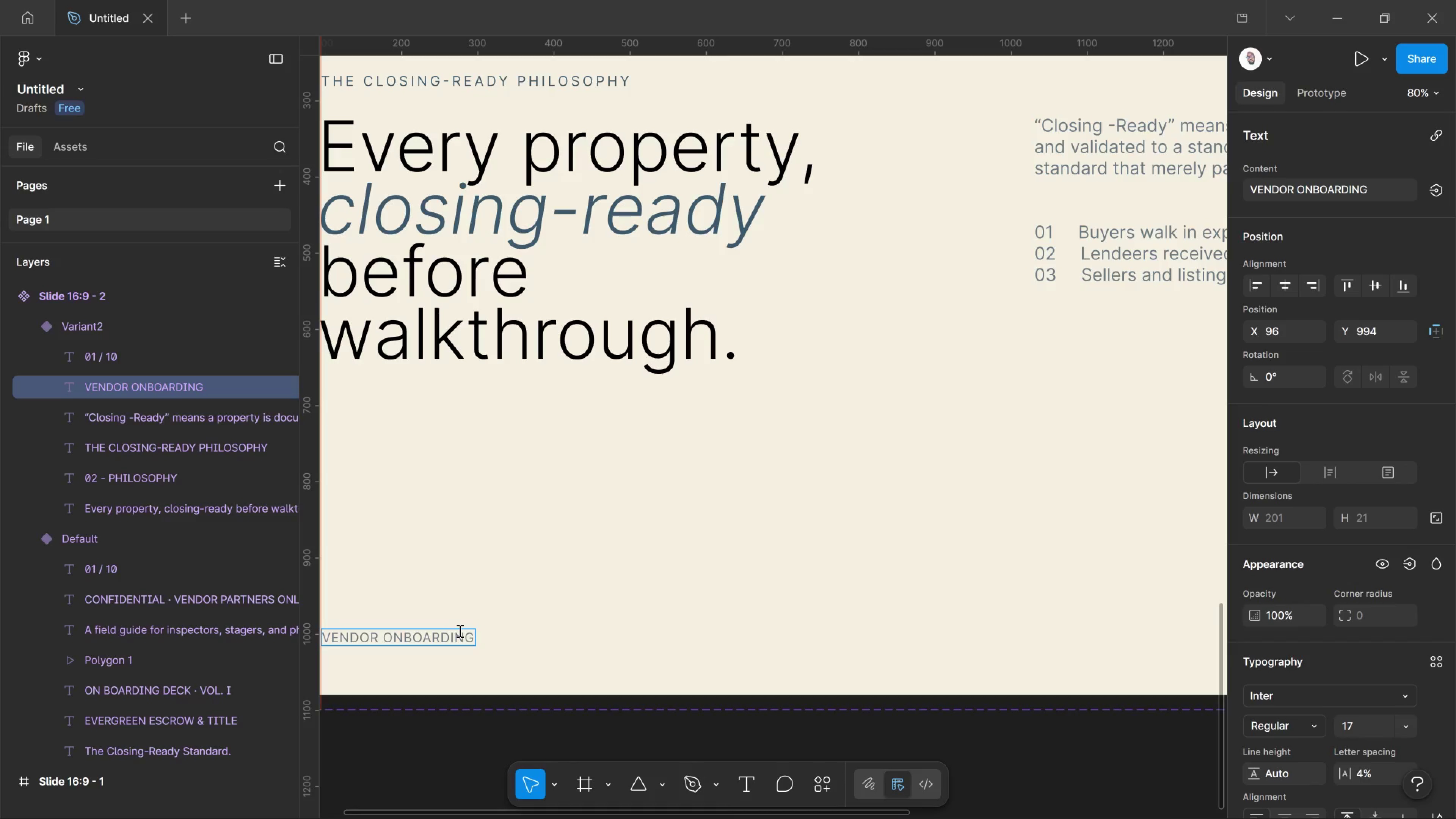 
left_click([467, 629])
 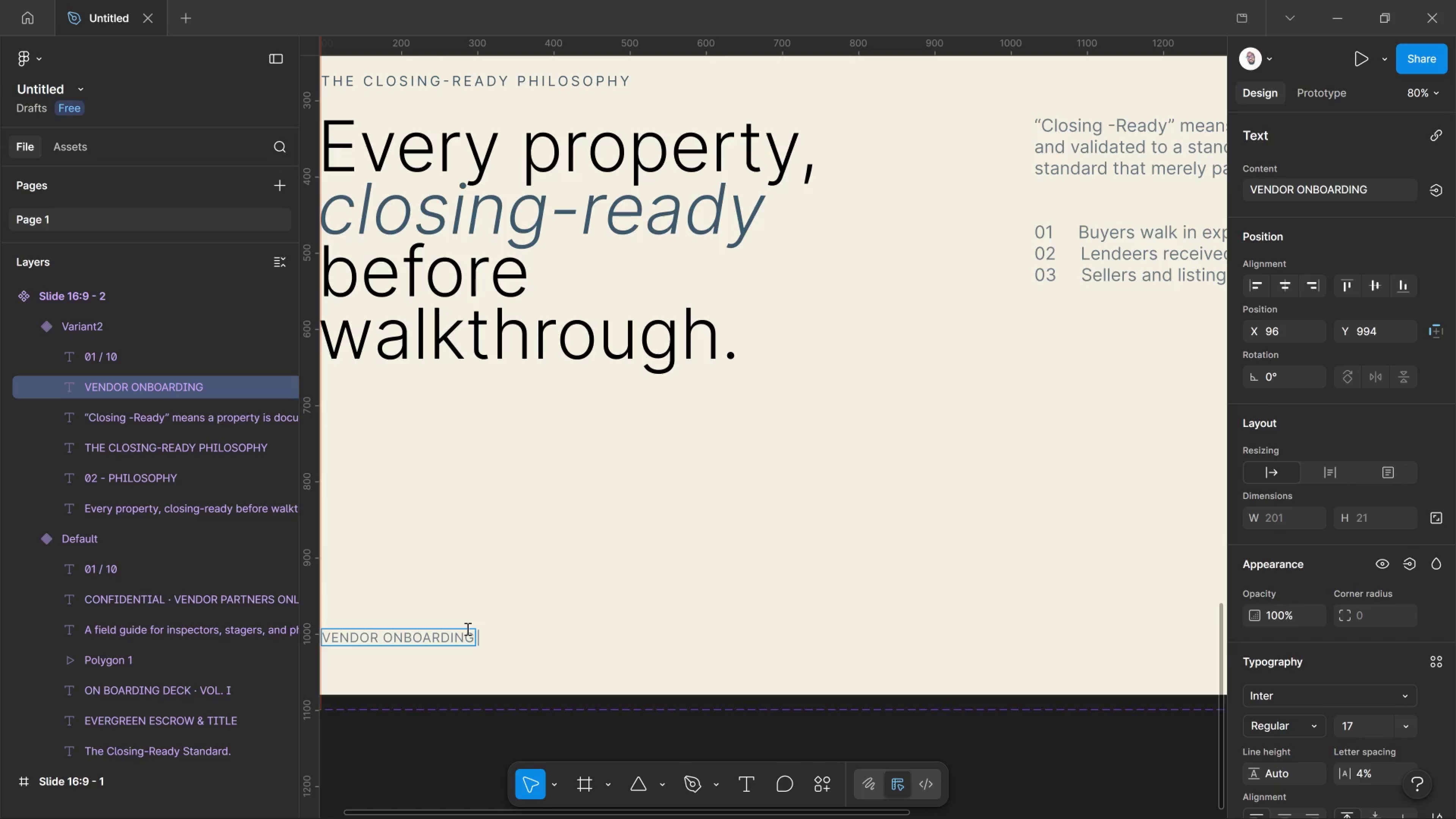 
key(Meta+V)
 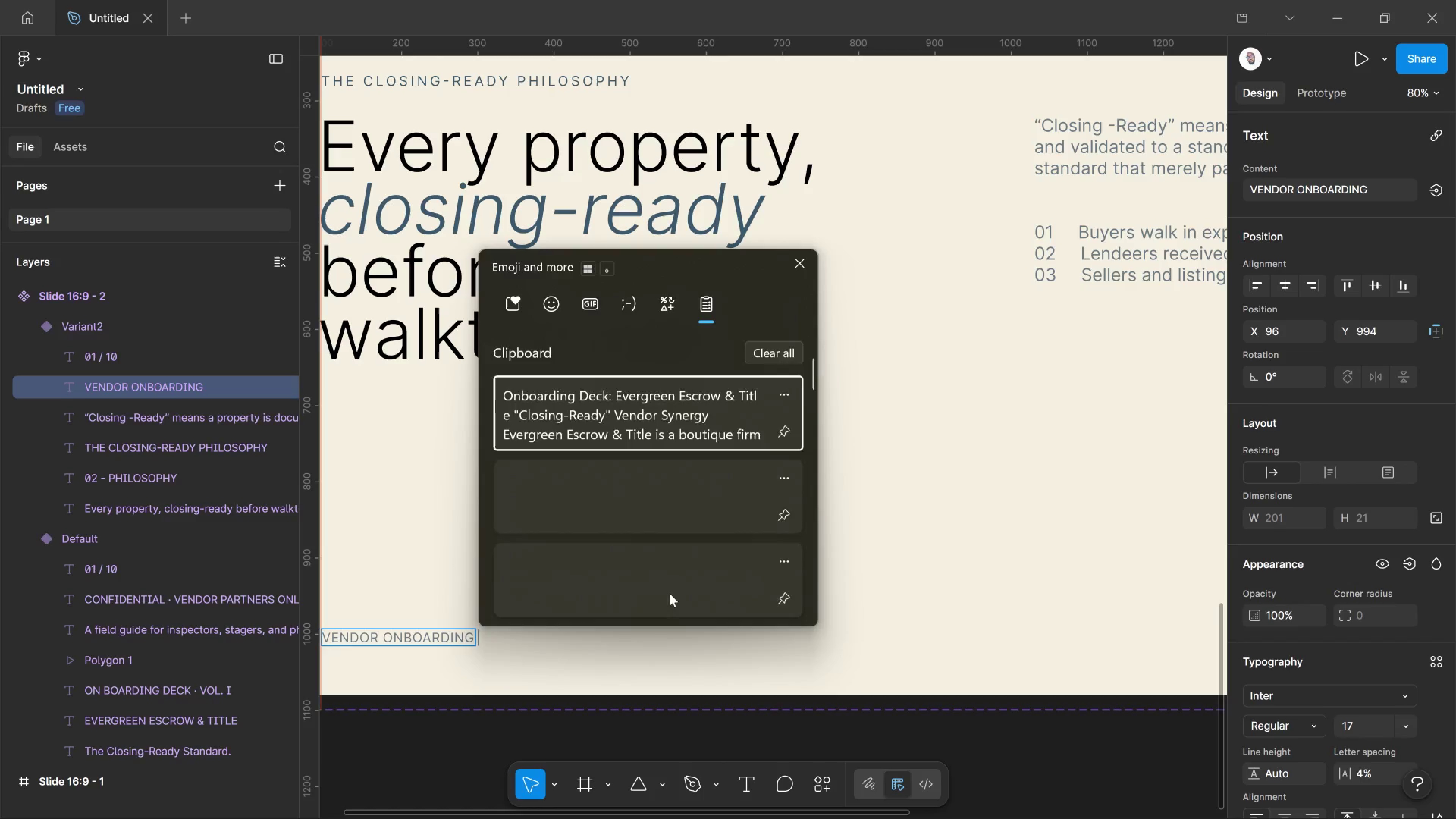 
left_click([645, 565])
 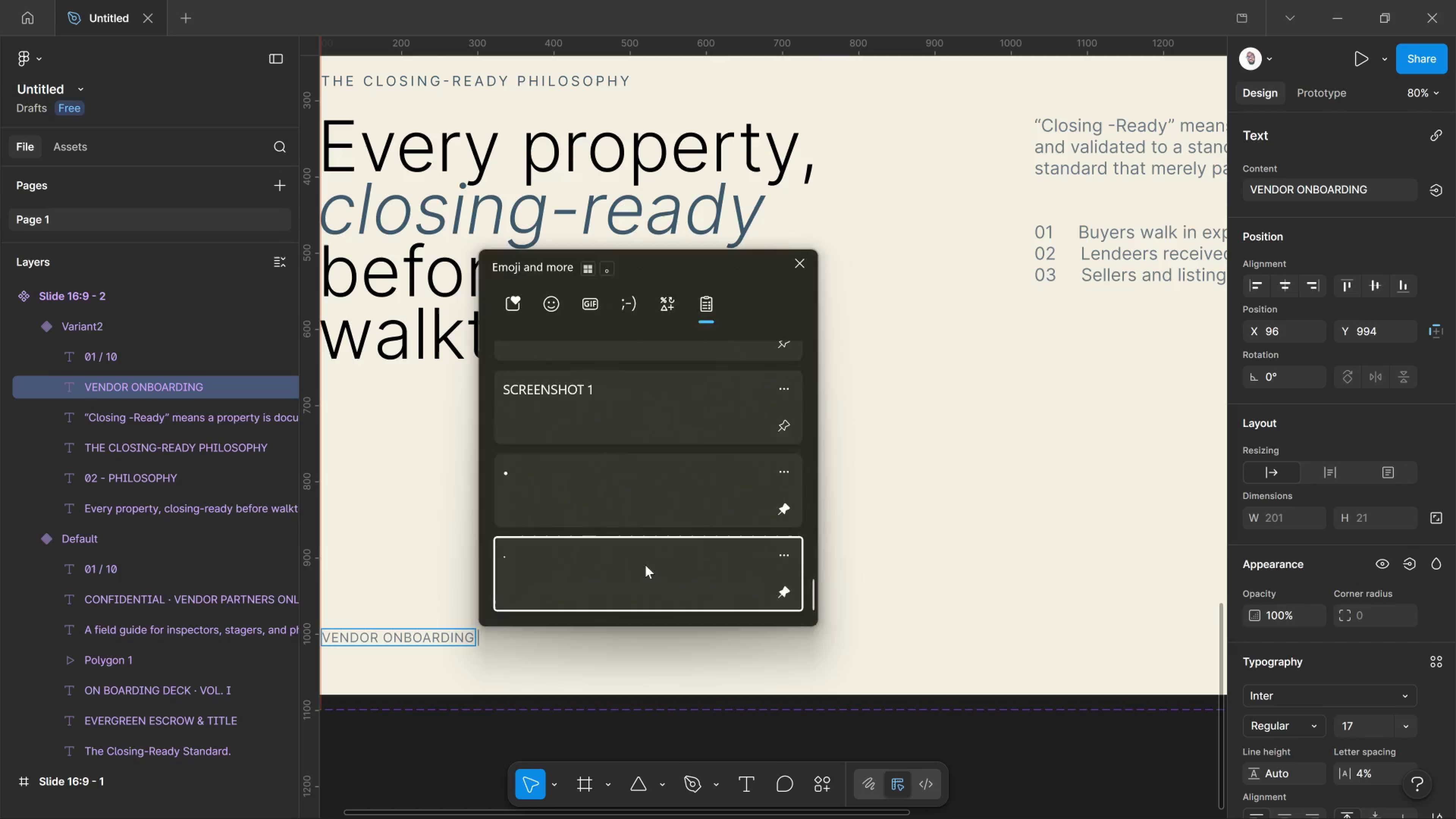 
key(Control+ControlLeft)
 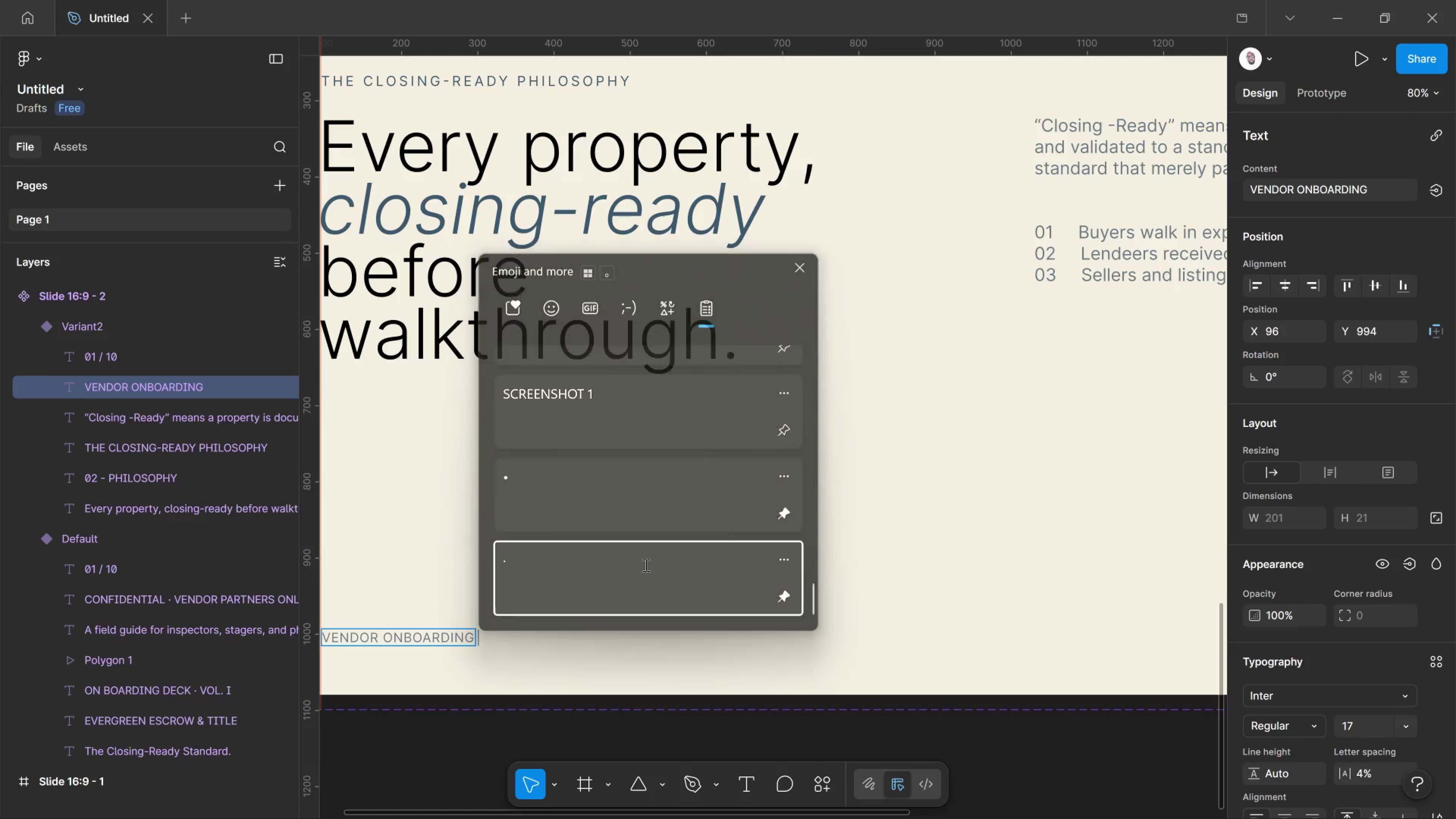 
key(Control+V)
 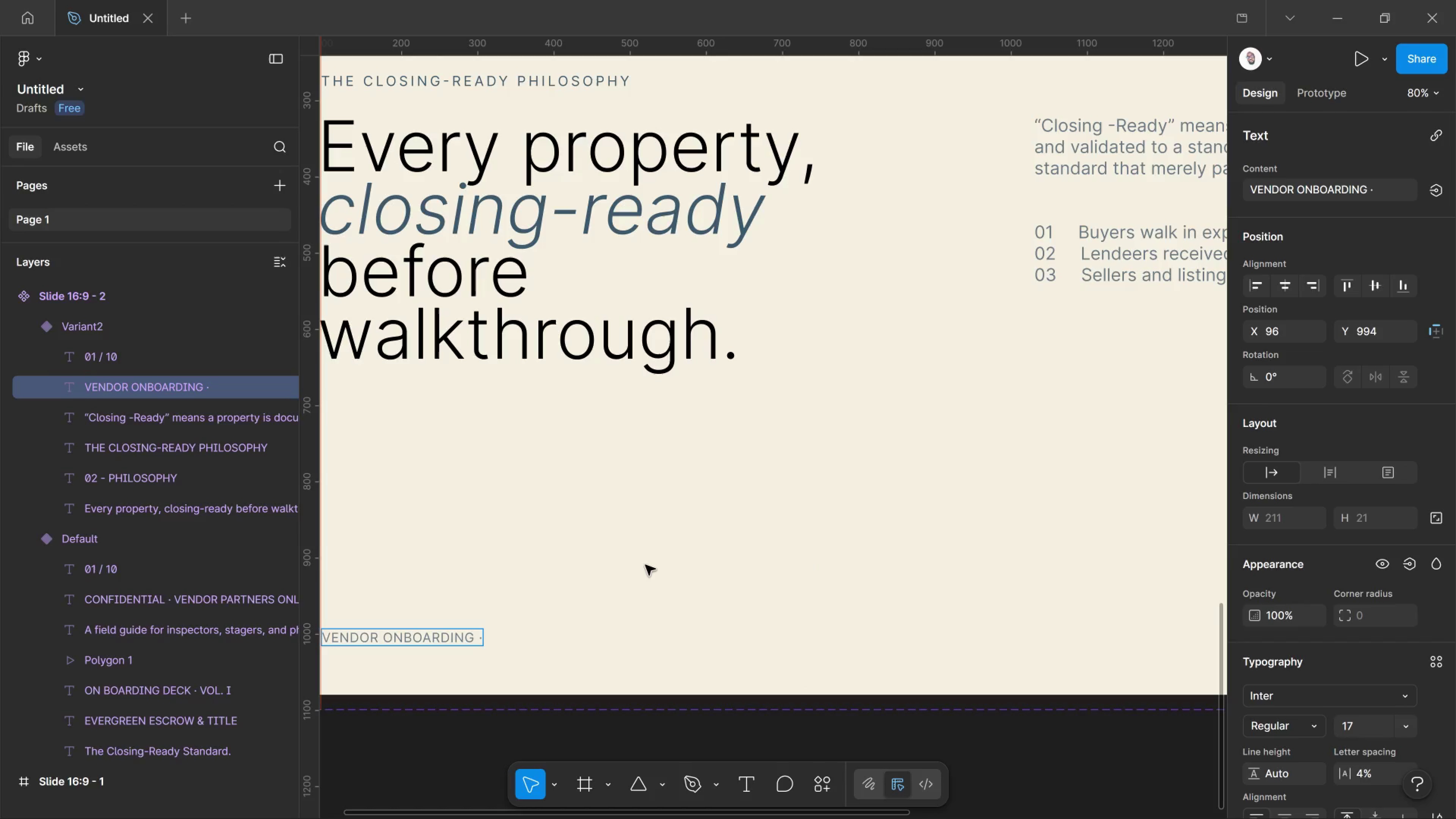 
scroll: coordinate [653, 565], scroll_direction: down, amount: 59.0
 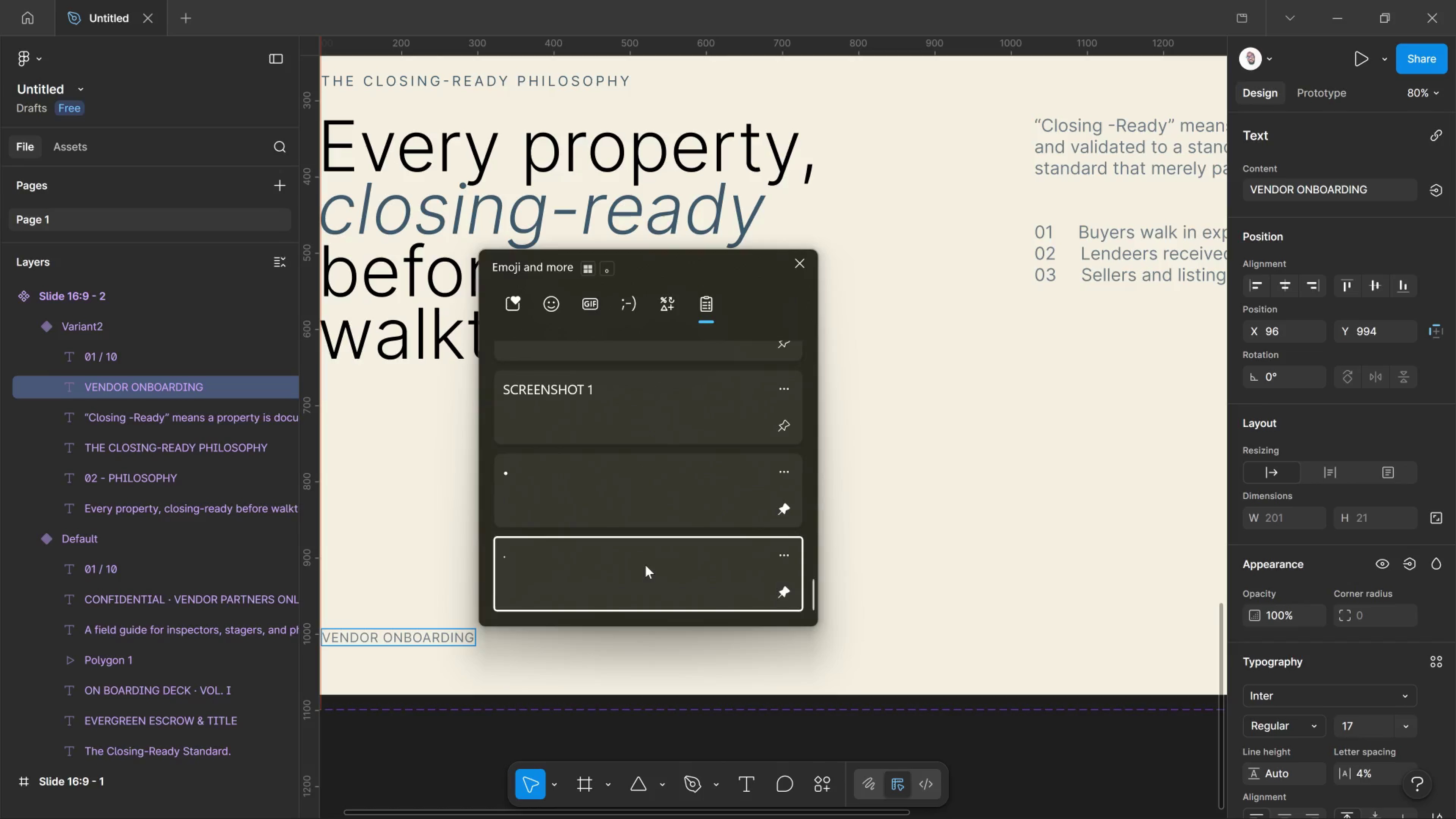 
type( SECTION 01)
 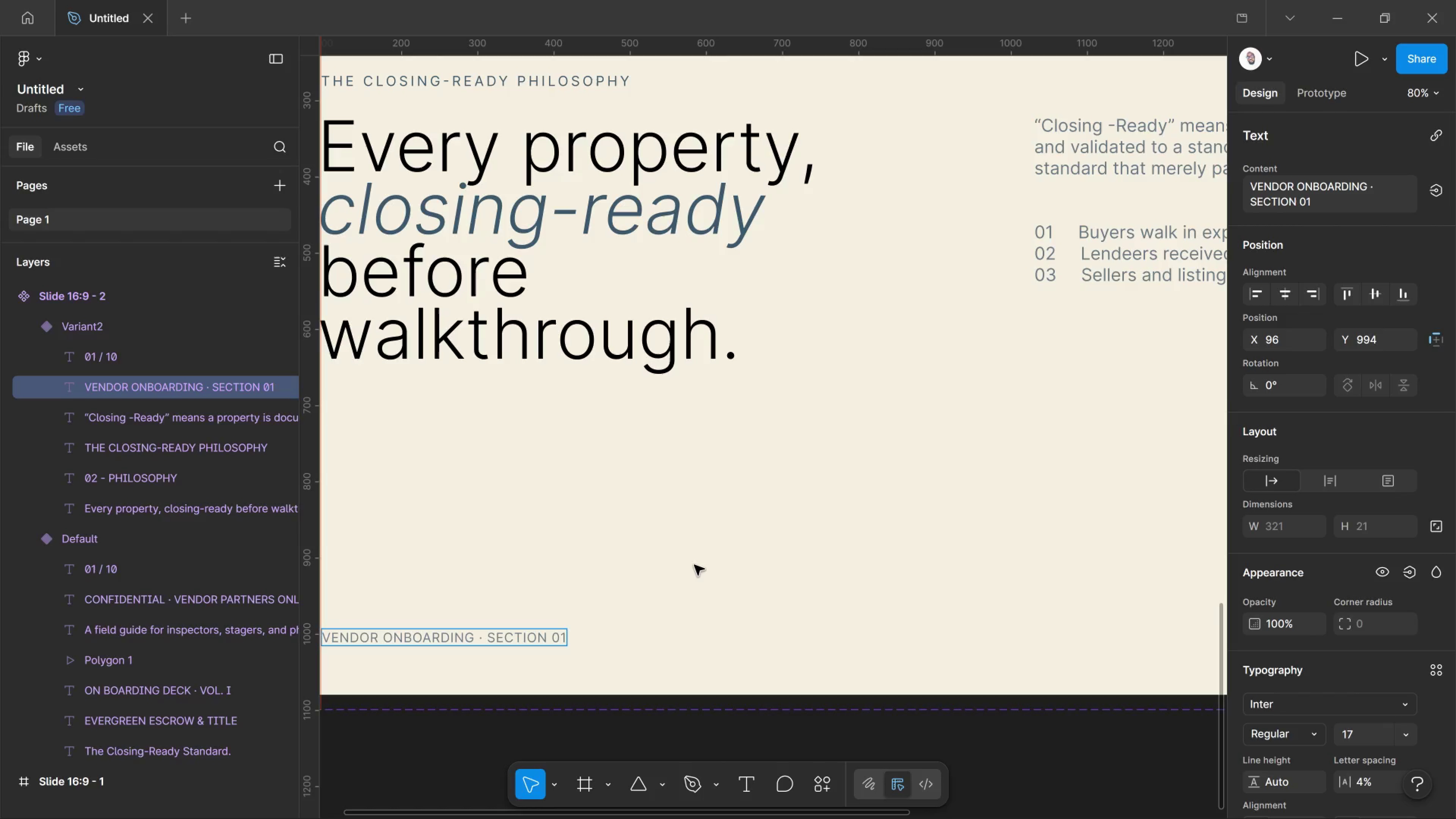 
wait(83.88)
 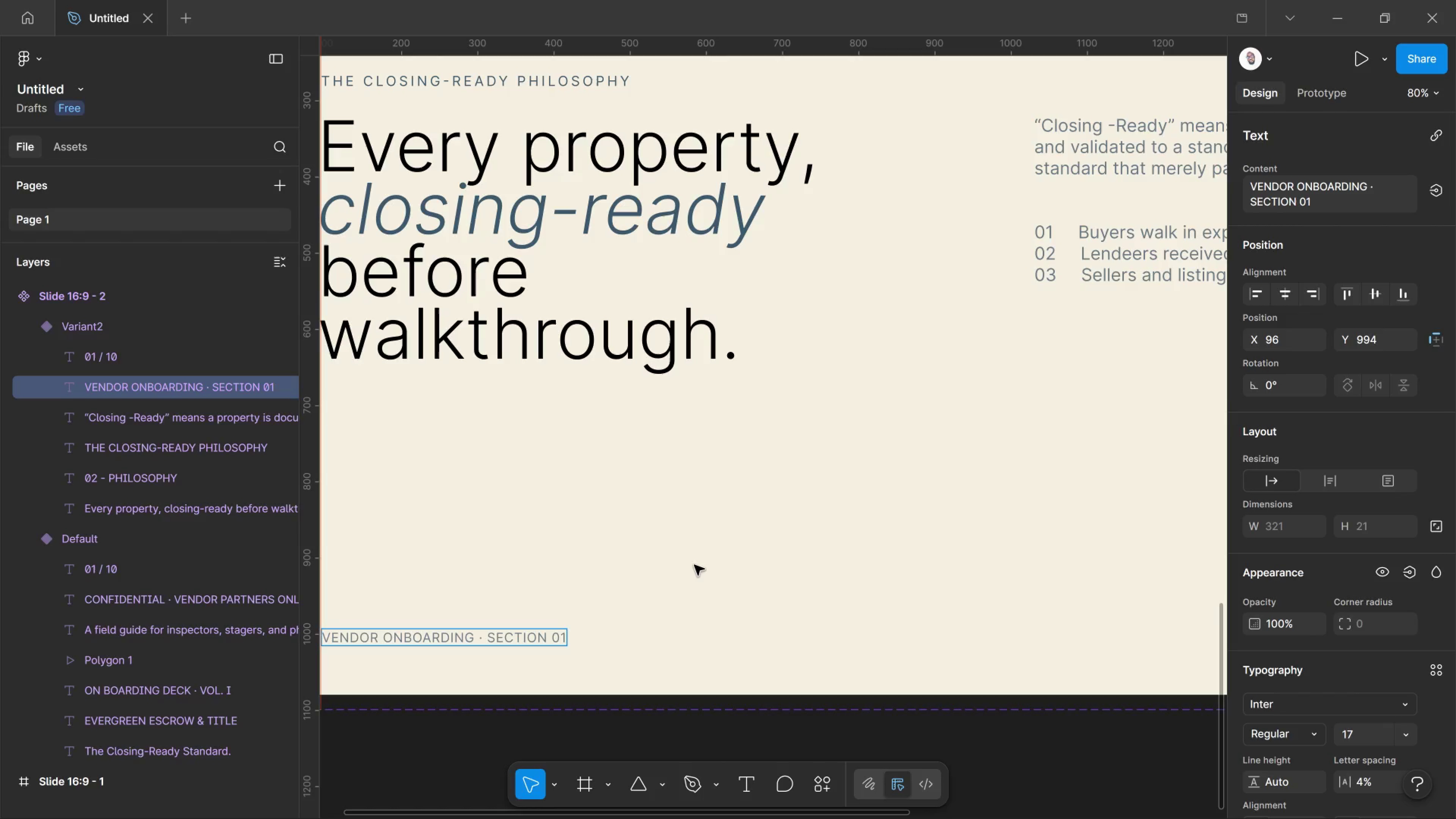 
scroll: coordinate [726, 576], scroll_direction: down, amount: 3.0
 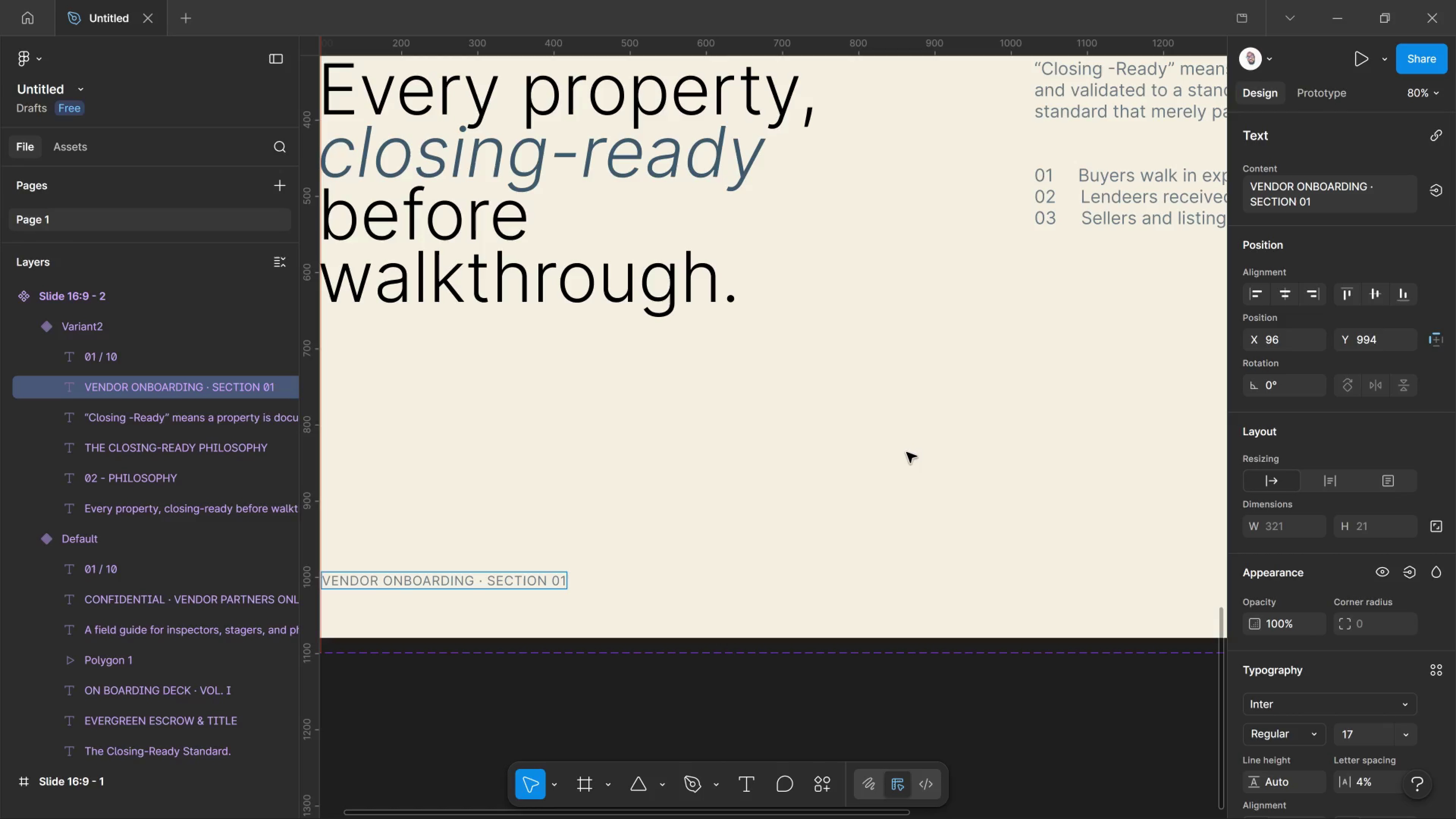 
wait(68.83)
 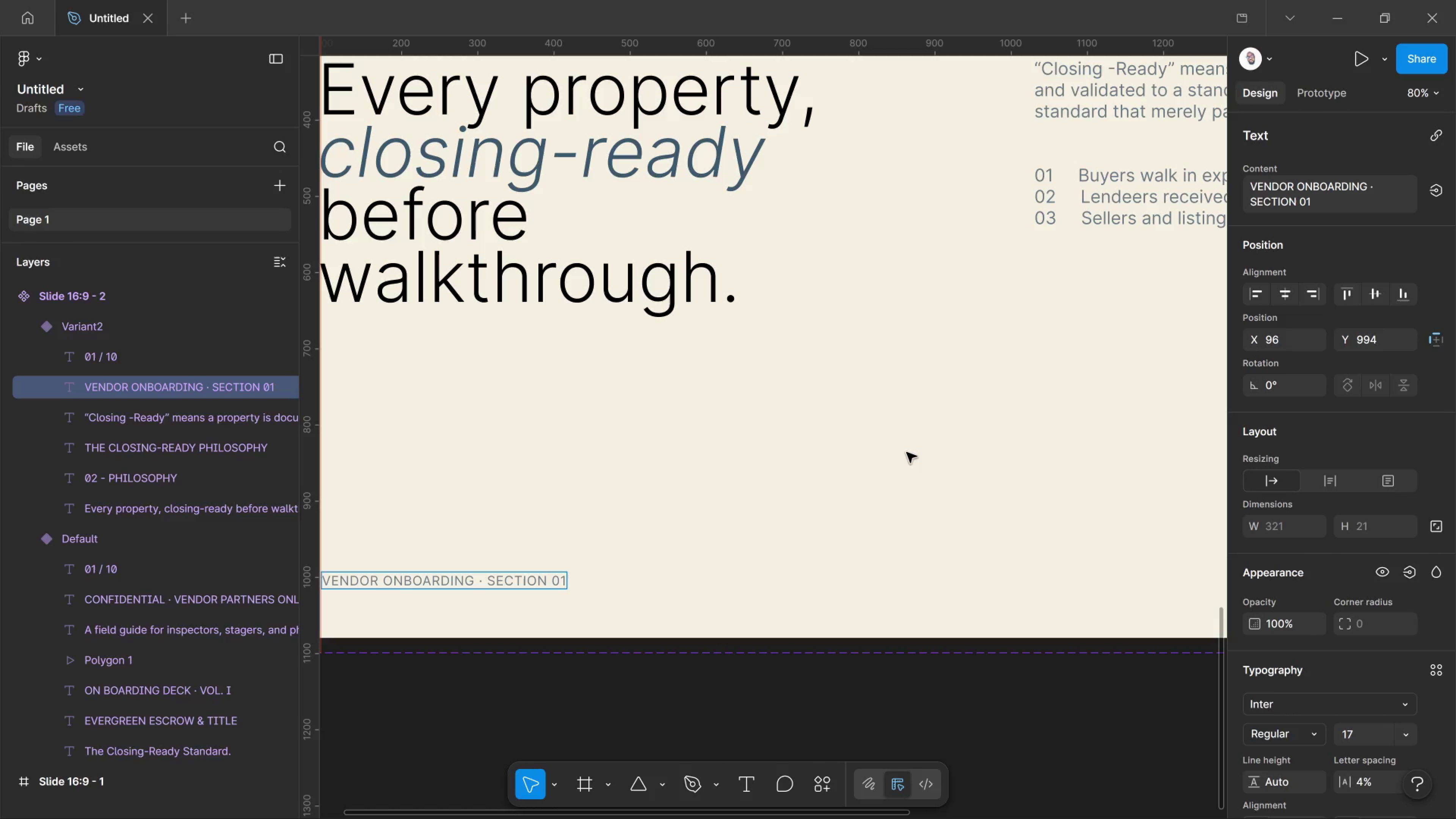 
scroll: coordinate [1035, 695], scroll_direction: down, amount: 1.0
 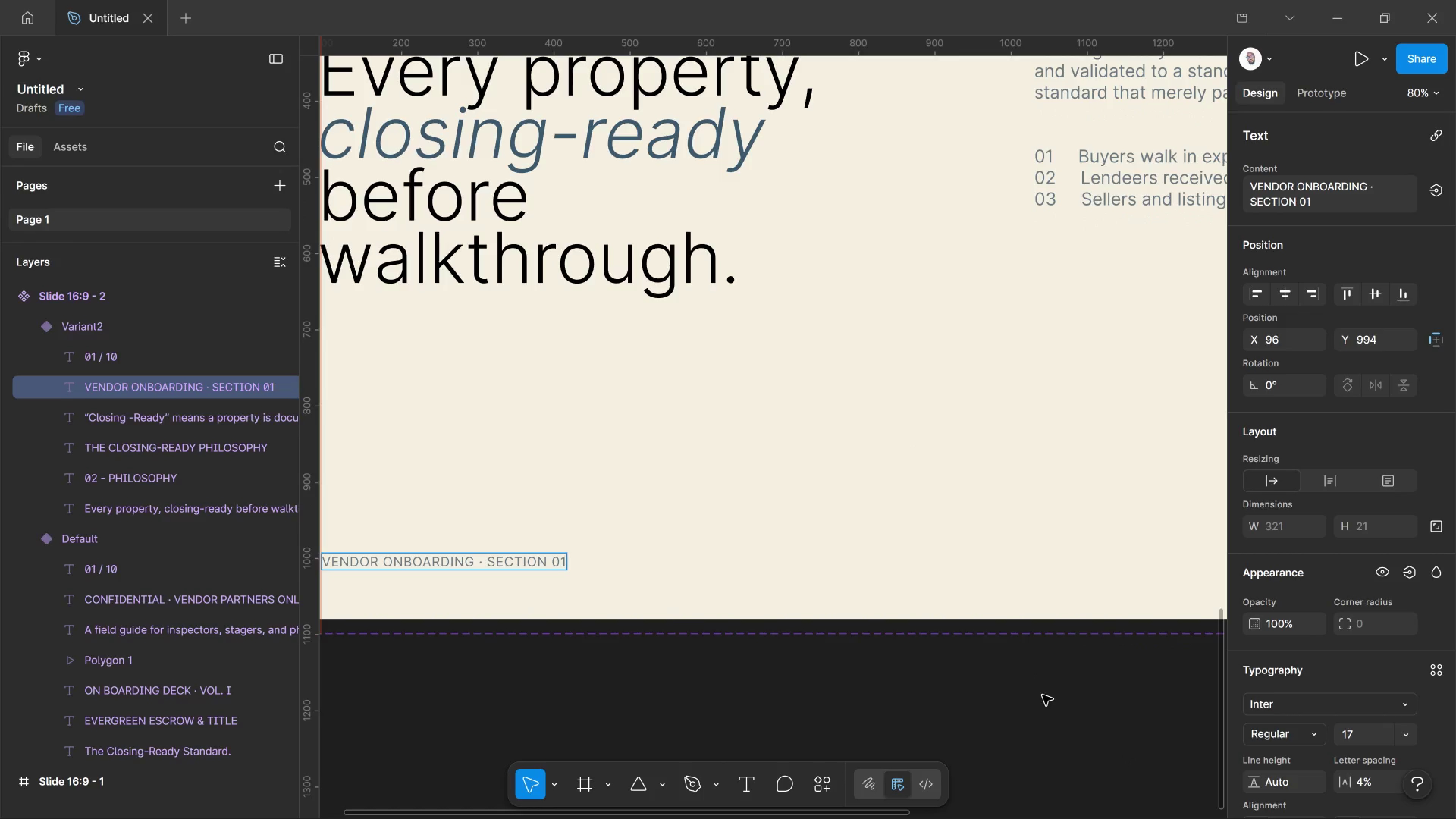 
hold_key(key=ControlLeft, duration=0.72)
scroll: coordinate [1045, 675], scroll_direction: down, amount: 14.0
 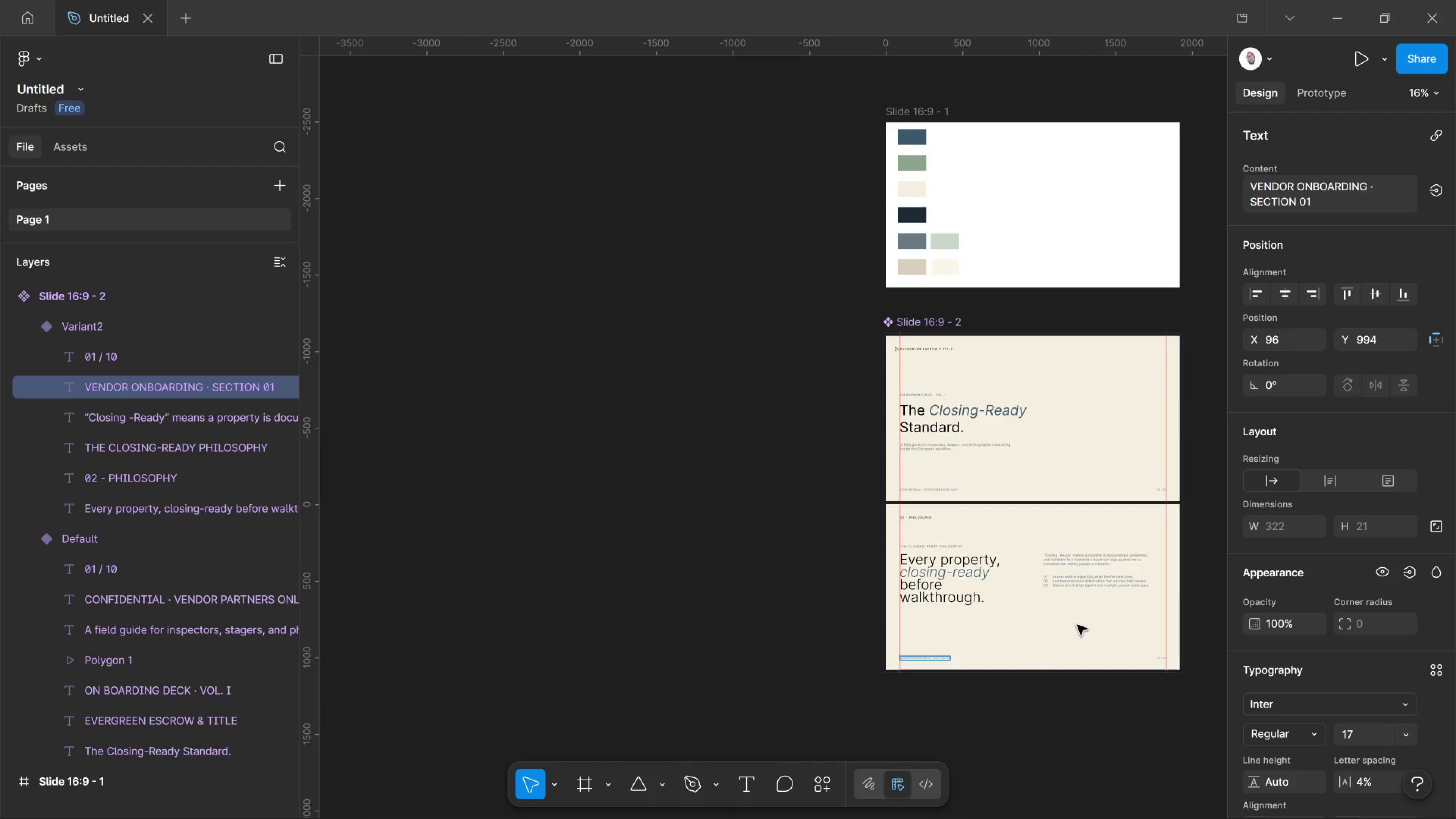 
hold_key(key=Space, duration=0.96)
 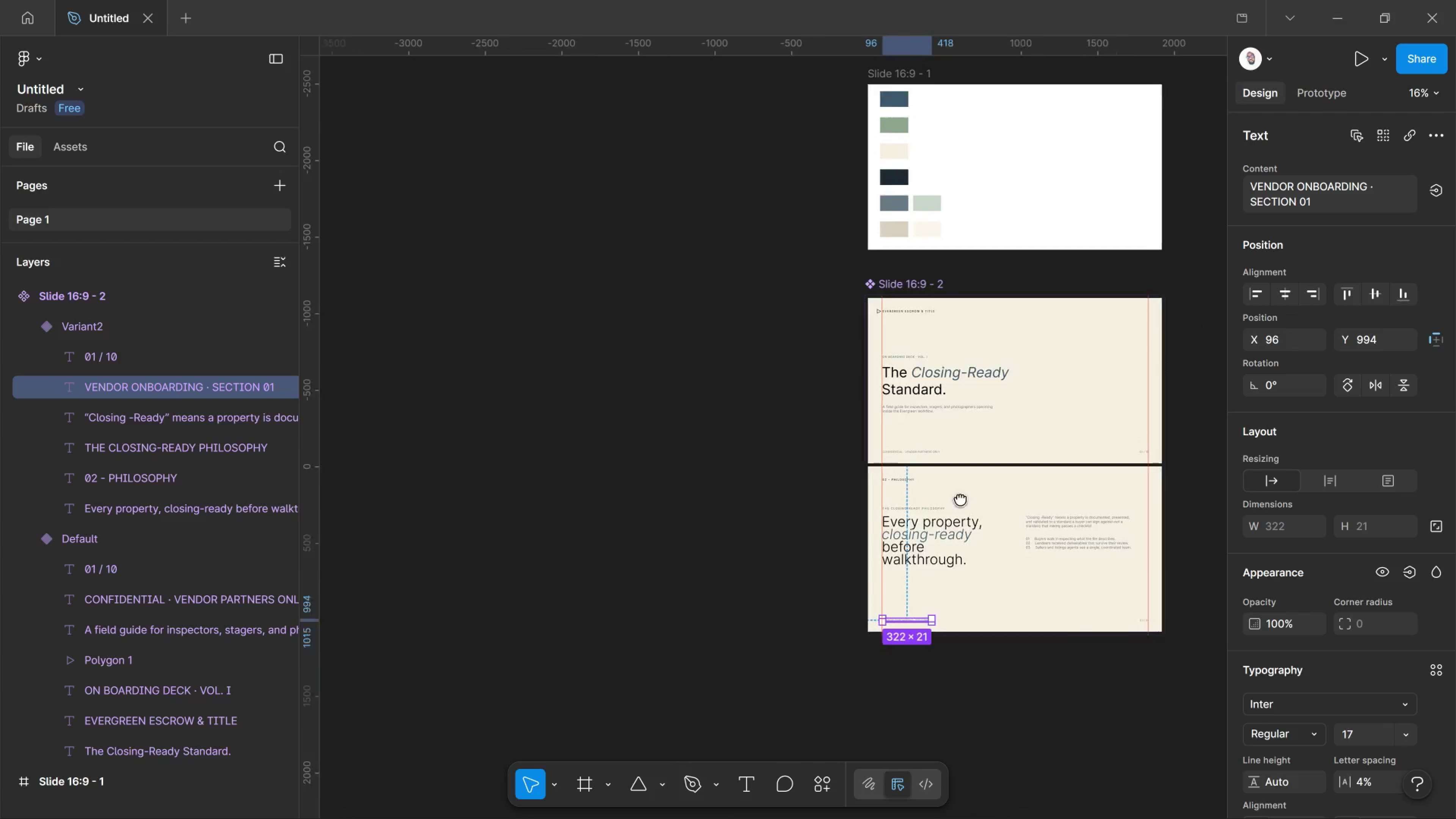 
left_click_drag(start_coordinate=[1077, 625], to_coordinate=[999, 486])
 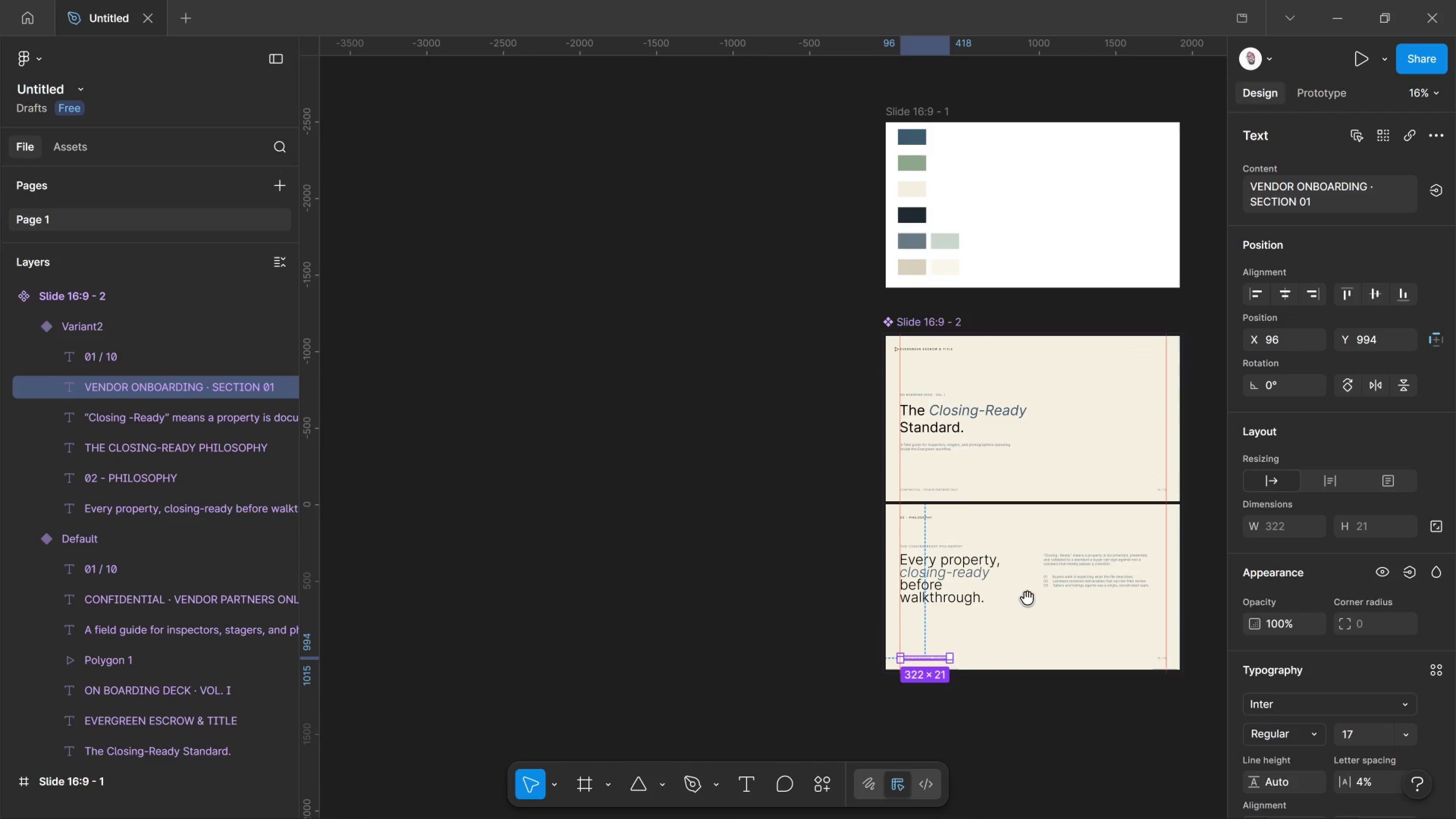 
hold_key(key=Space, duration=1.15)
 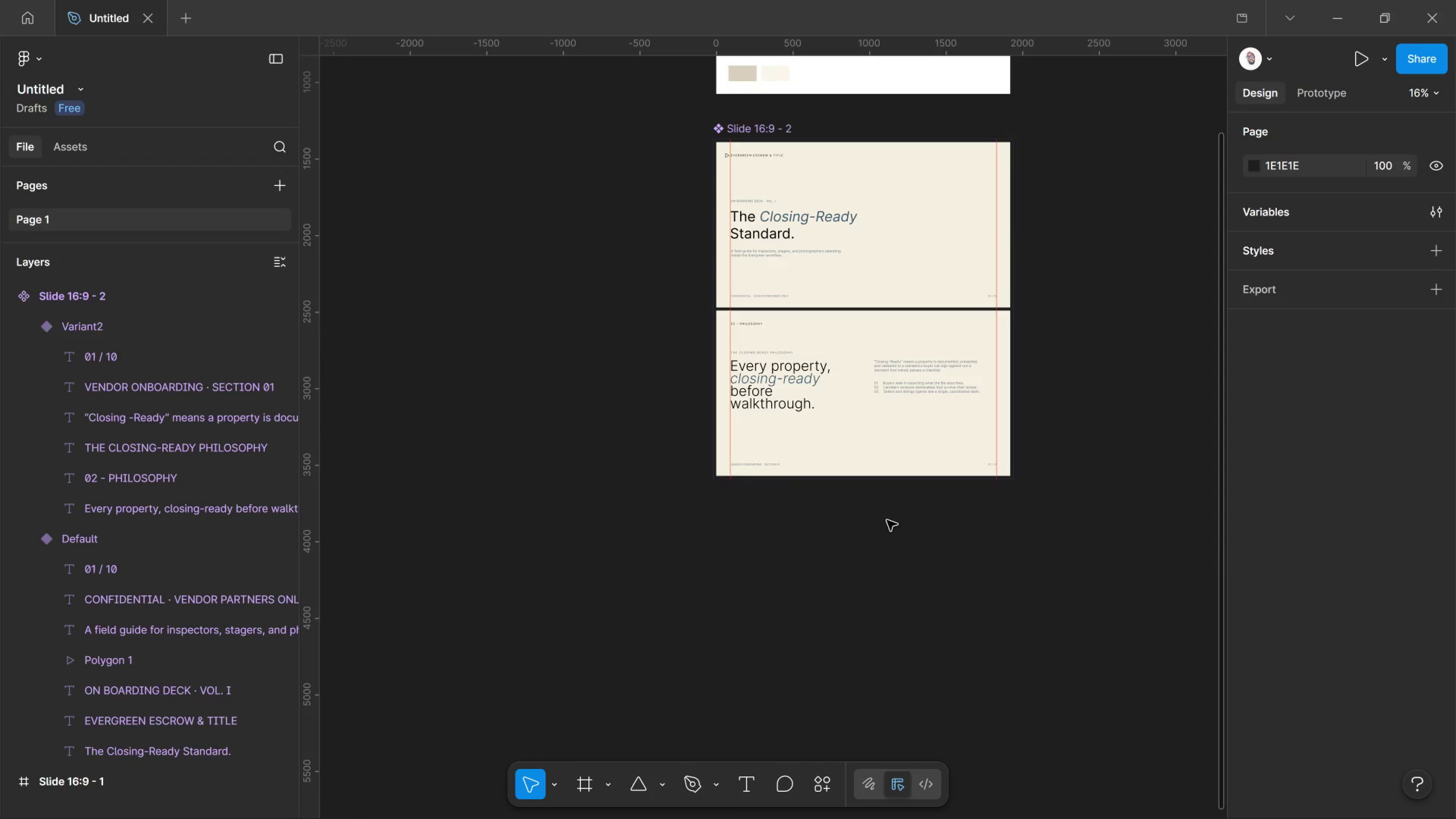 
left_click_drag(start_coordinate=[1018, 595], to_coordinate=[848, 401])
 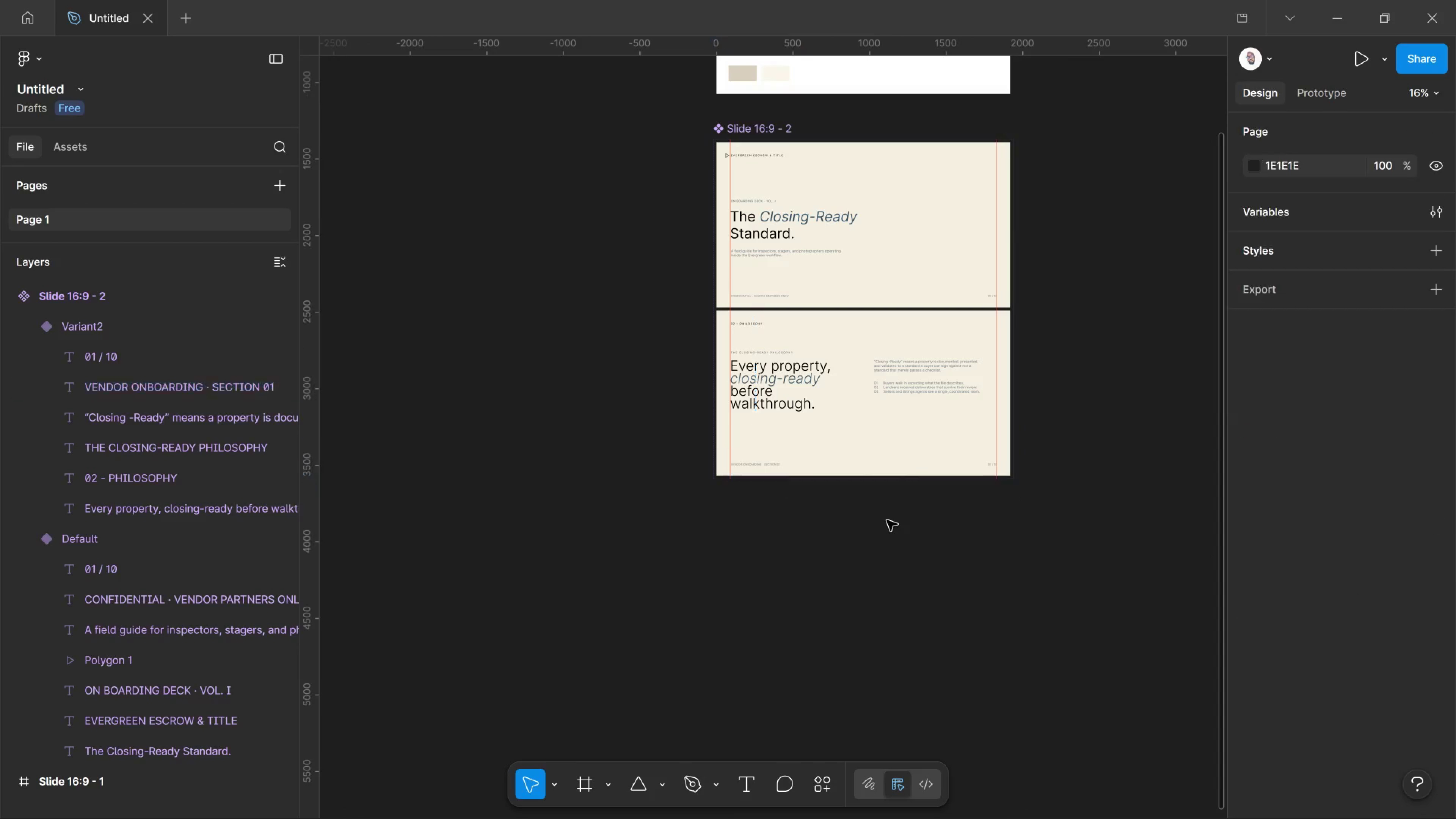 
left_click([887, 520])
 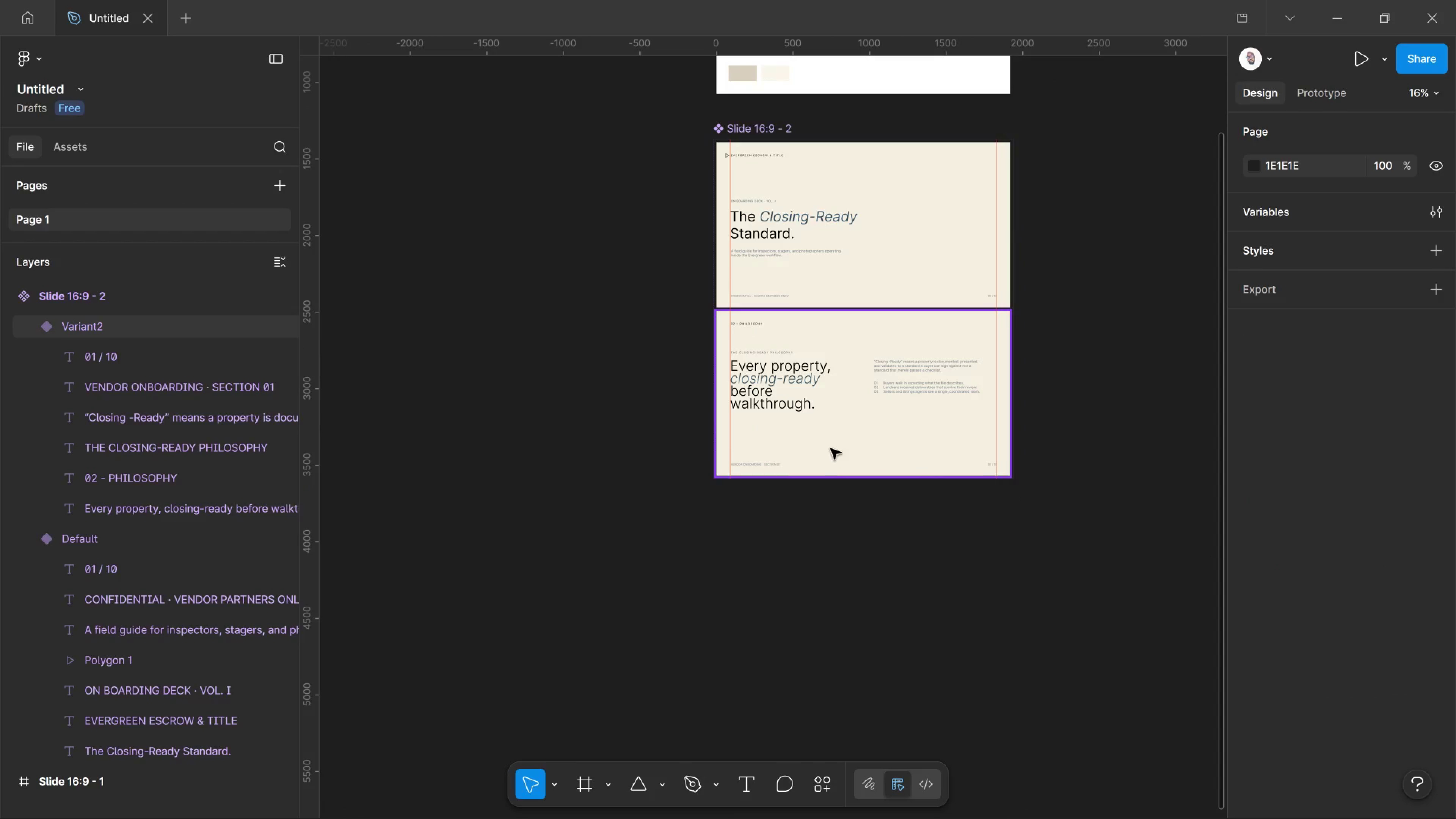 
hold_key(key=AltLeft, duration=0.78)
scroll: coordinate [857, 430], scroll_direction: up, amount: 4.0
 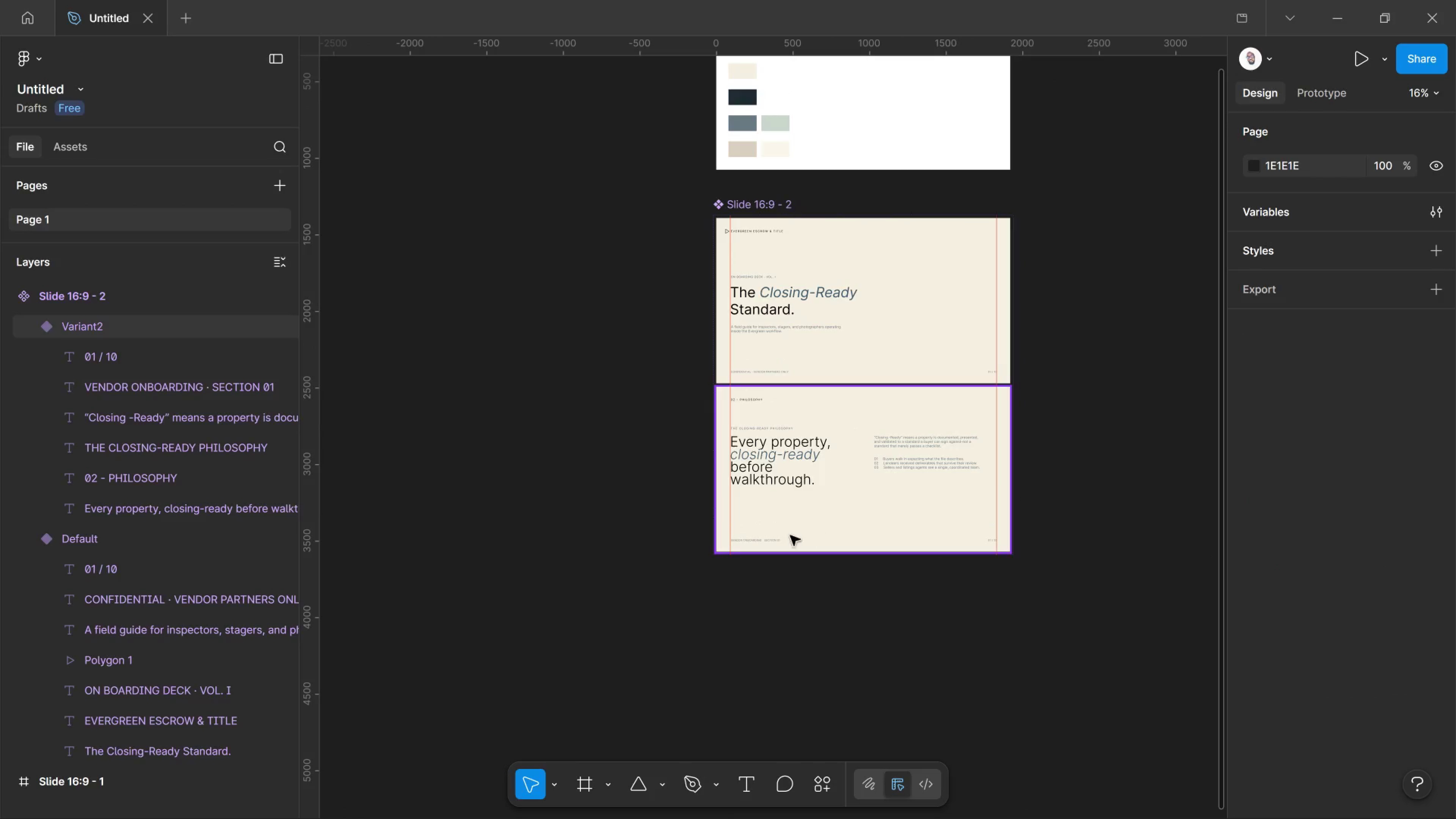 
hold_key(key=ControlLeft, duration=1.15)
scroll: coordinate [758, 541], scroll_direction: up, amount: 7.0
 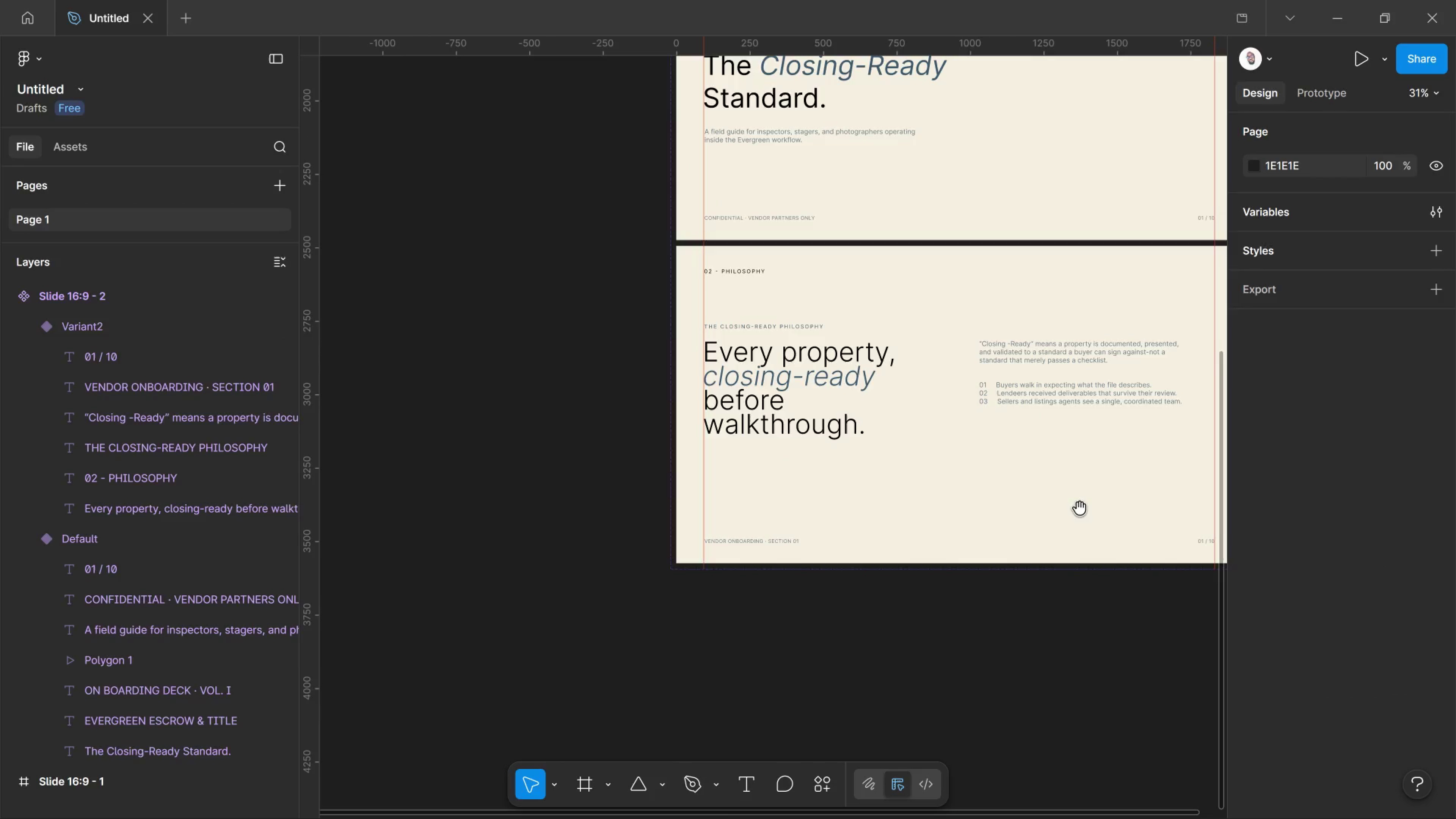 
hold_key(key=Space, duration=0.92)
 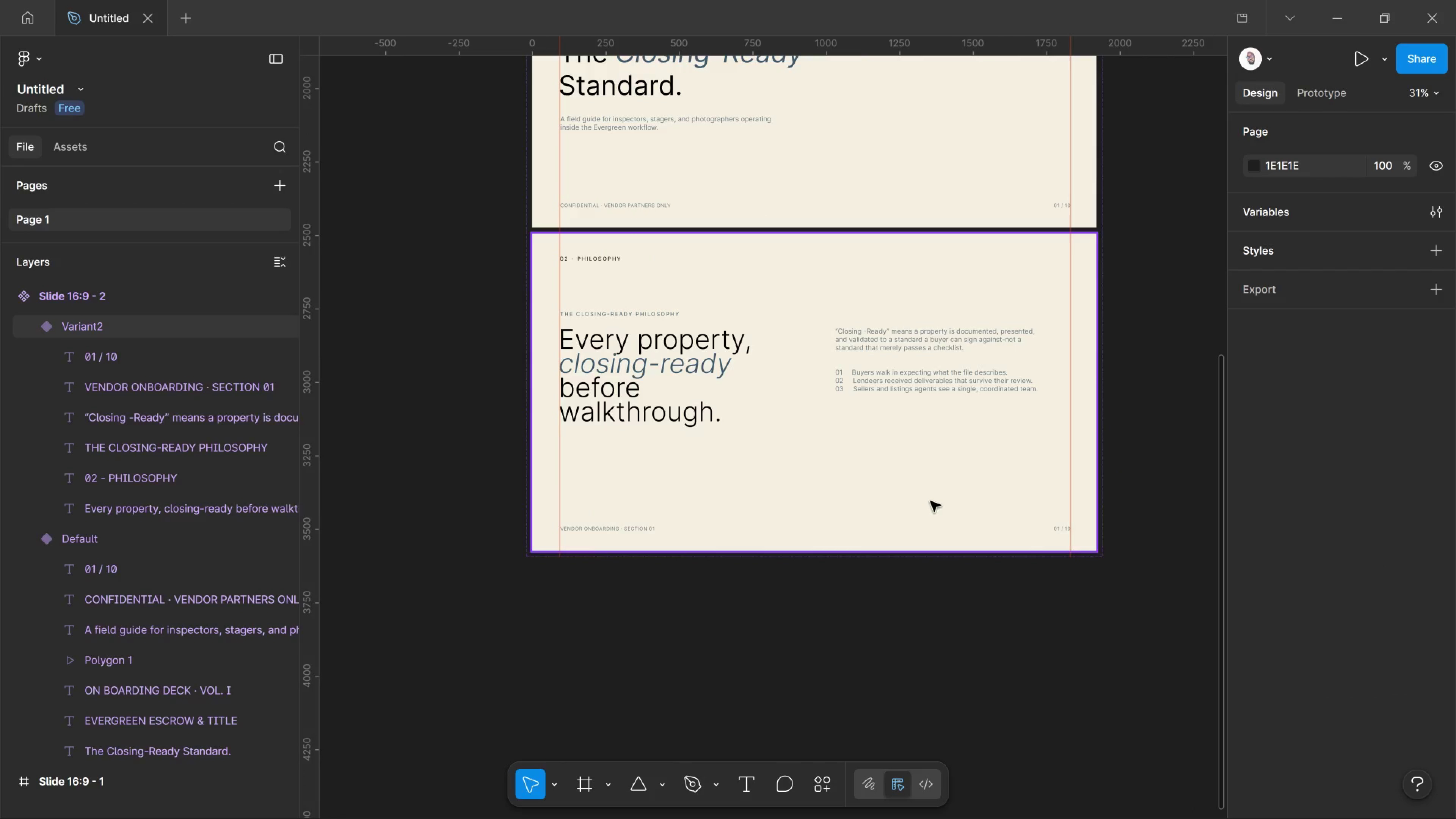 
left_click_drag(start_coordinate=[1079, 508], to_coordinate=[935, 496])
 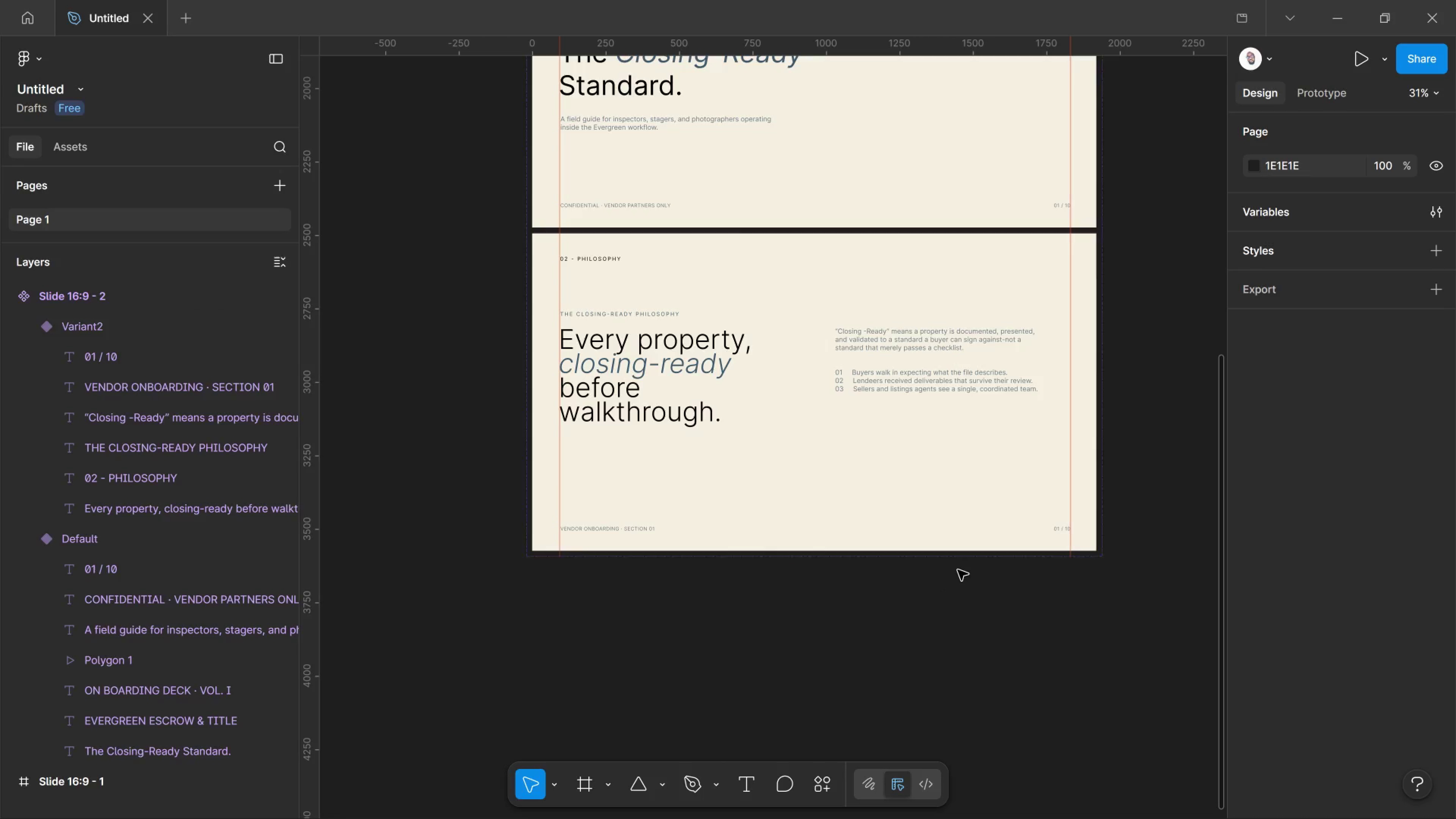 
wait(6.8)
 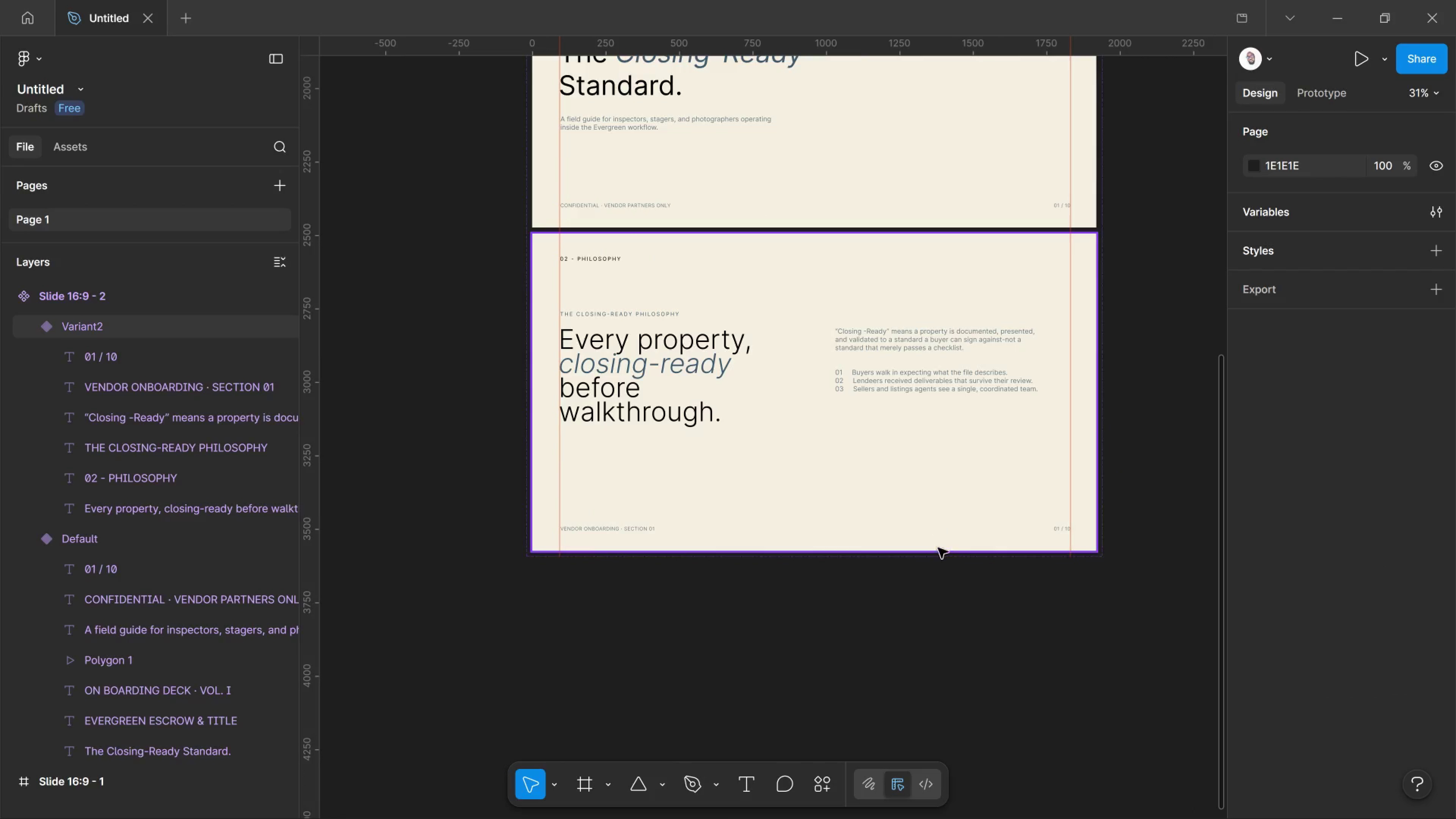 
left_click([984, 536])
 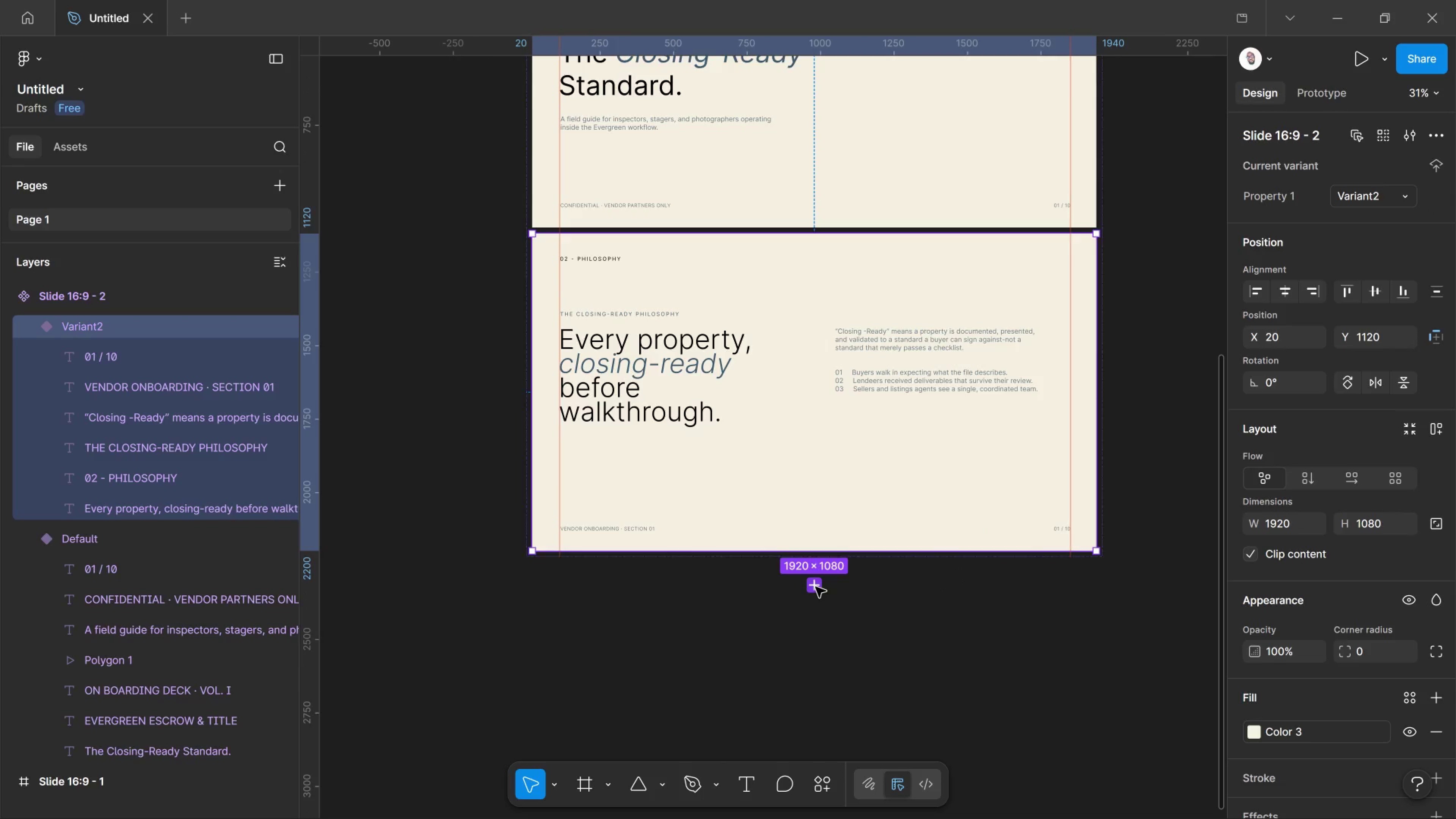 
left_click([816, 587])
 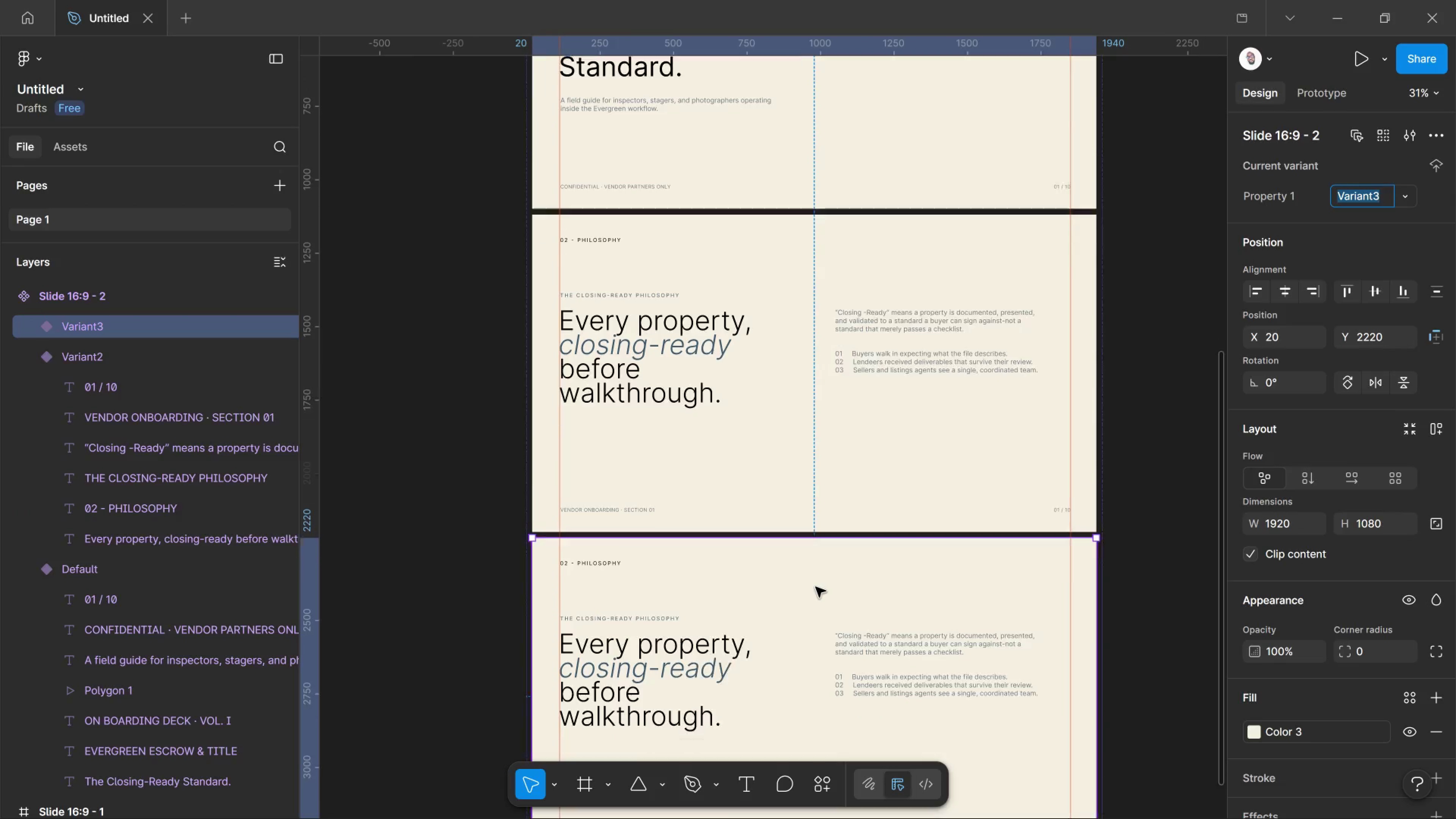 
scroll: coordinate [819, 587], scroll_direction: down, amount: 8.0
 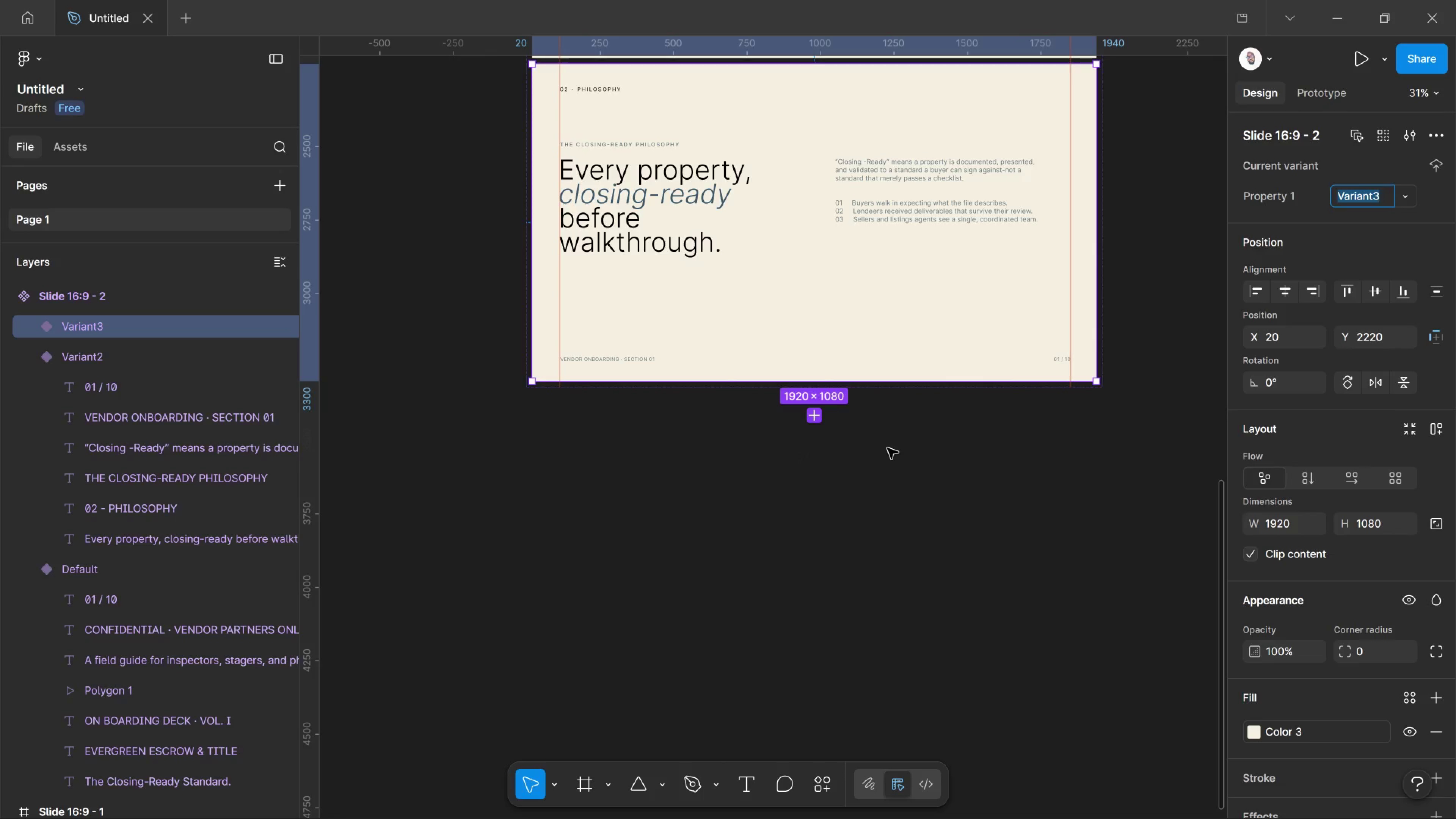 
wait(27.74)
 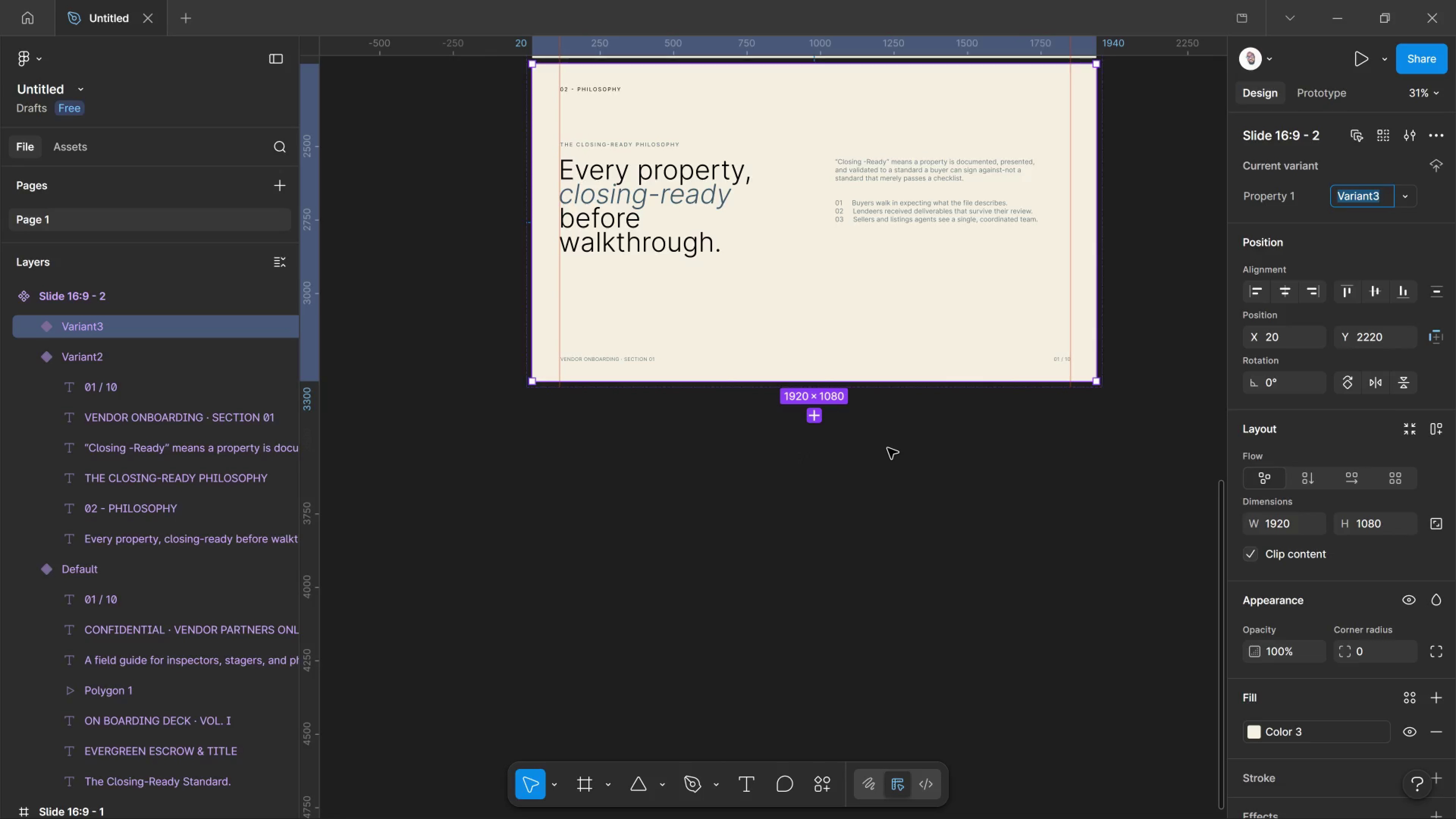 
double_click([590, 215])
 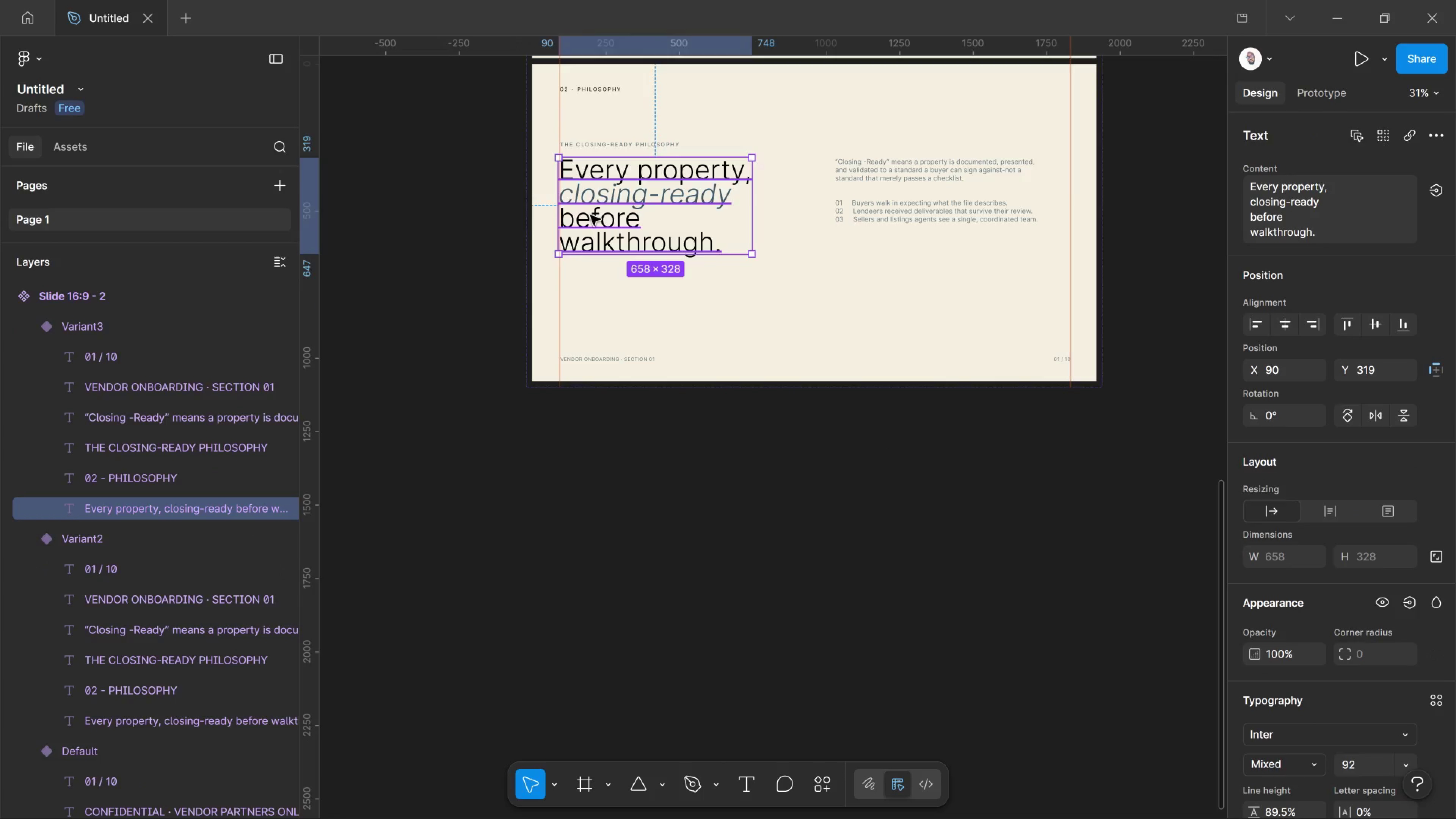 
triple_click([590, 215])
 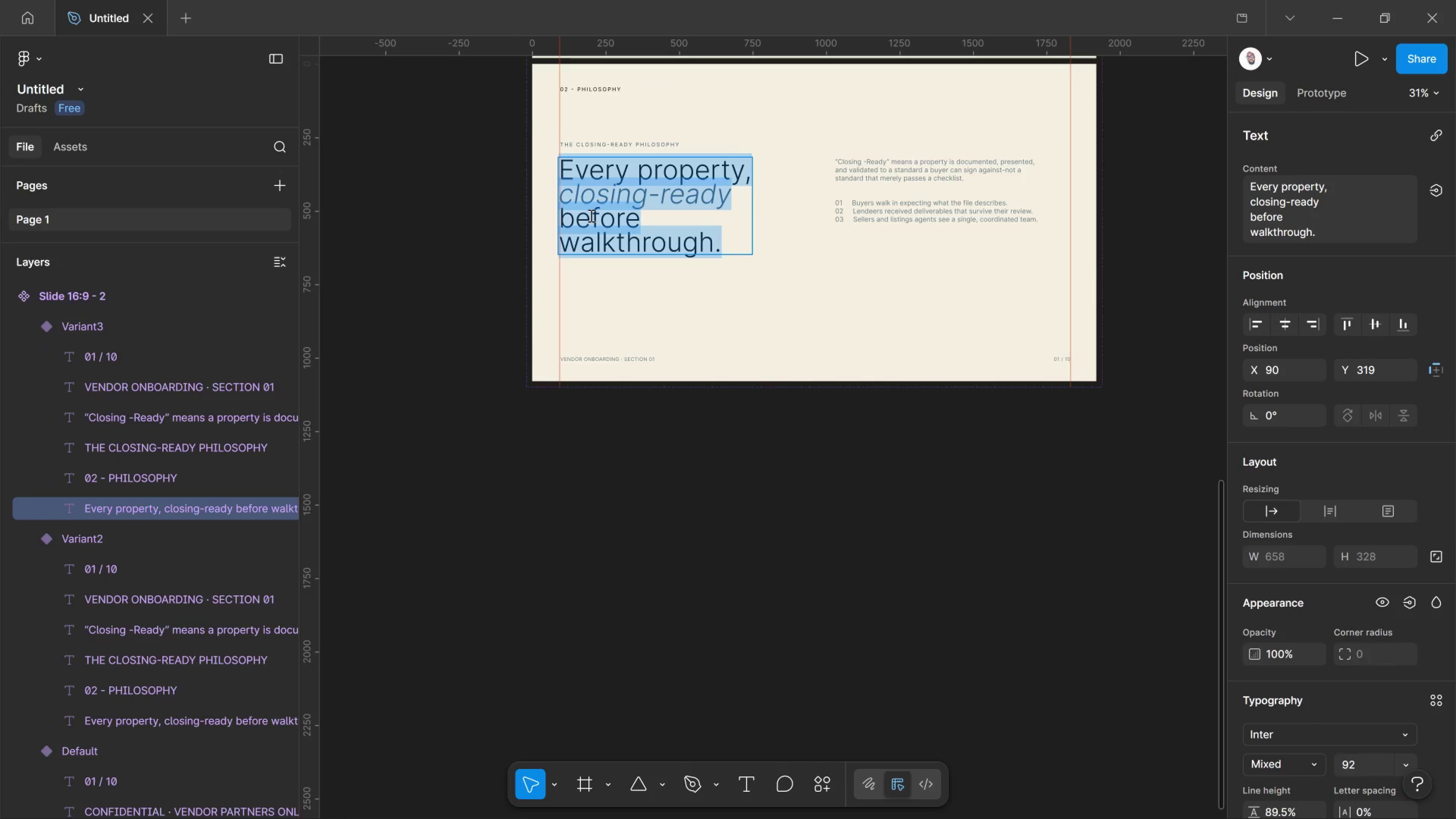 
triple_click([590, 215])
 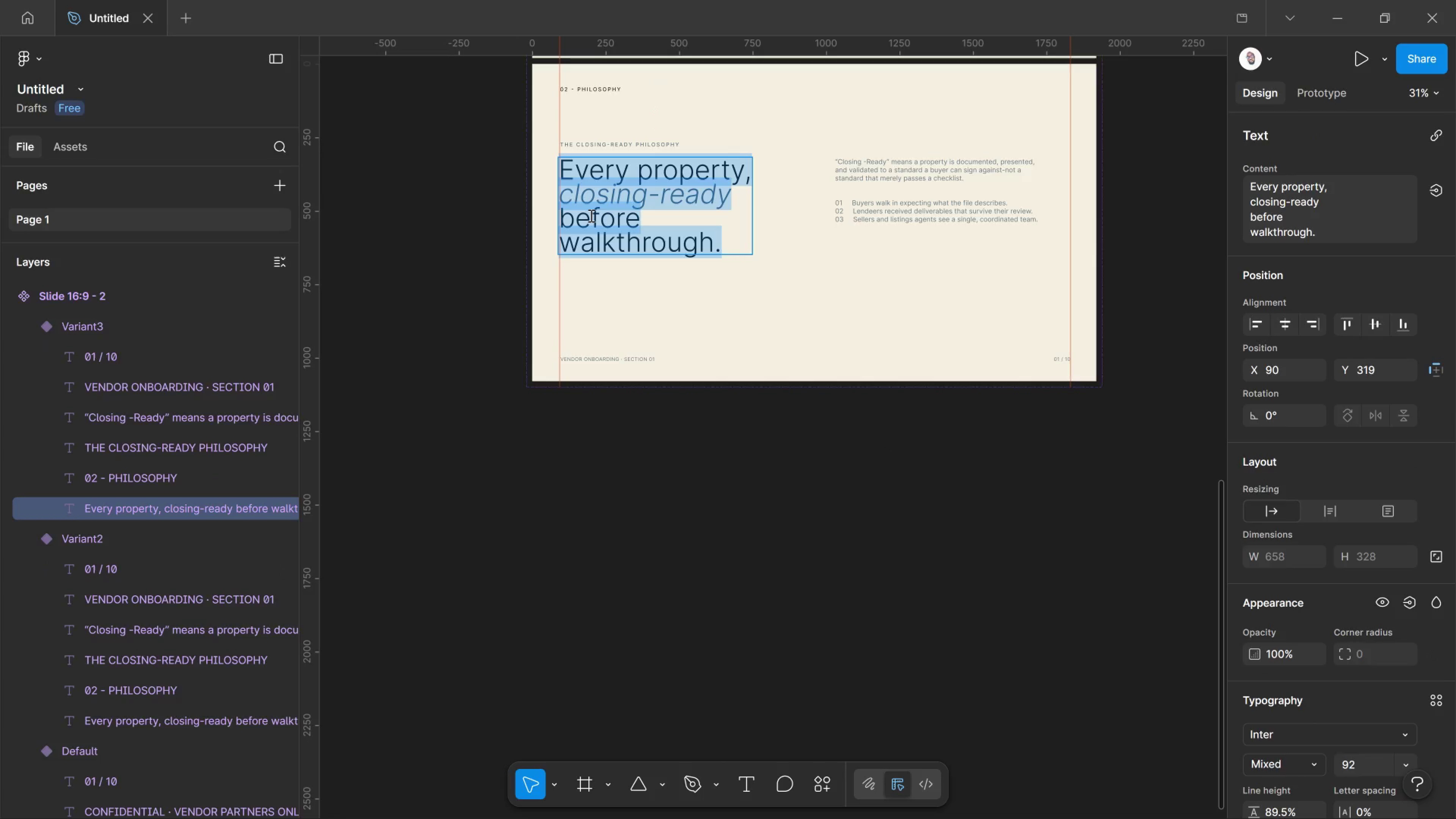 
wait(6.35)
 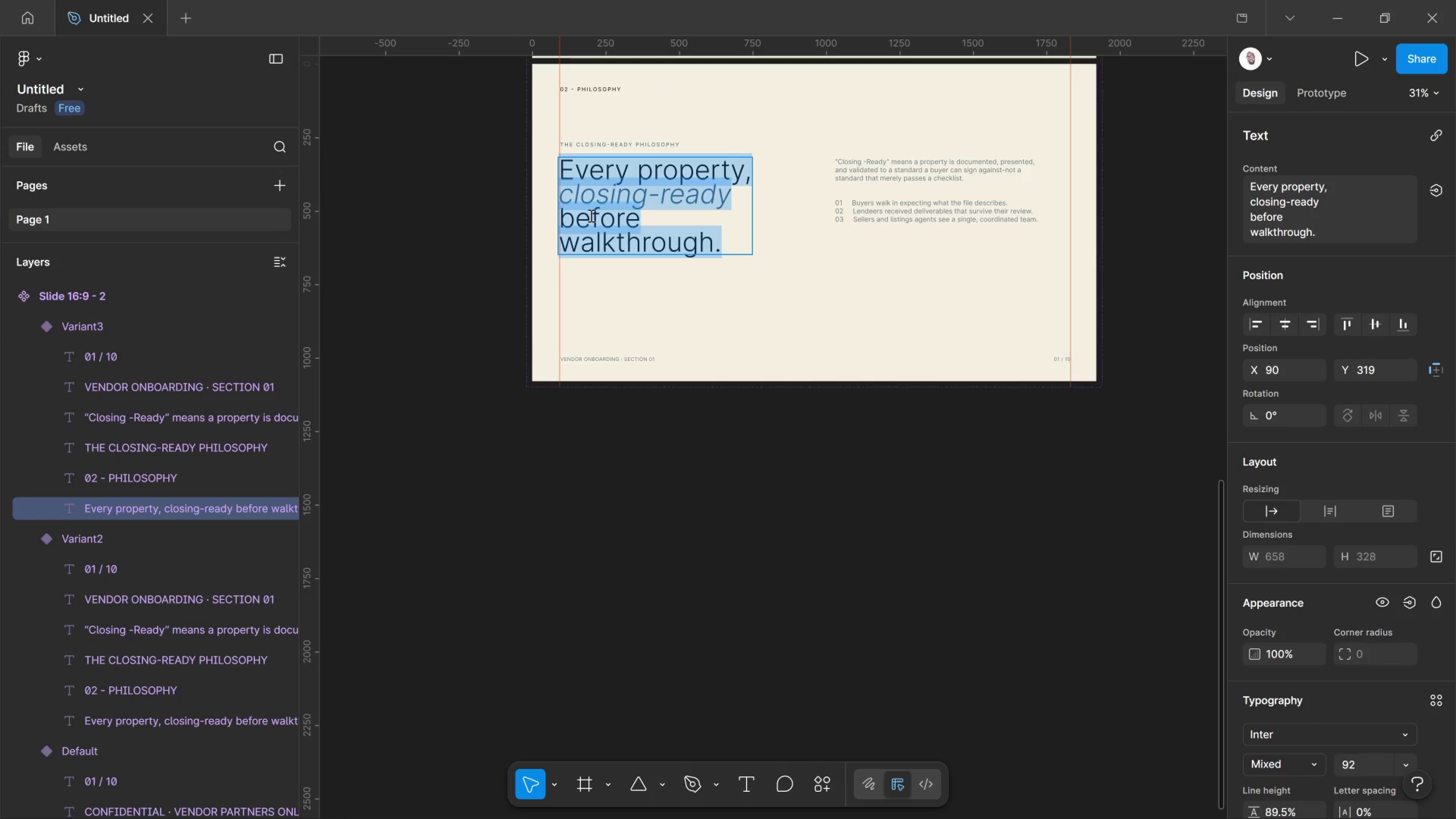 
type(The Preffere)
key(Backspace)
key(Backspace)
key(Backspace)
key(Backspace)
type(erred Vendor)
 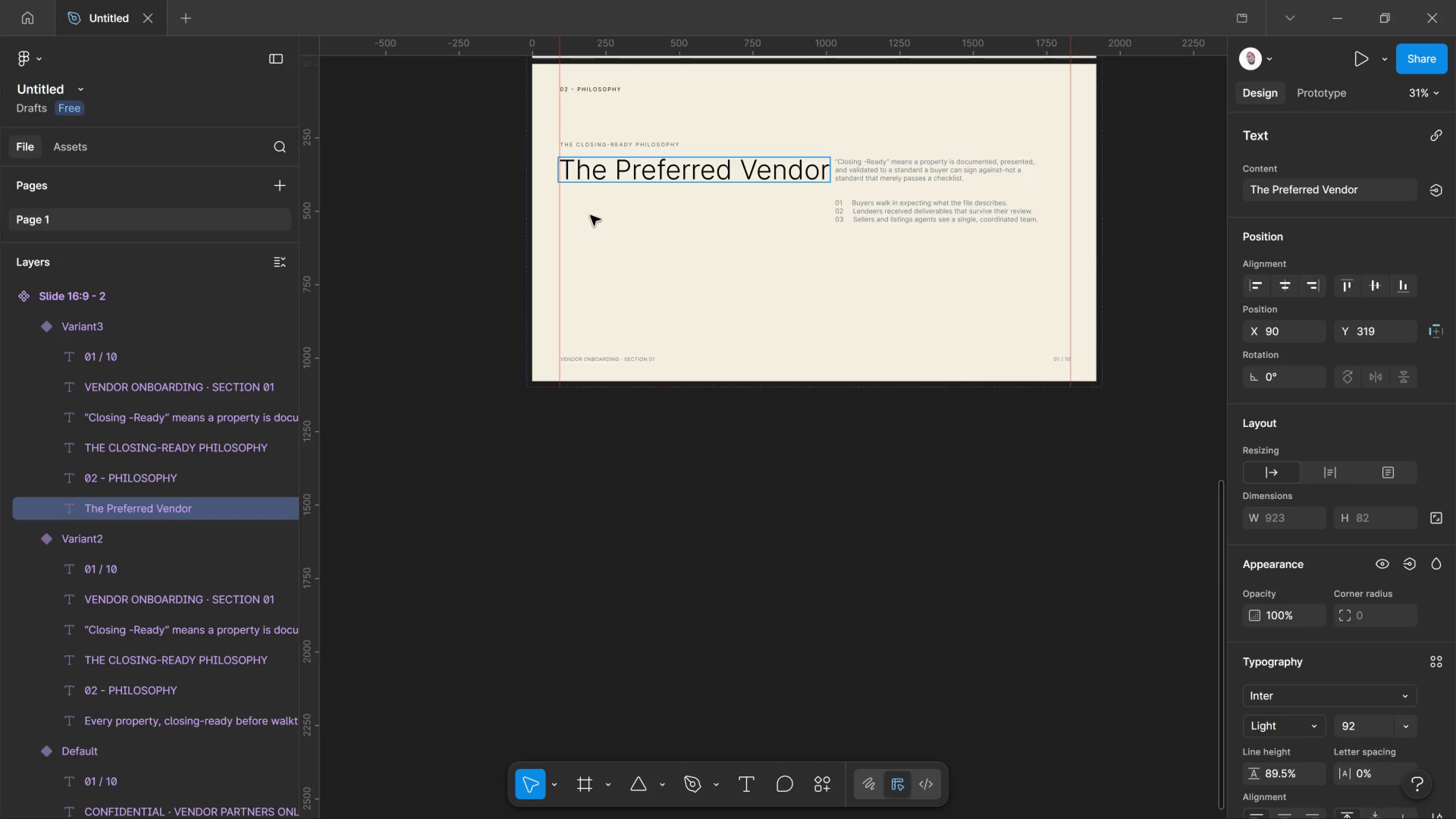 
type( network)
 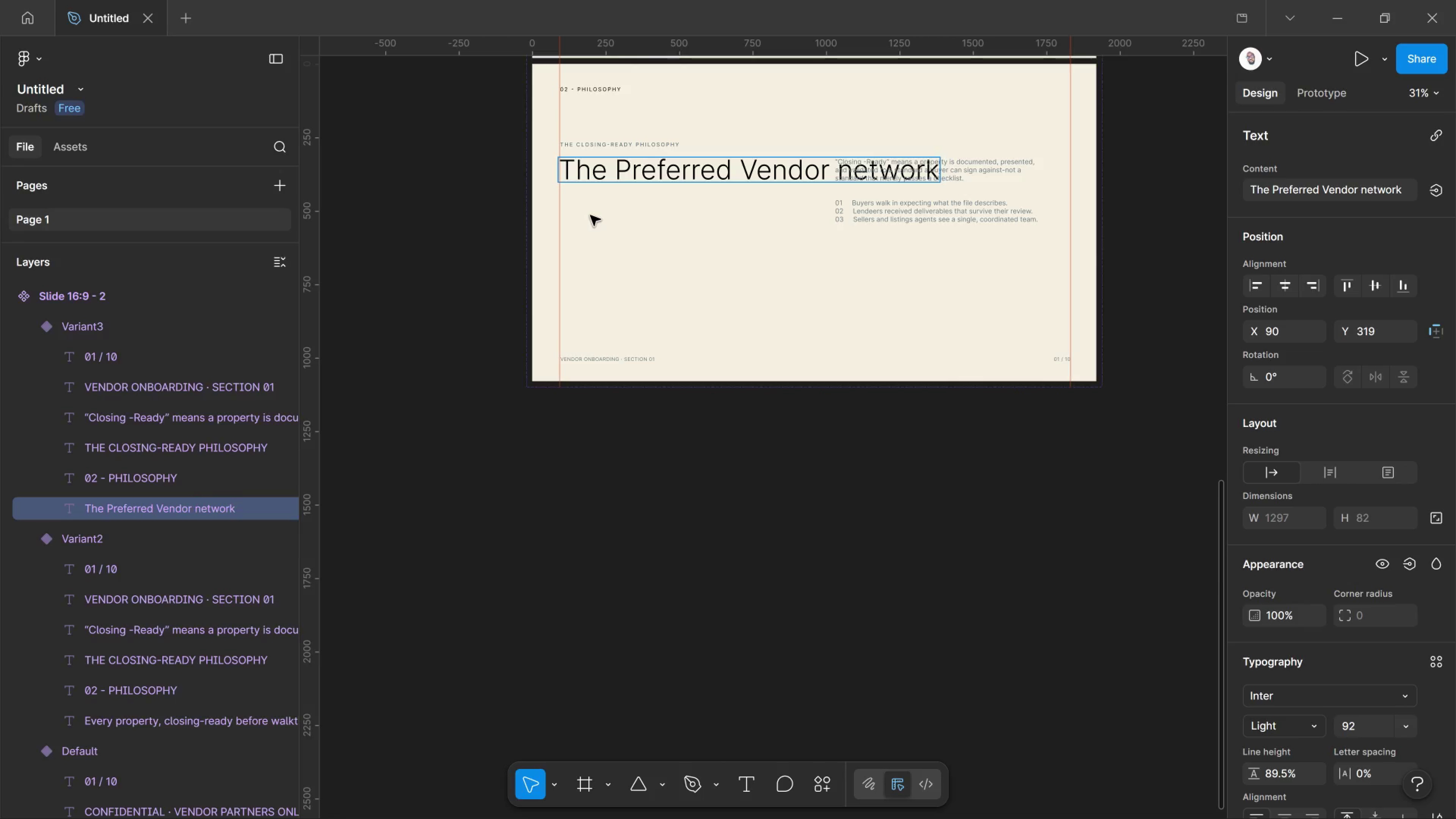 
key(Shift+ArrowLeft)
 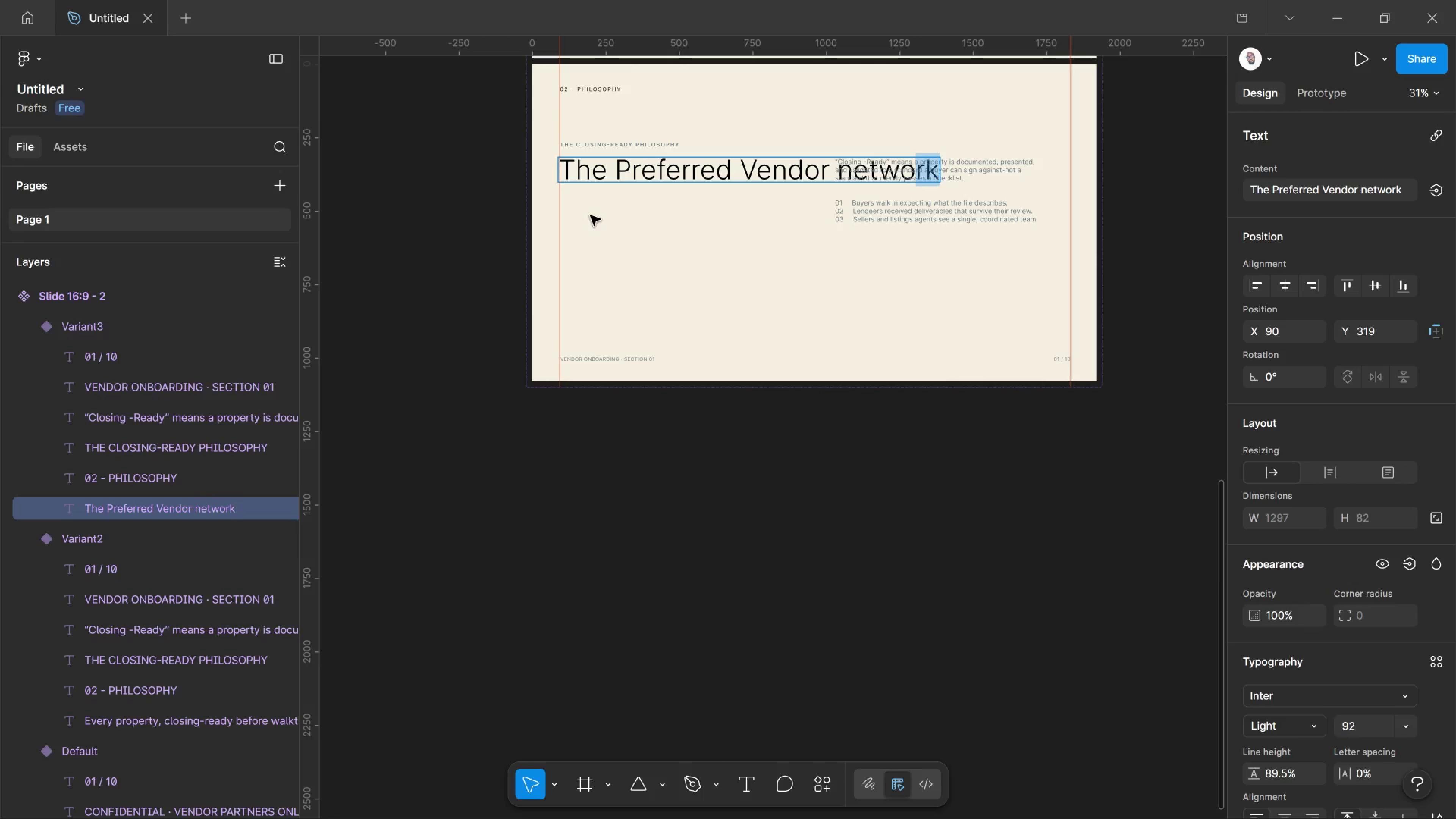 
key(Shift+ArrowLeft)
 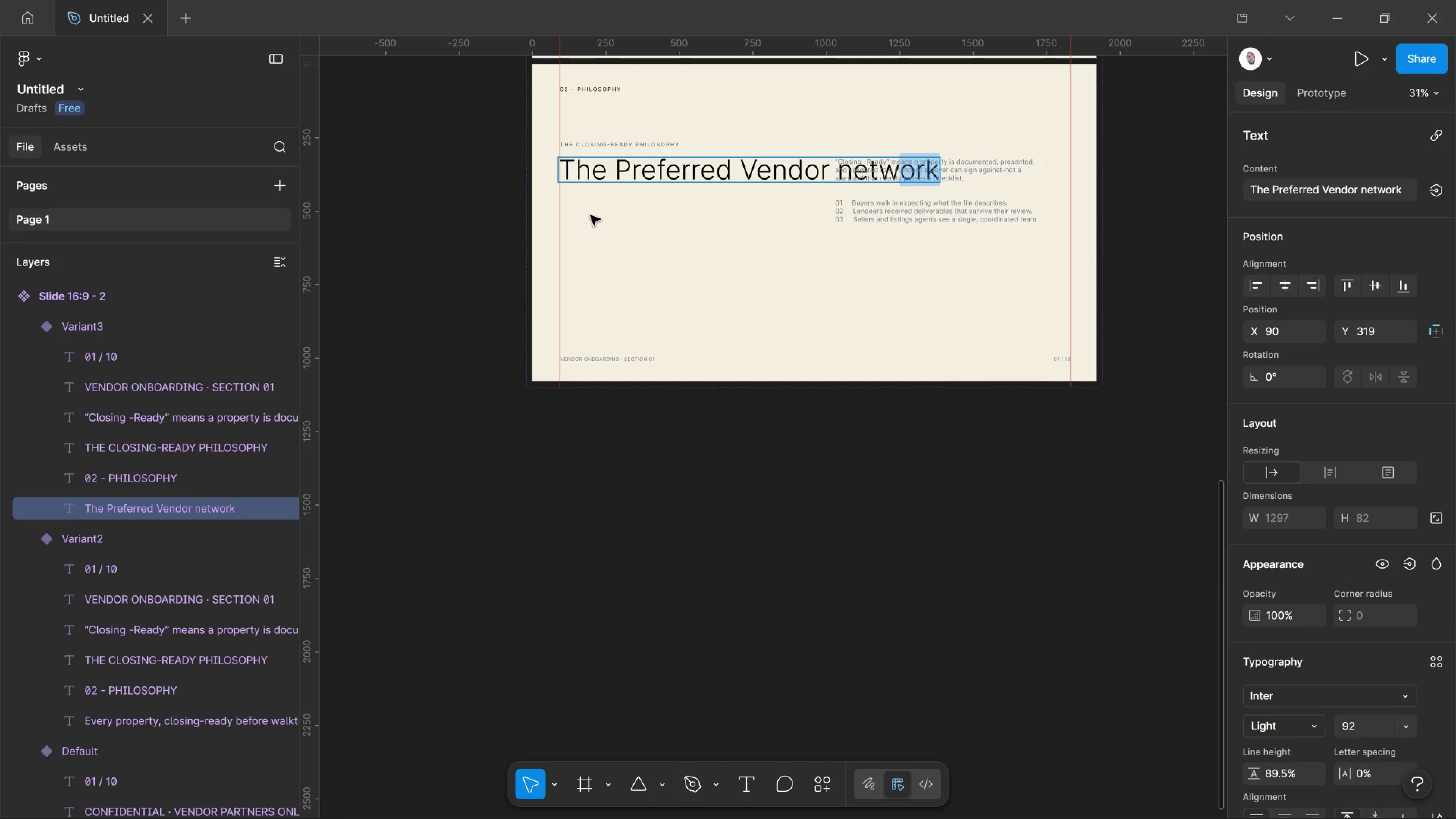 
key(Shift+ArrowLeft)
 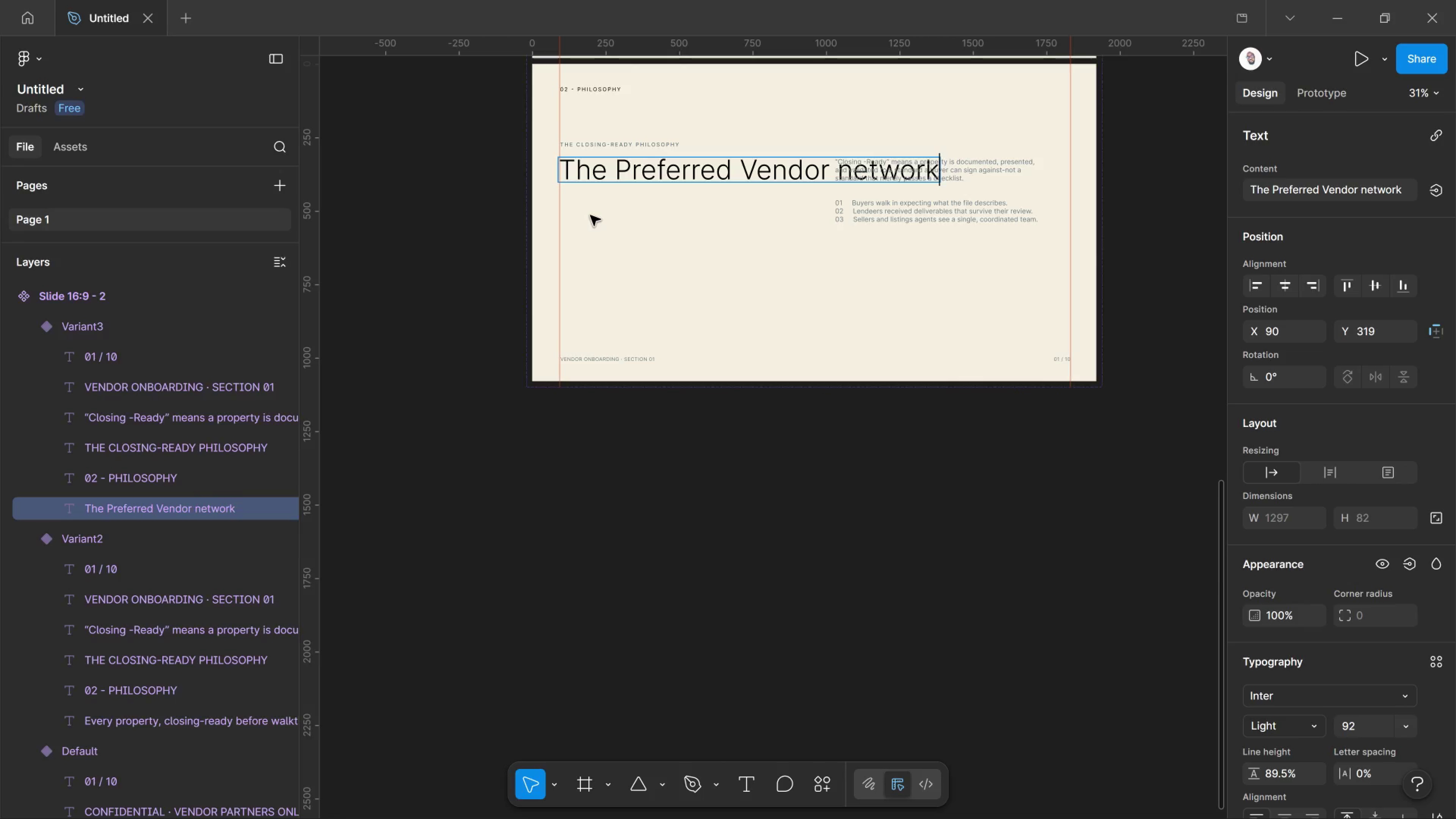 
key(ArrowRight)
 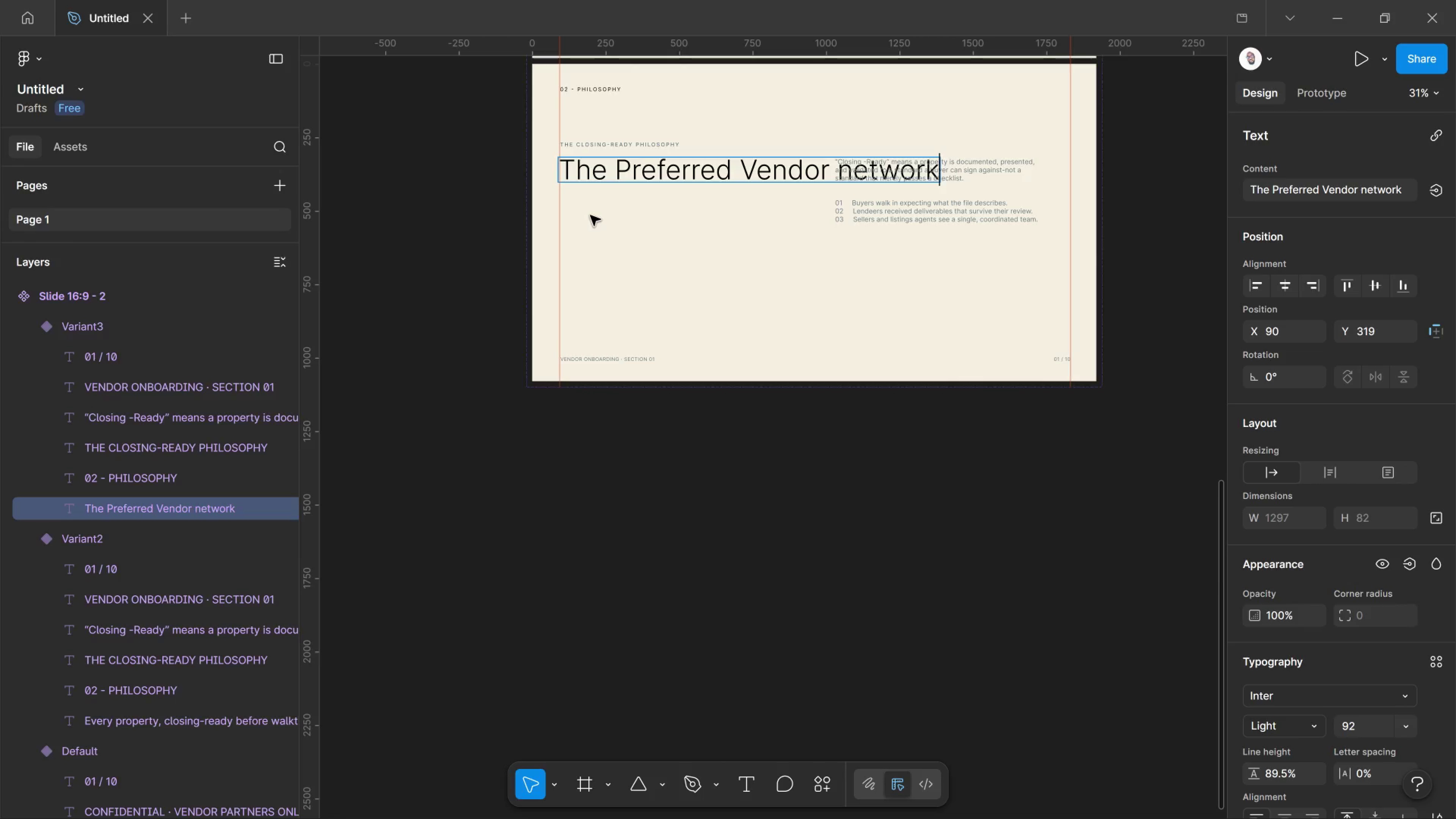 
key(Period)
 